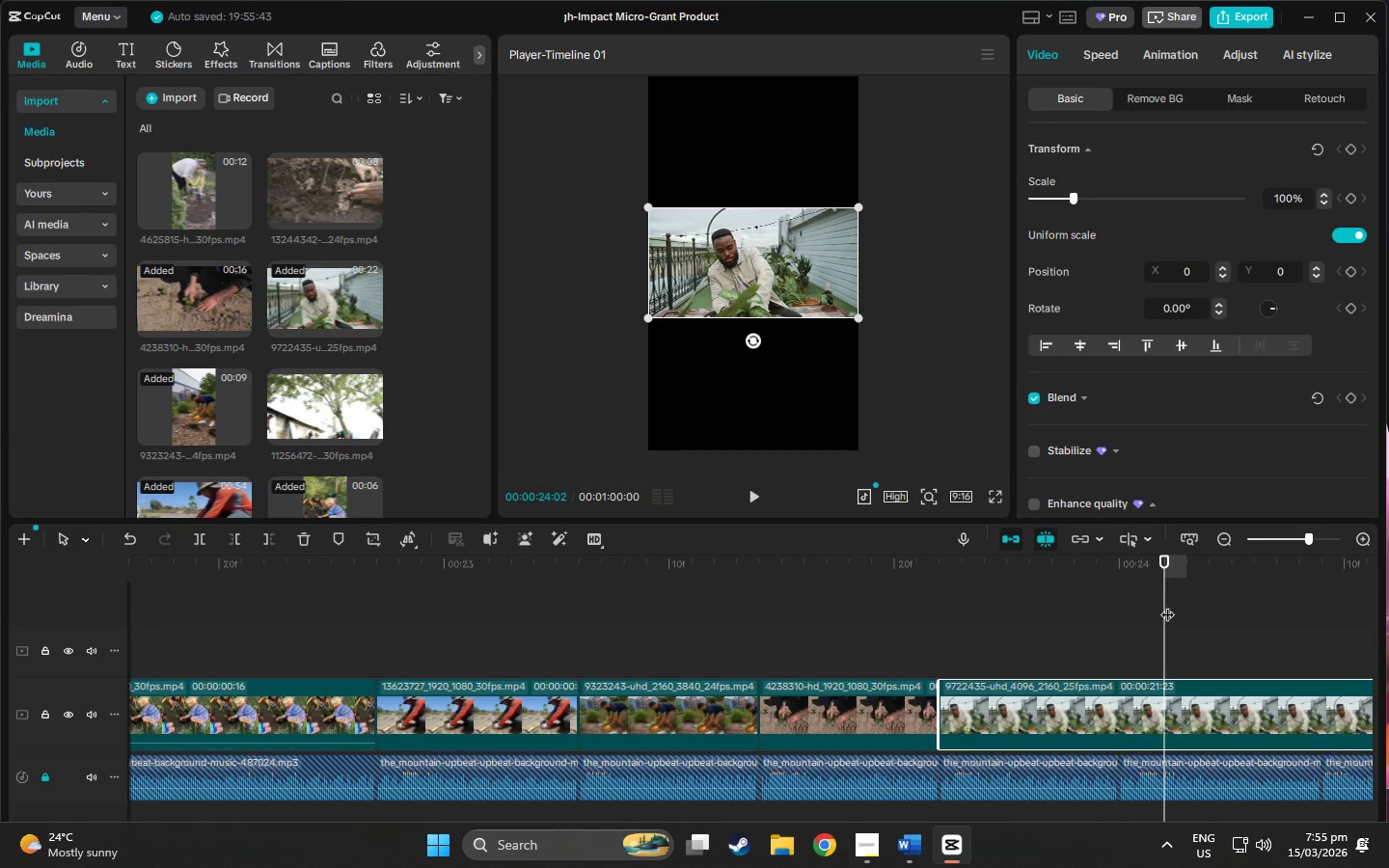 
left_click_drag(start_coordinate=[1164, 564], to_coordinate=[1119, 551])
 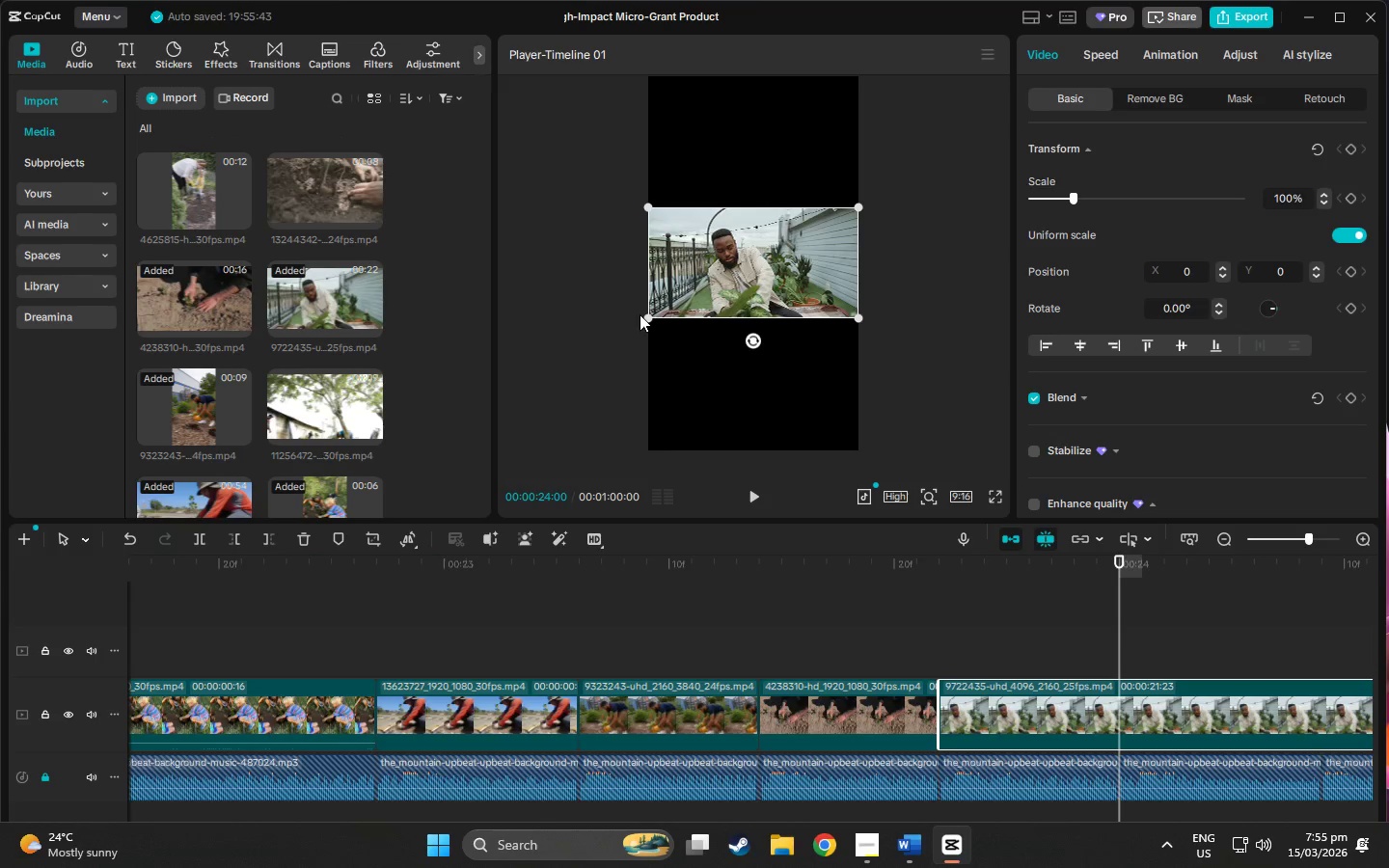 
left_click_drag(start_coordinate=[650, 318], to_coordinate=[384, 680])
 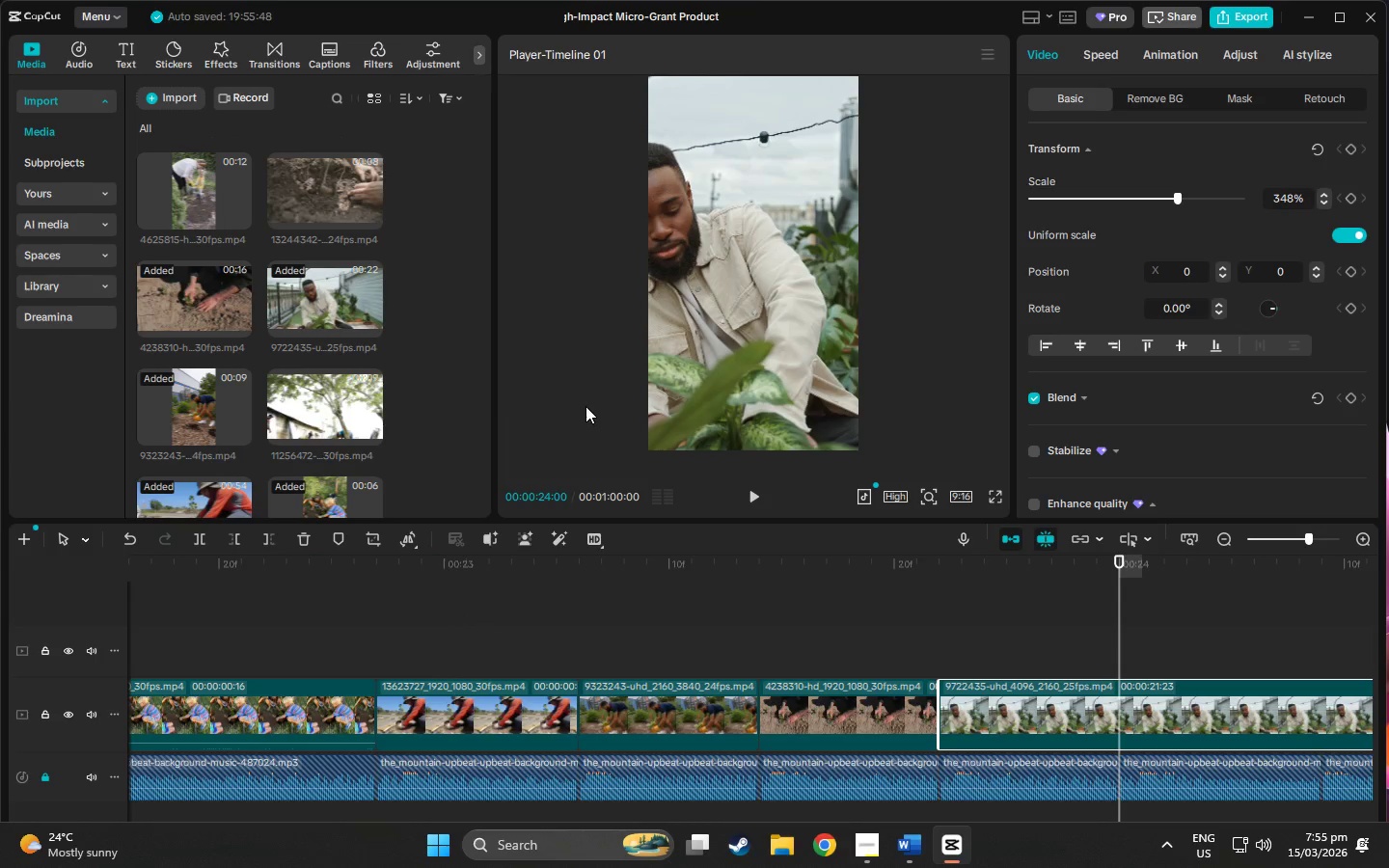 
left_click_drag(start_coordinate=[598, 402], to_coordinate=[662, 402])
 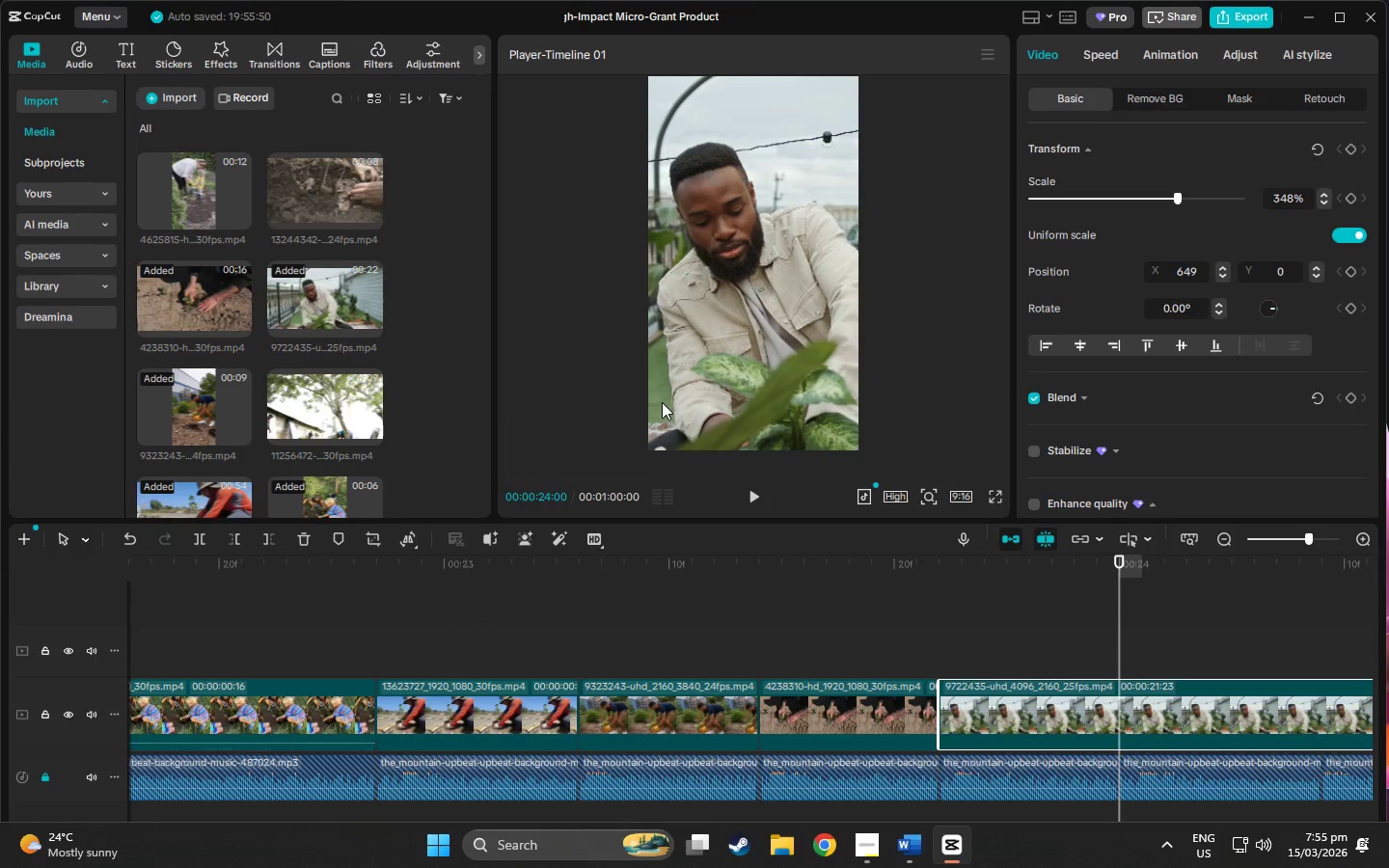 
left_click([662, 402])
 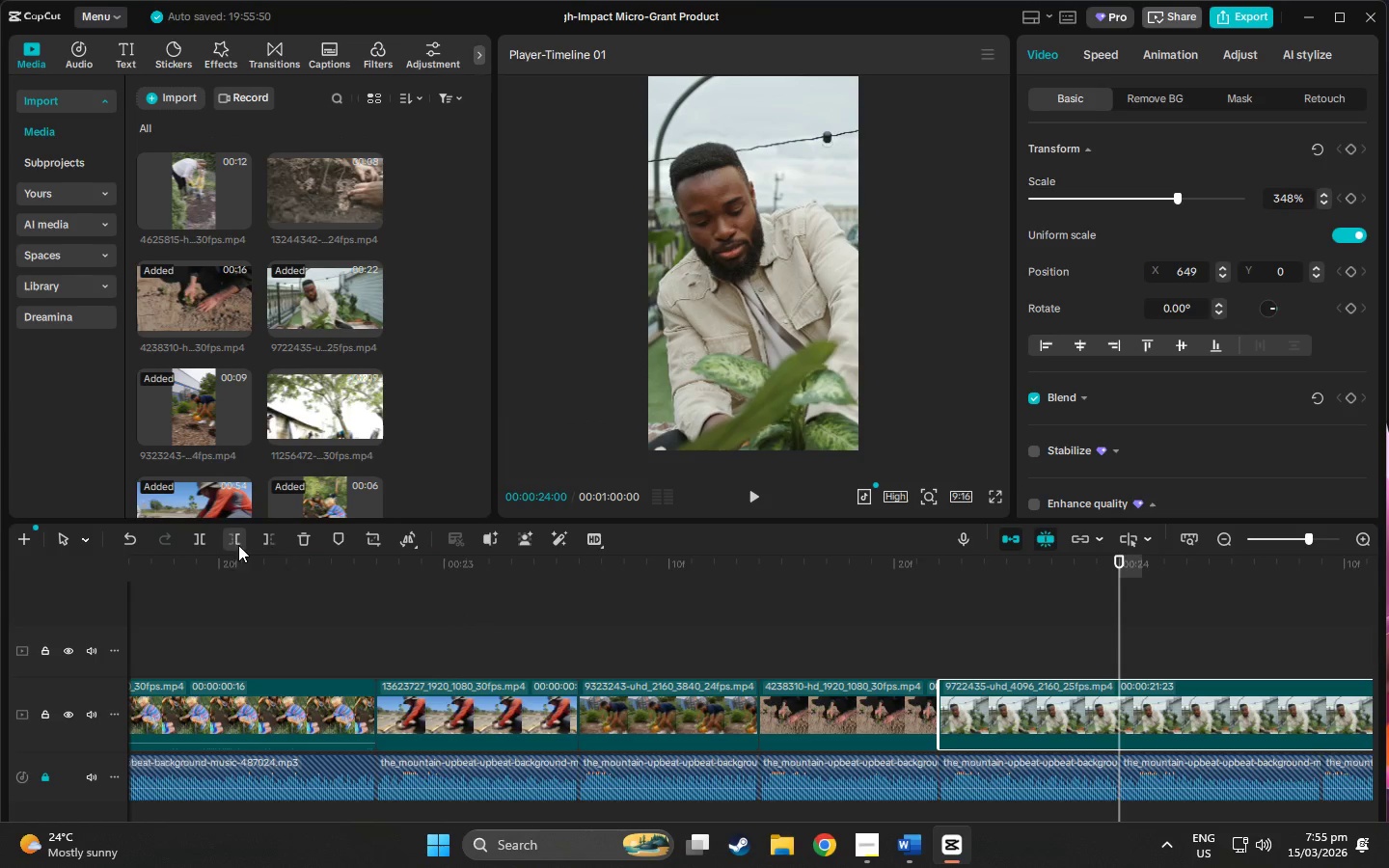 
left_click([276, 541])
 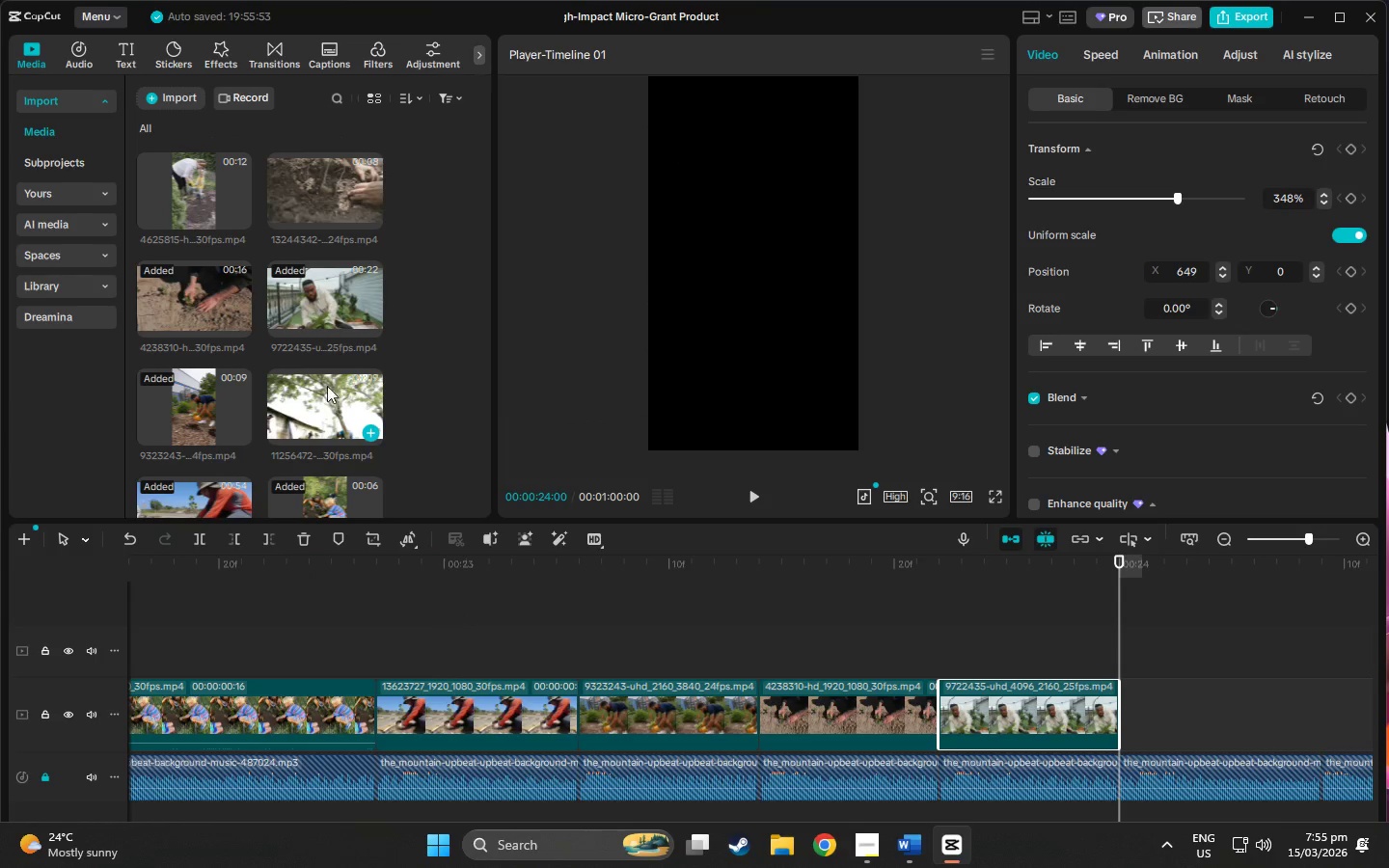 
left_click([313, 392])
 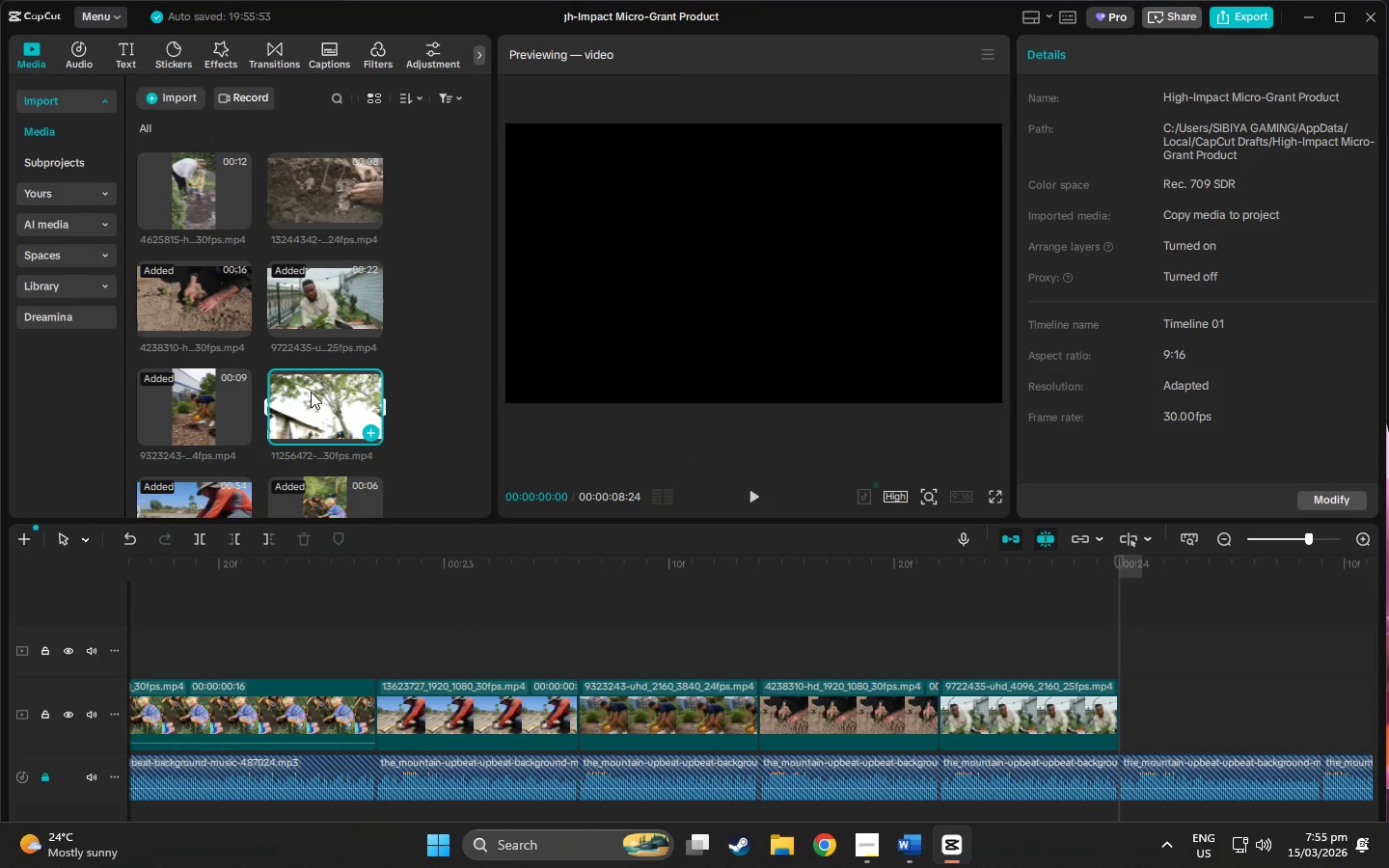 
left_click_drag(start_coordinate=[311, 392], to_coordinate=[1121, 706])
 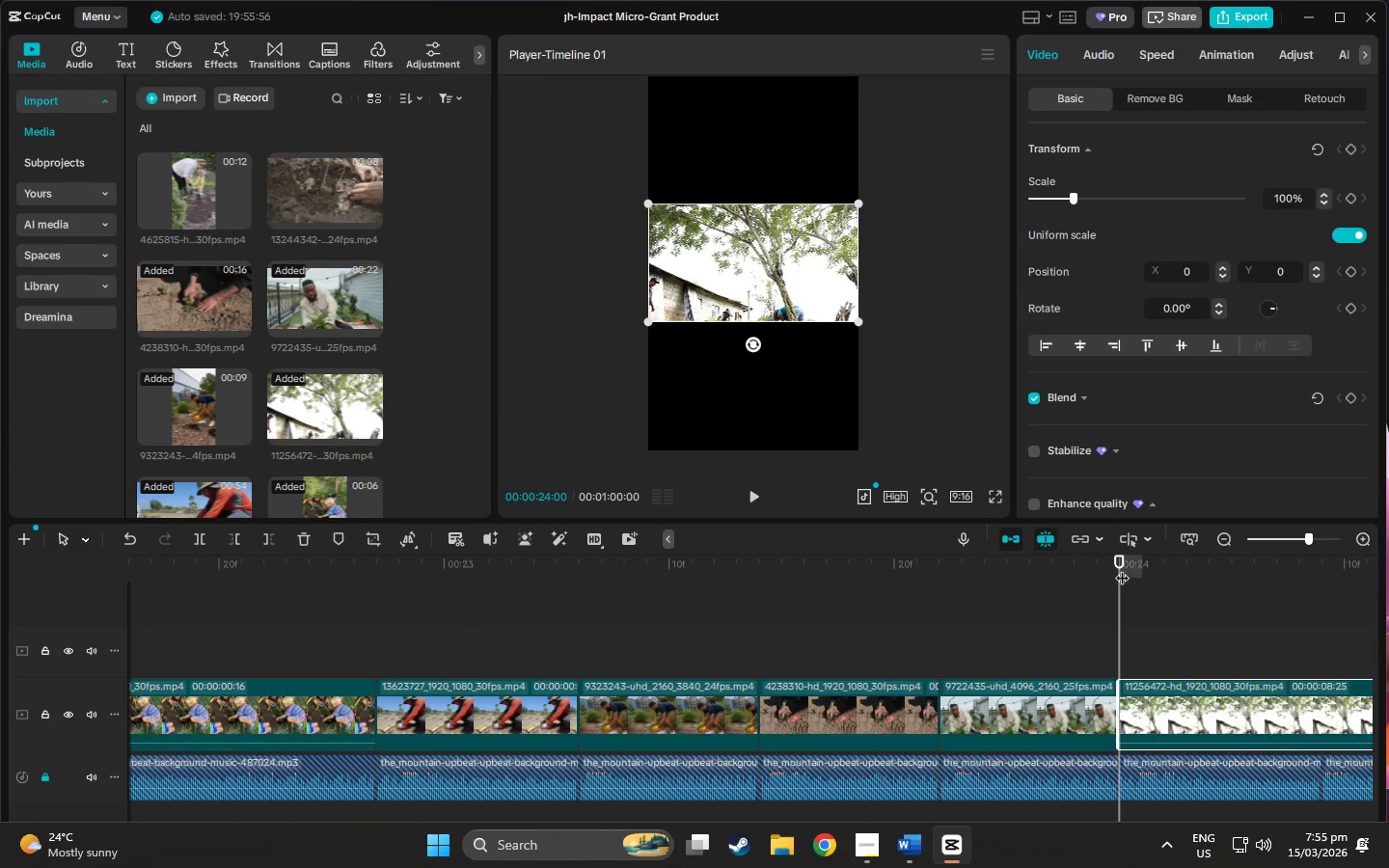 
left_click_drag(start_coordinate=[1118, 567], to_coordinate=[1322, 593])
 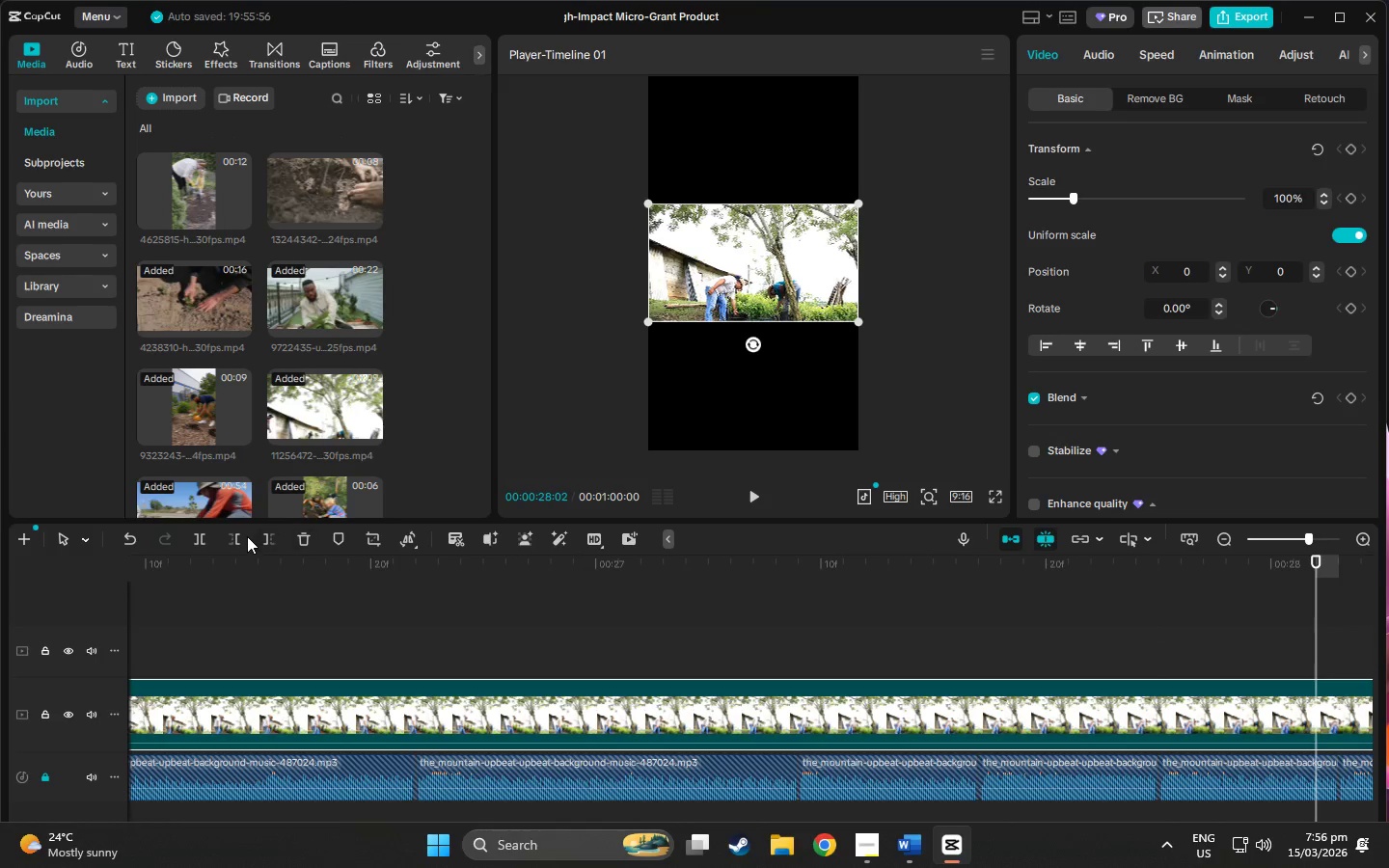 
left_click([238, 539])
 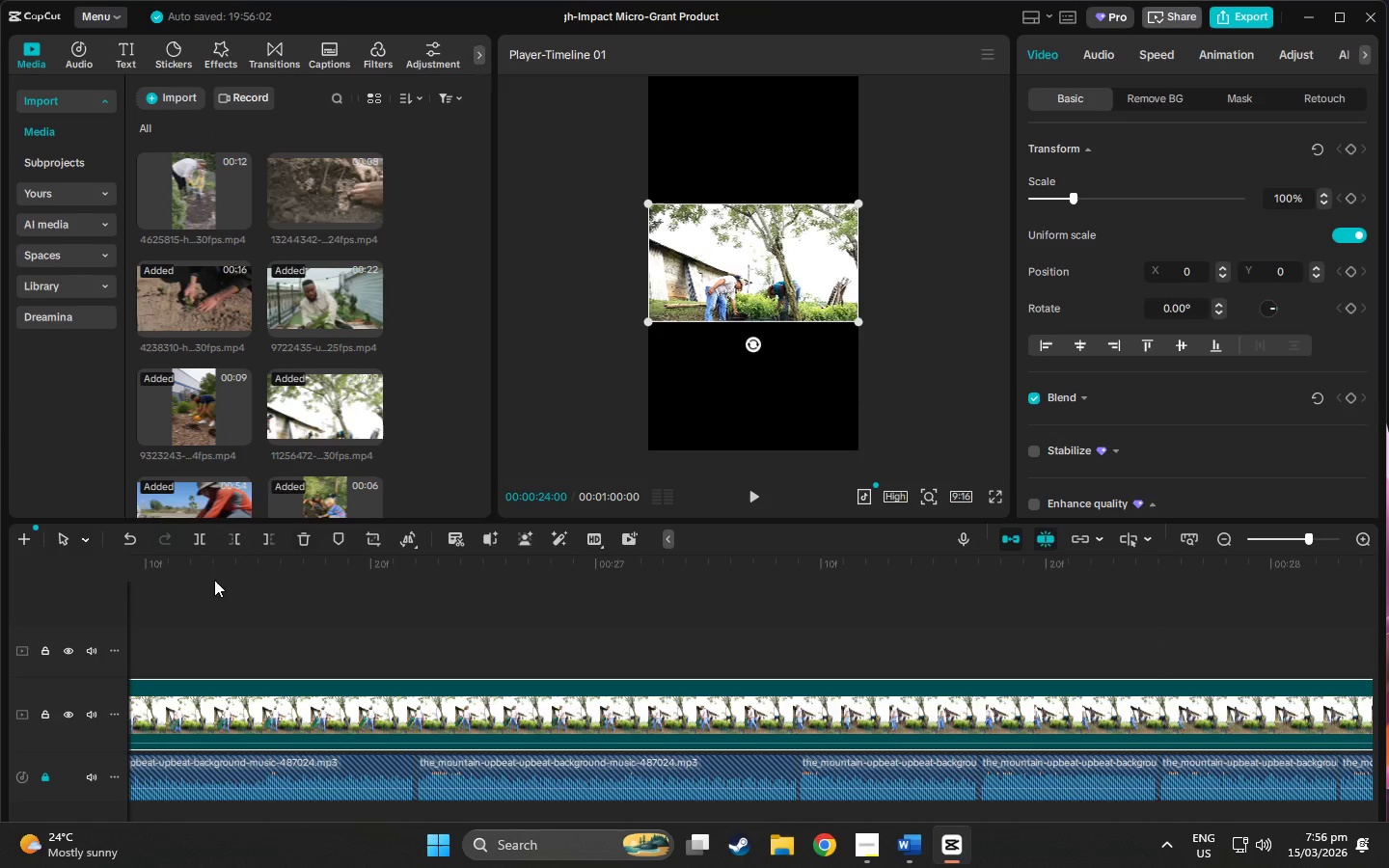 
left_click_drag(start_coordinate=[250, 571], to_coordinate=[1045, 637])
 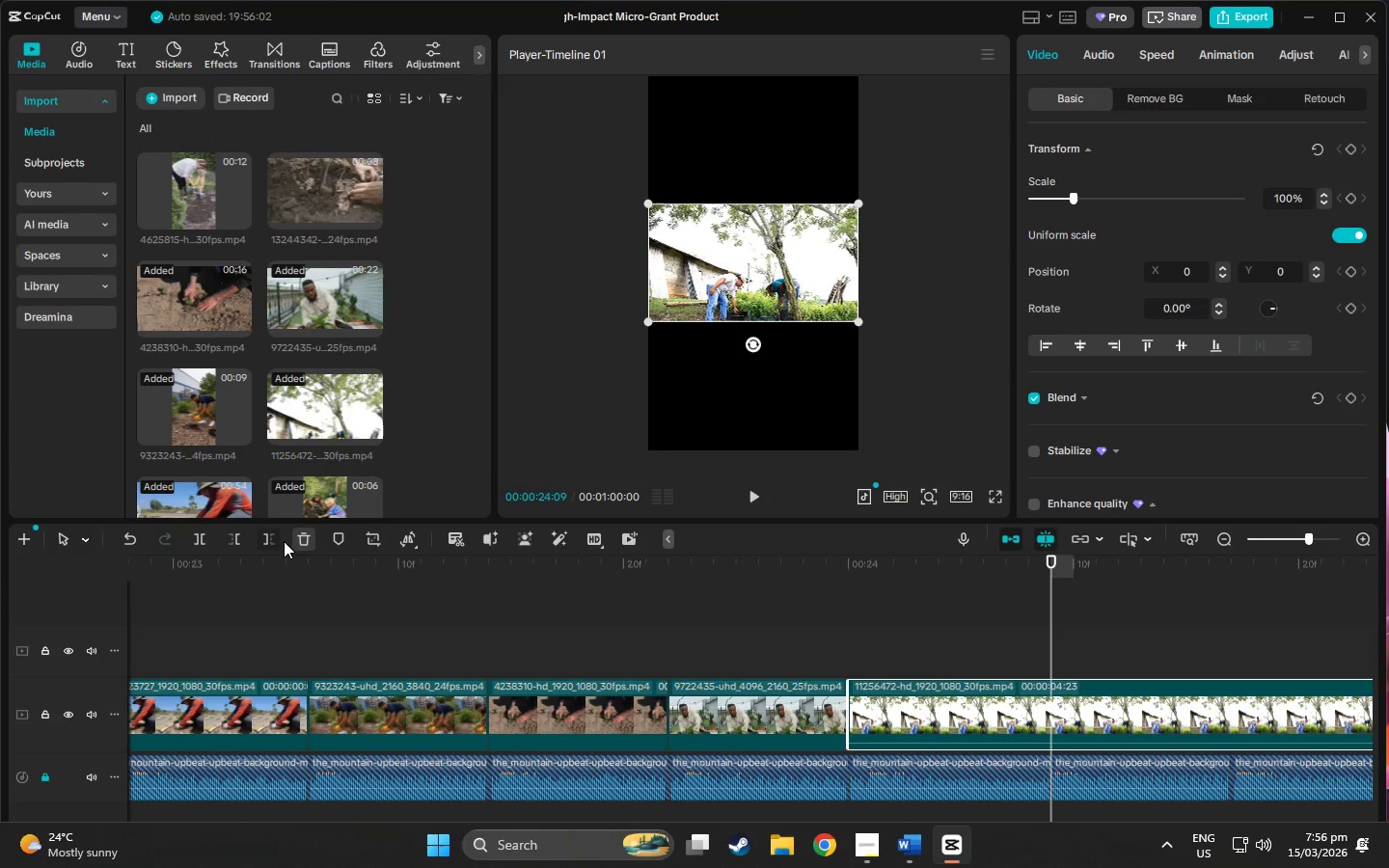 
left_click([278, 539])
 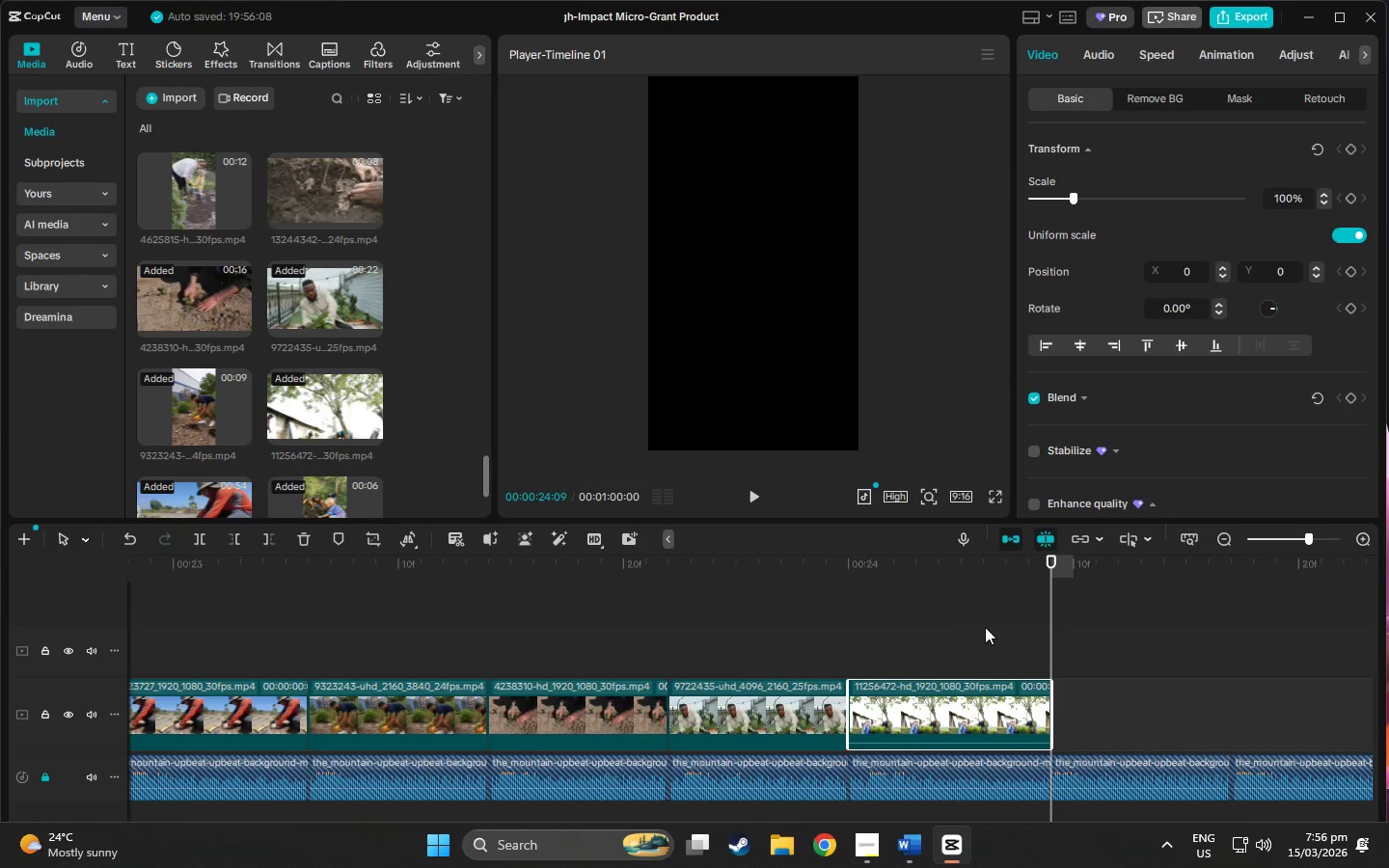 
left_click([940, 566])
 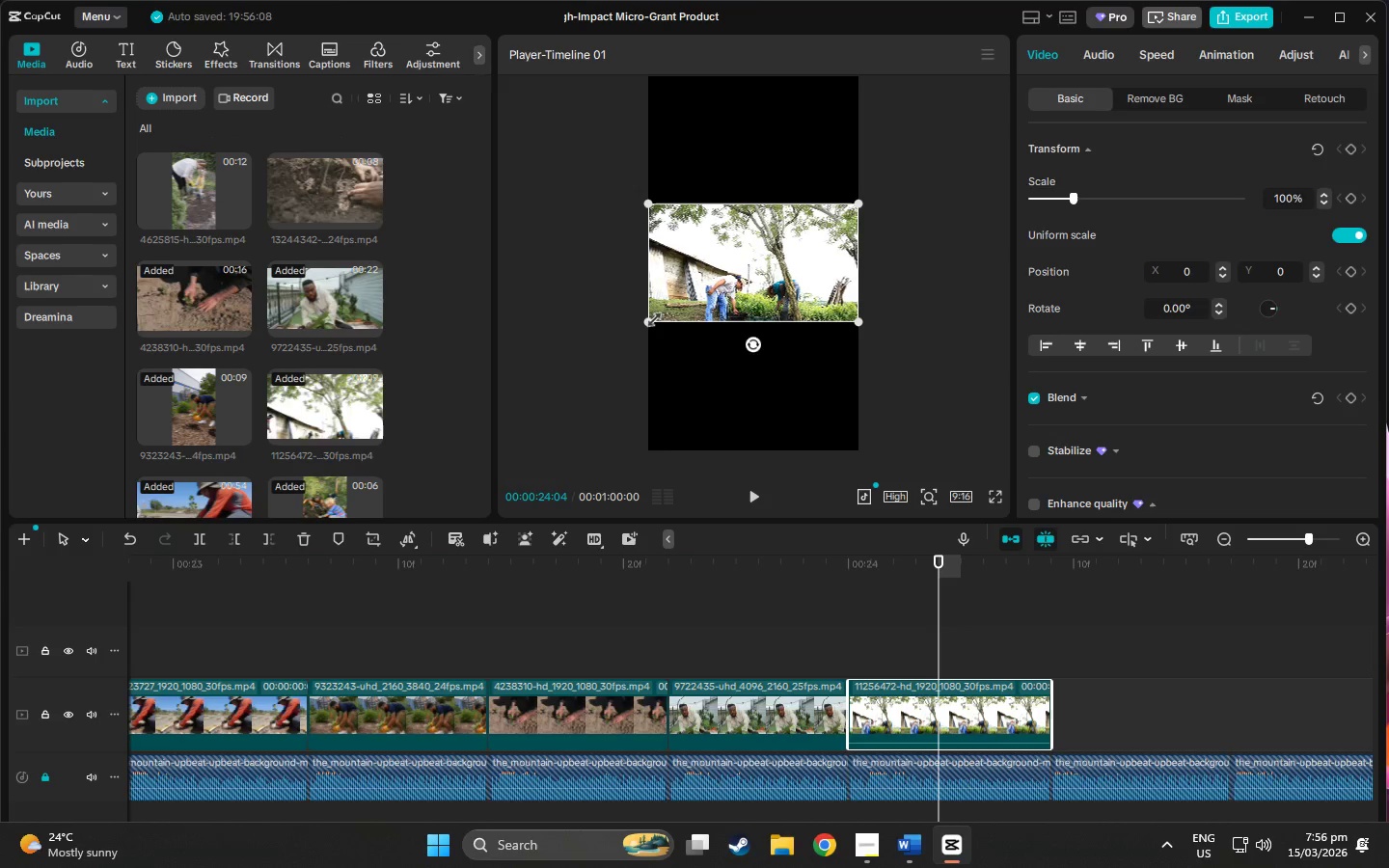 
left_click_drag(start_coordinate=[649, 321], to_coordinate=[422, 646])
 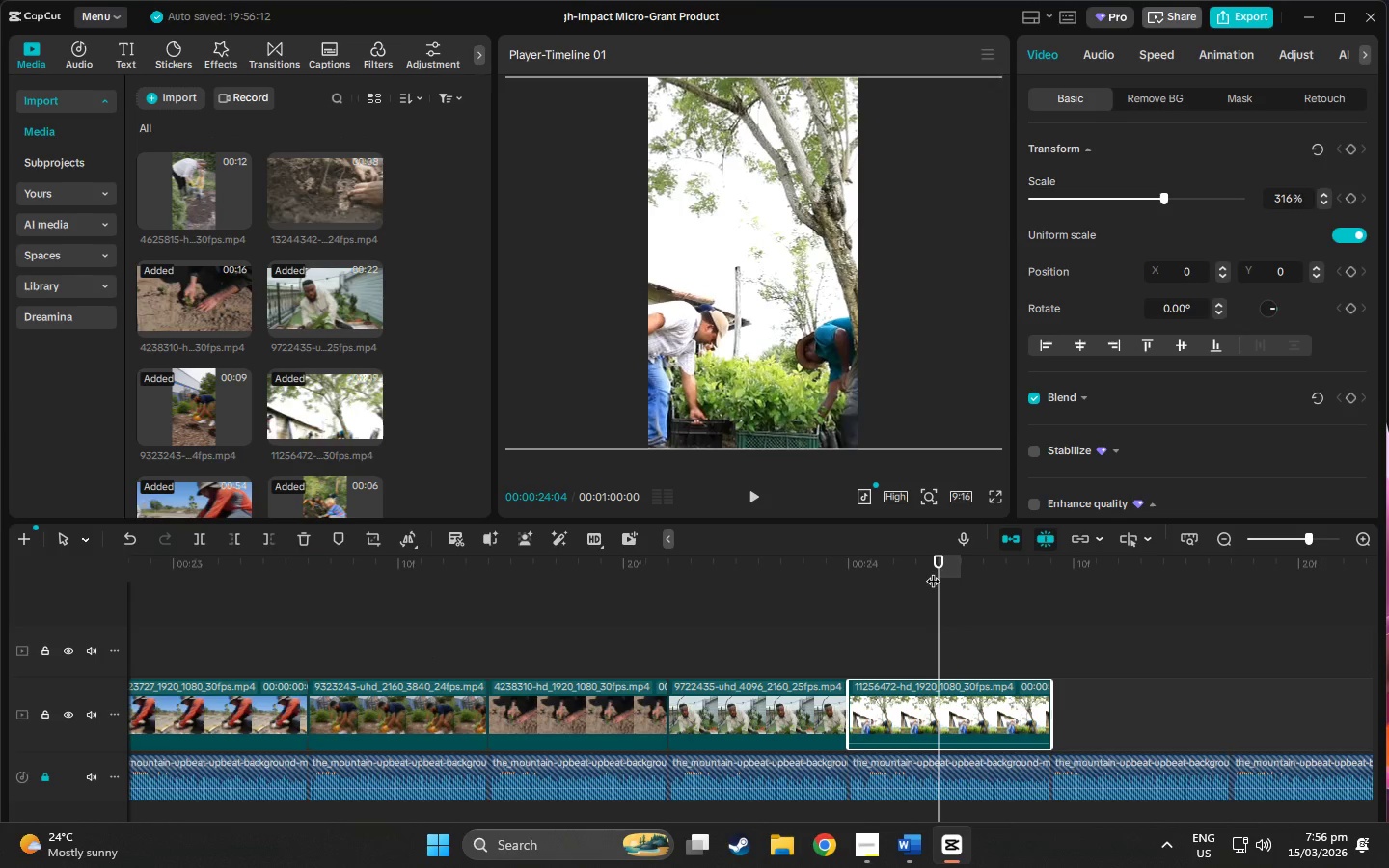 
left_click_drag(start_coordinate=[944, 562], to_coordinate=[770, 599])
 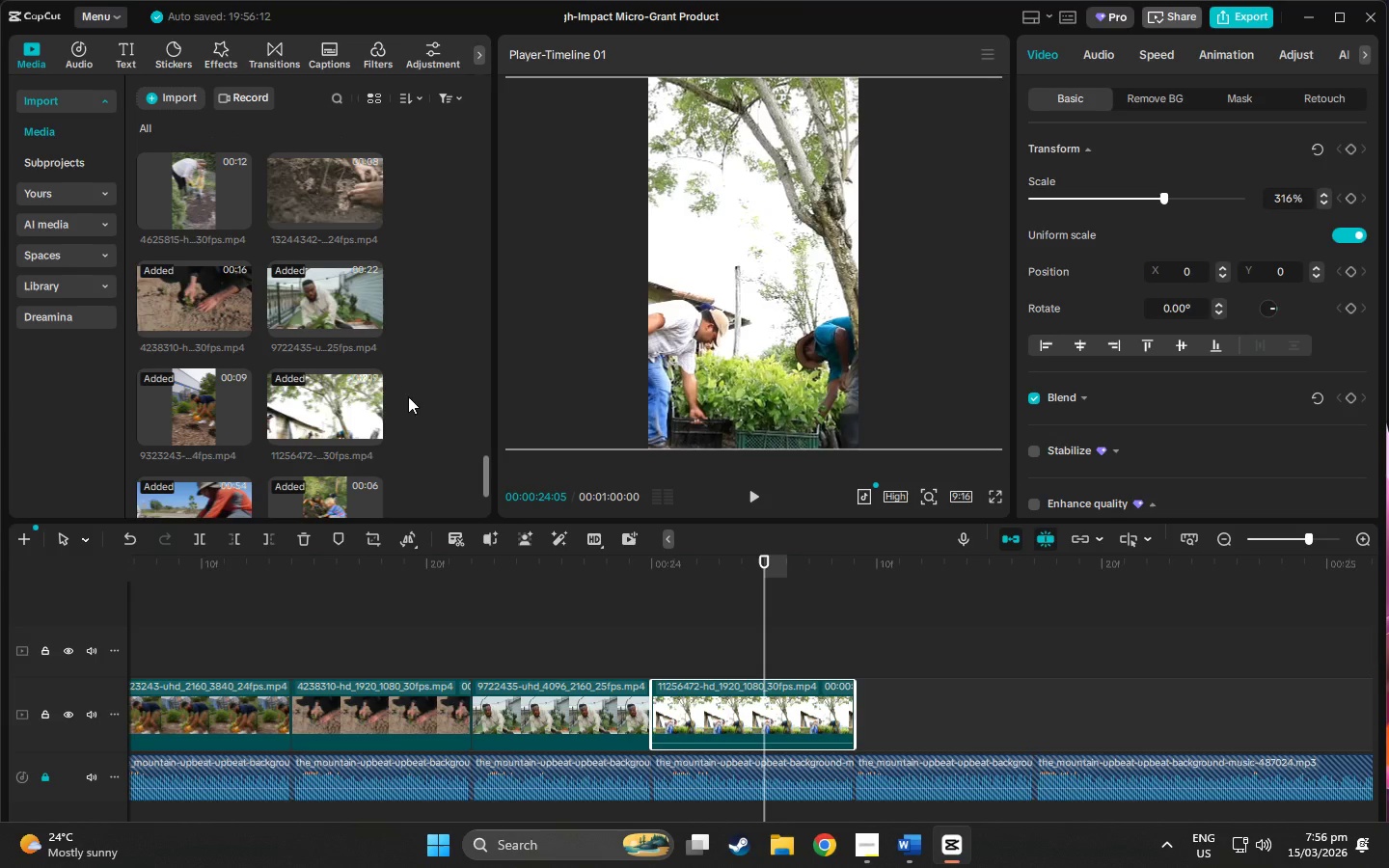 
scroll: coordinate [362, 408], scroll_direction: up, amount: 2.0
 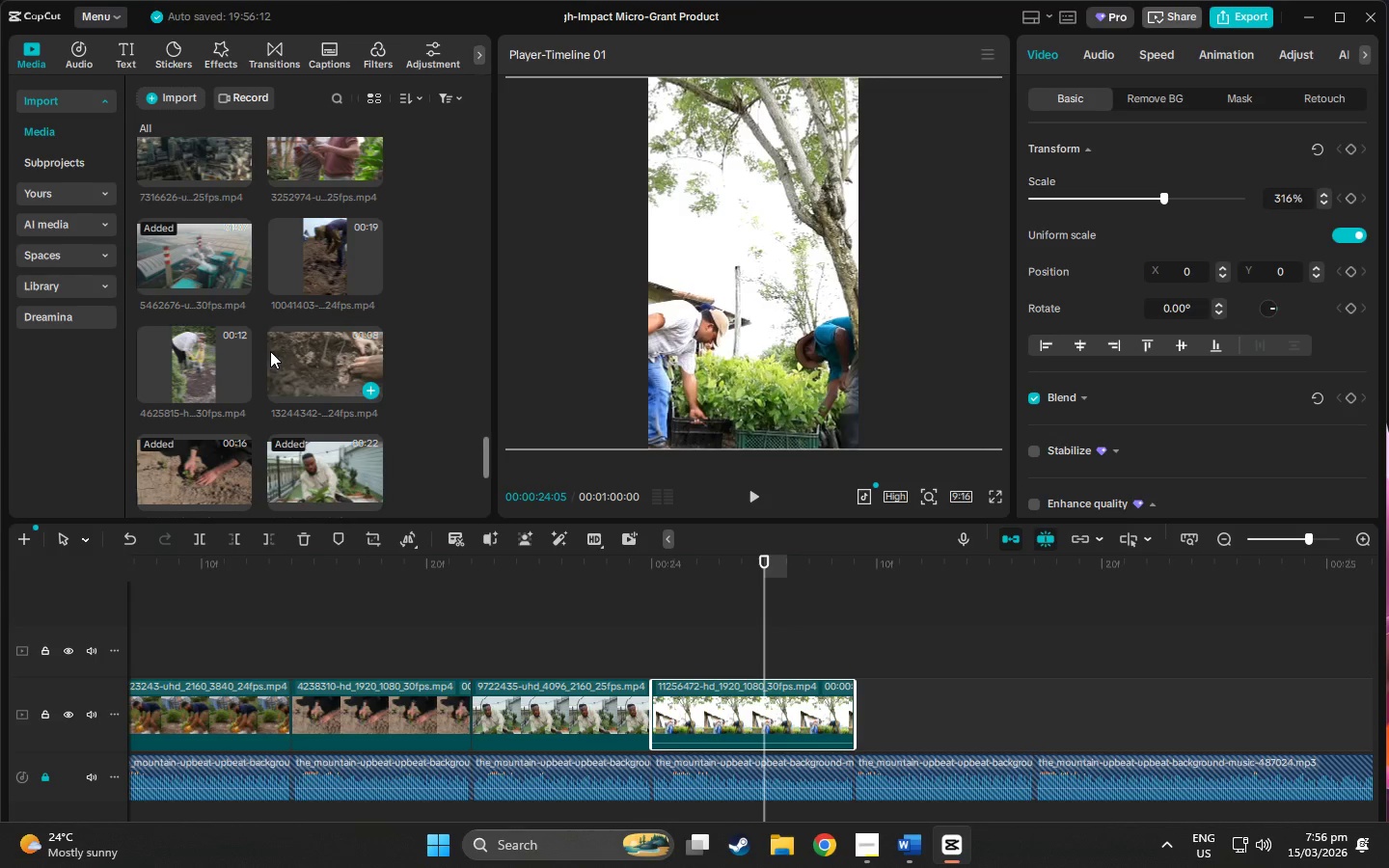 
left_click([270, 351])
 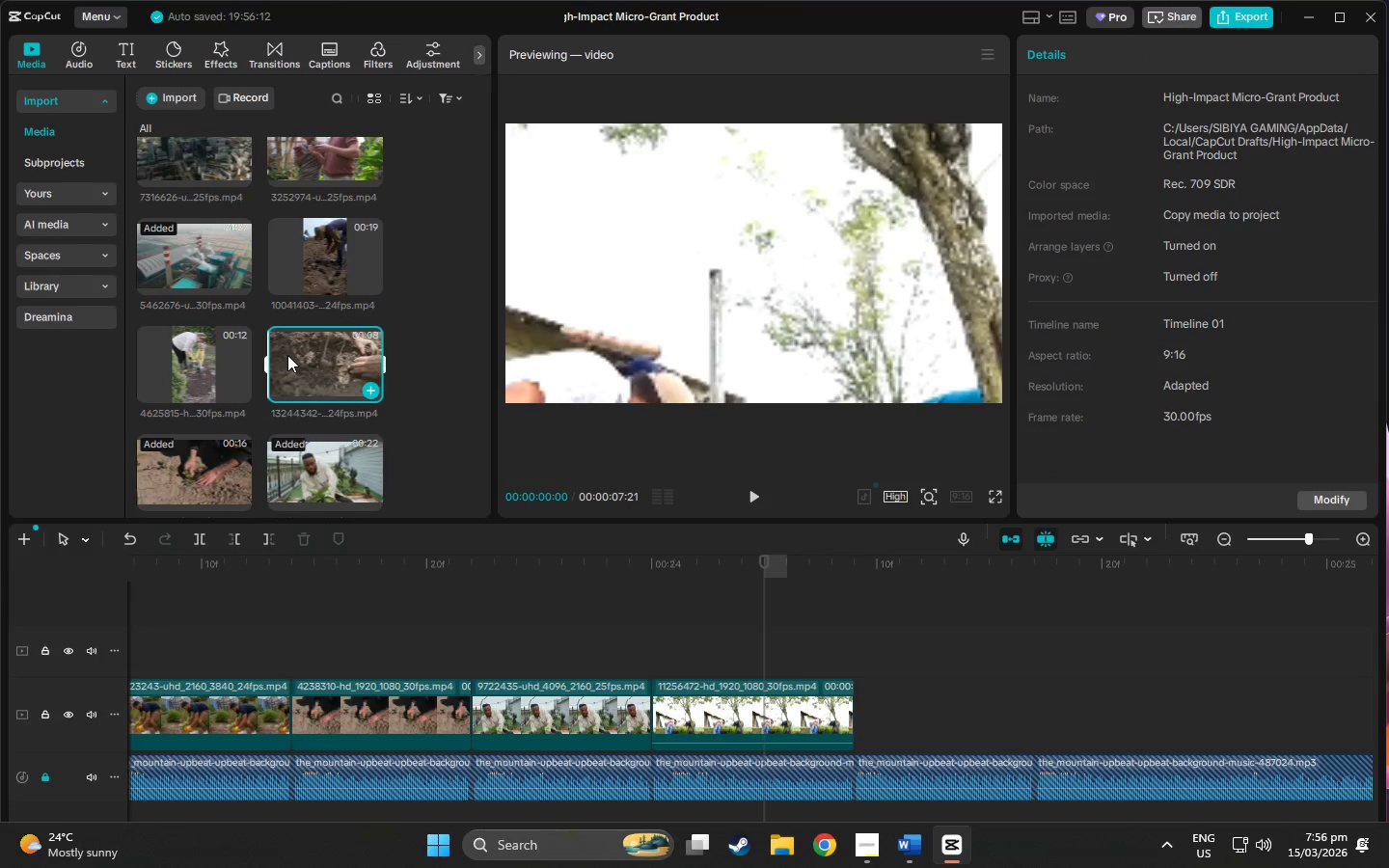 
left_click_drag(start_coordinate=[287, 355], to_coordinate=[864, 714])
 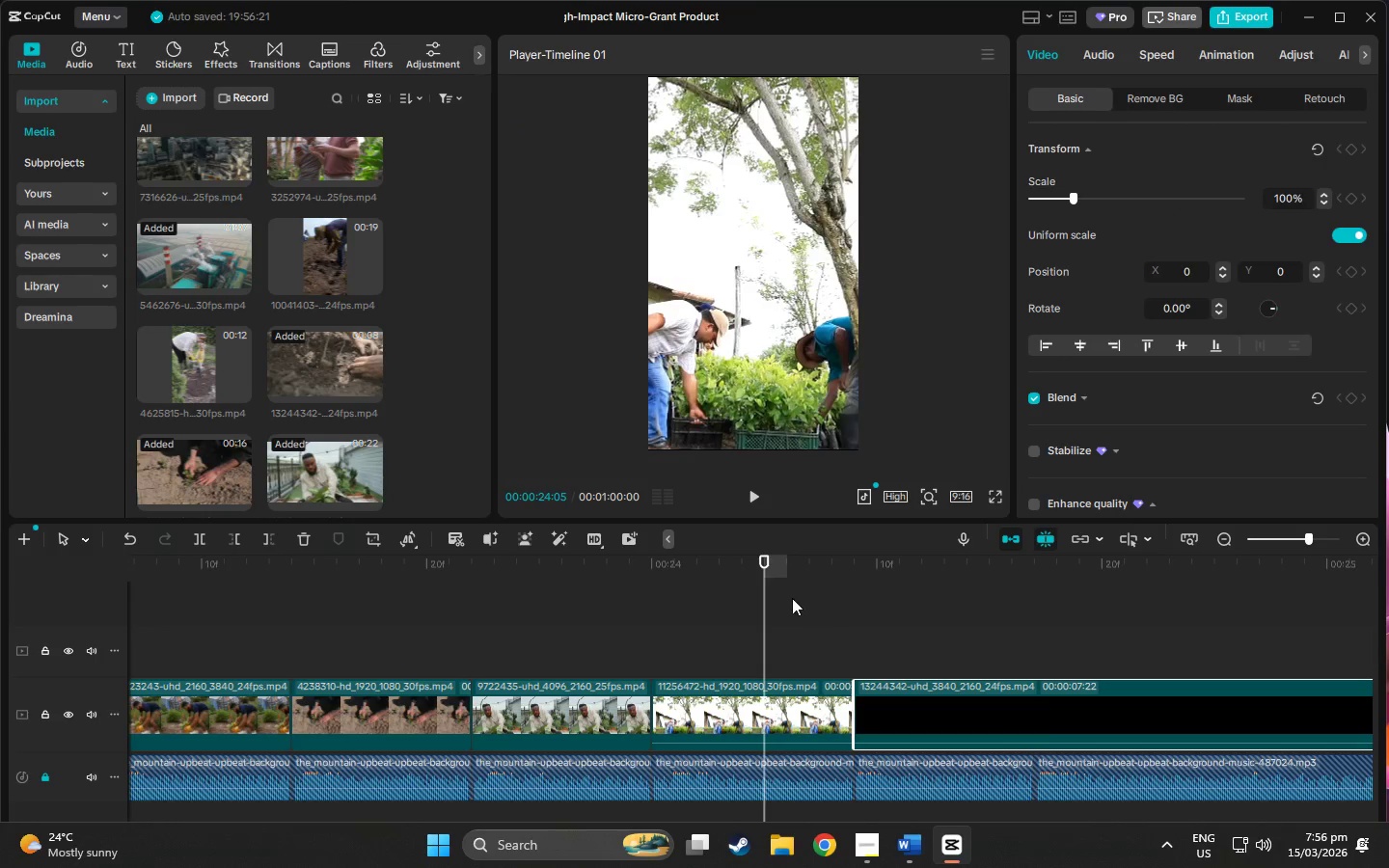 
left_click_drag(start_coordinate=[763, 568], to_coordinate=[1152, 592])
 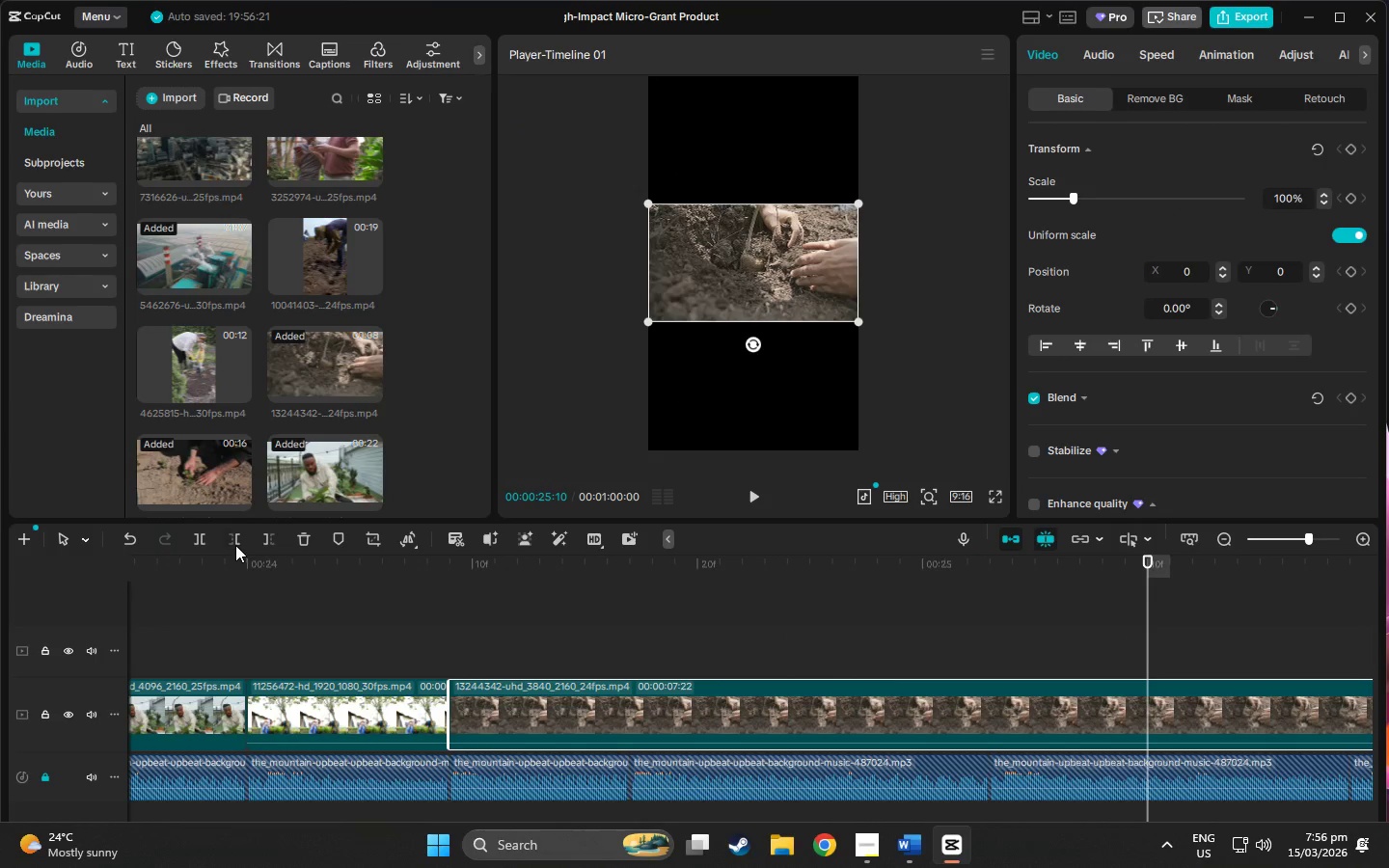 
left_click([235, 544])
 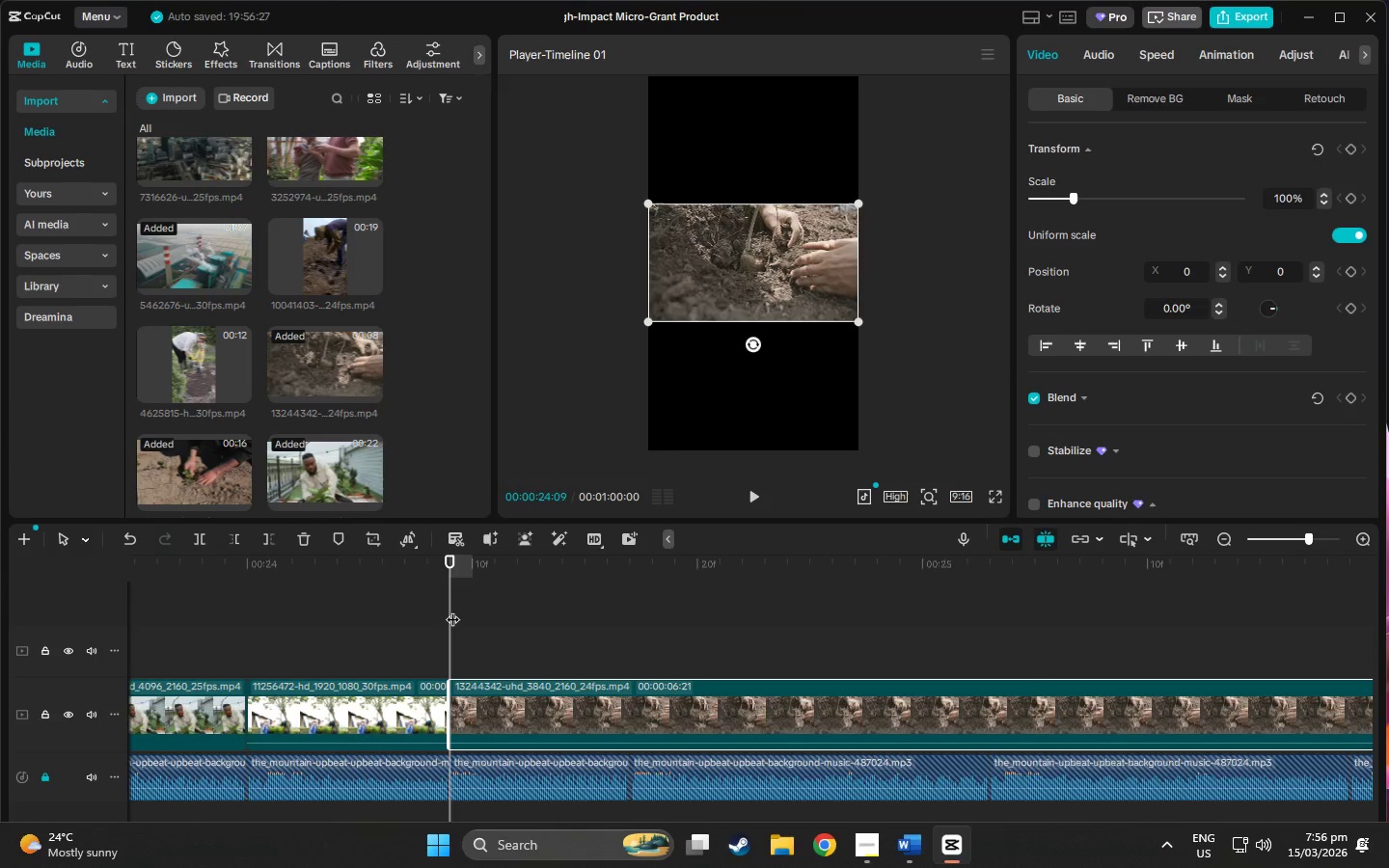 
key(Space)
 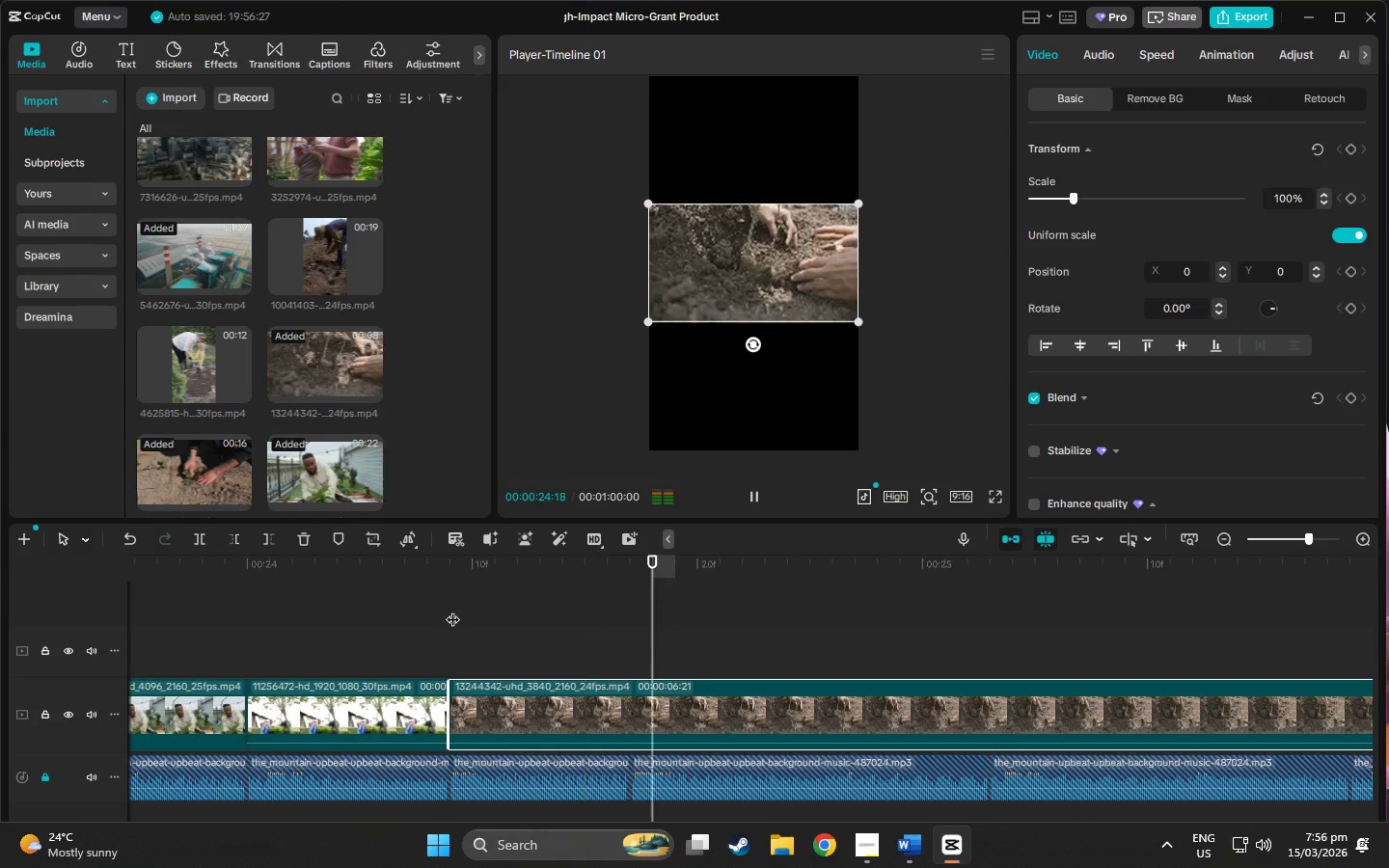 
key(Space)
 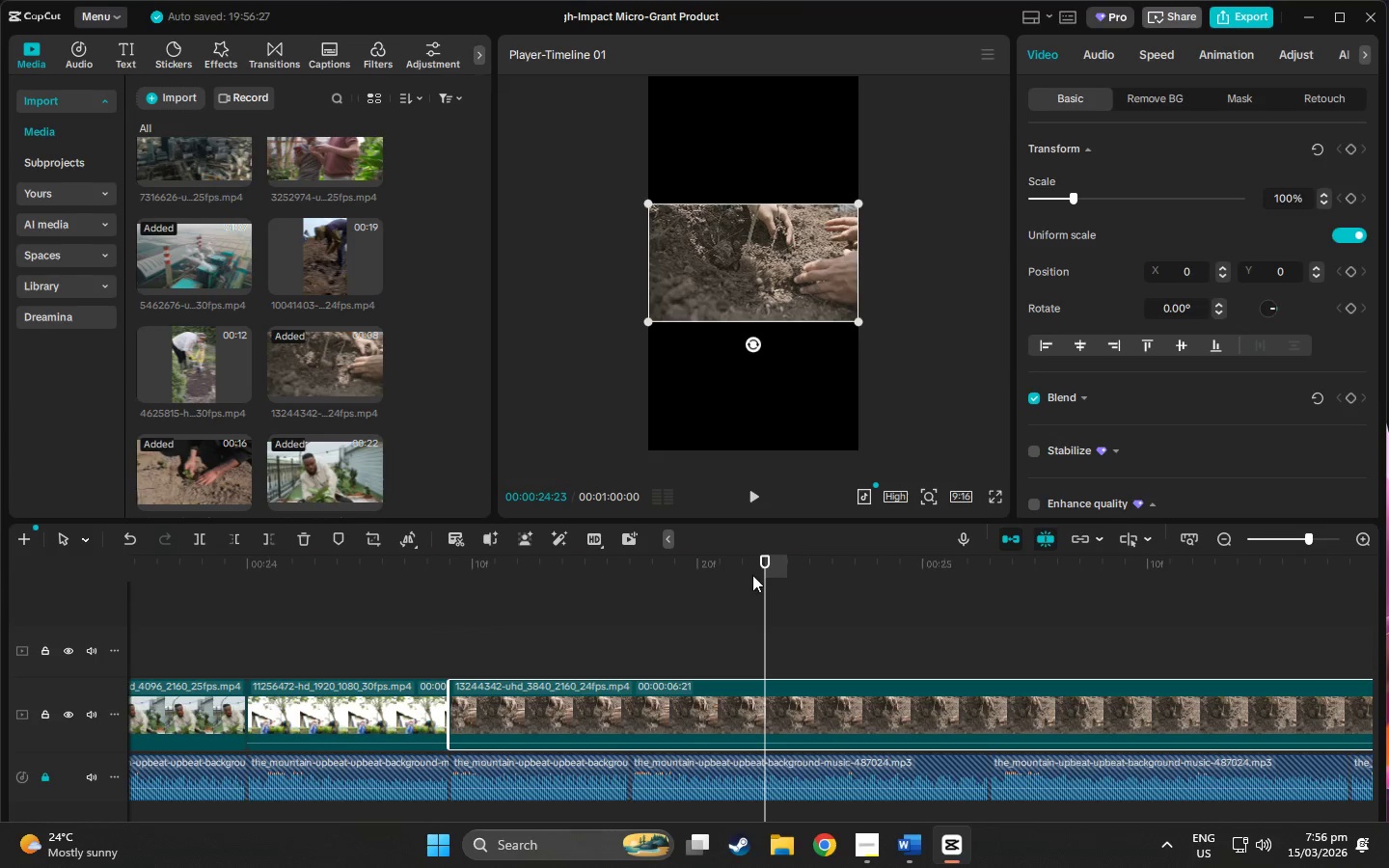 
left_click_drag(start_coordinate=[769, 570], to_coordinate=[624, 587])
 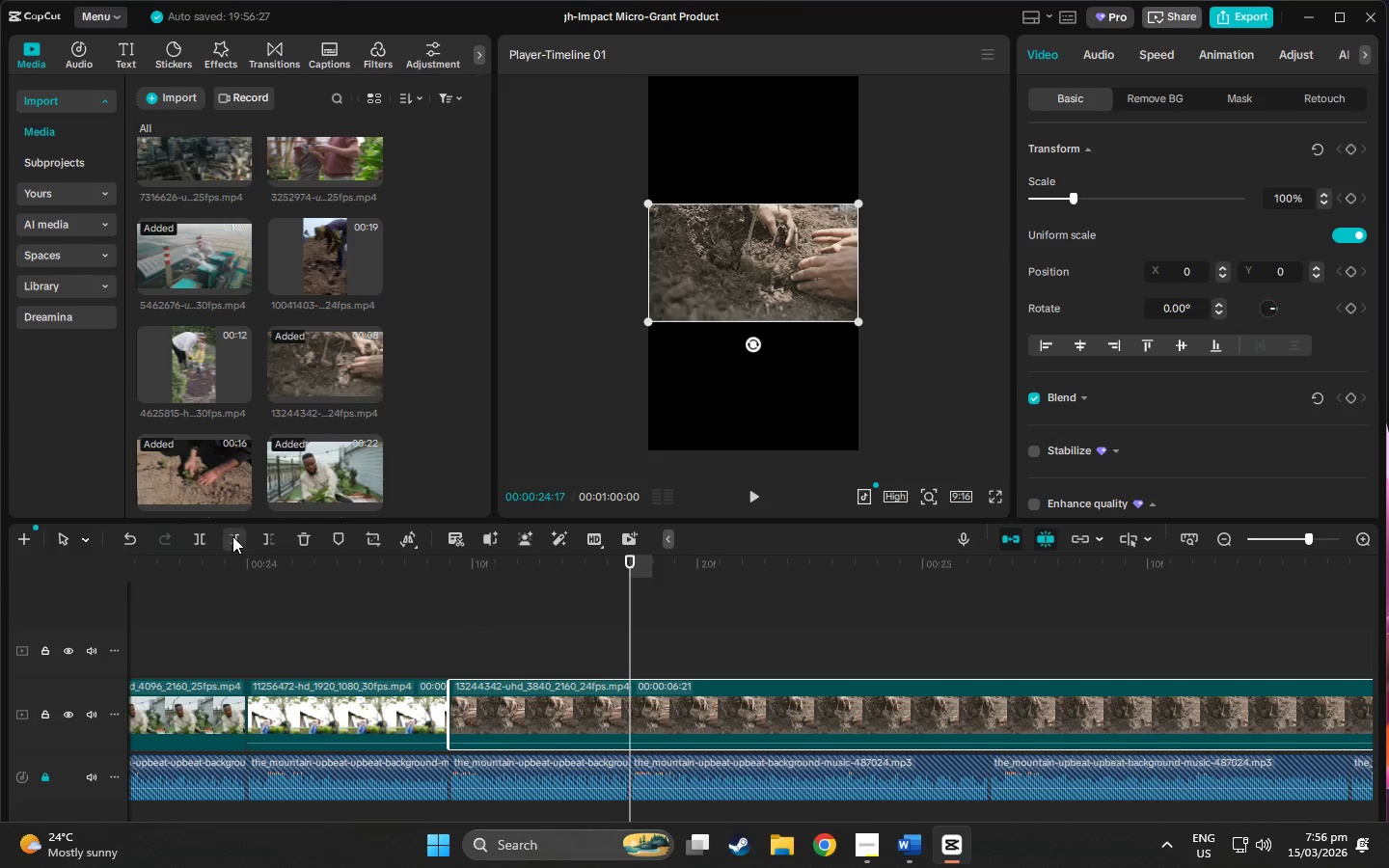 
left_click([232, 536])
 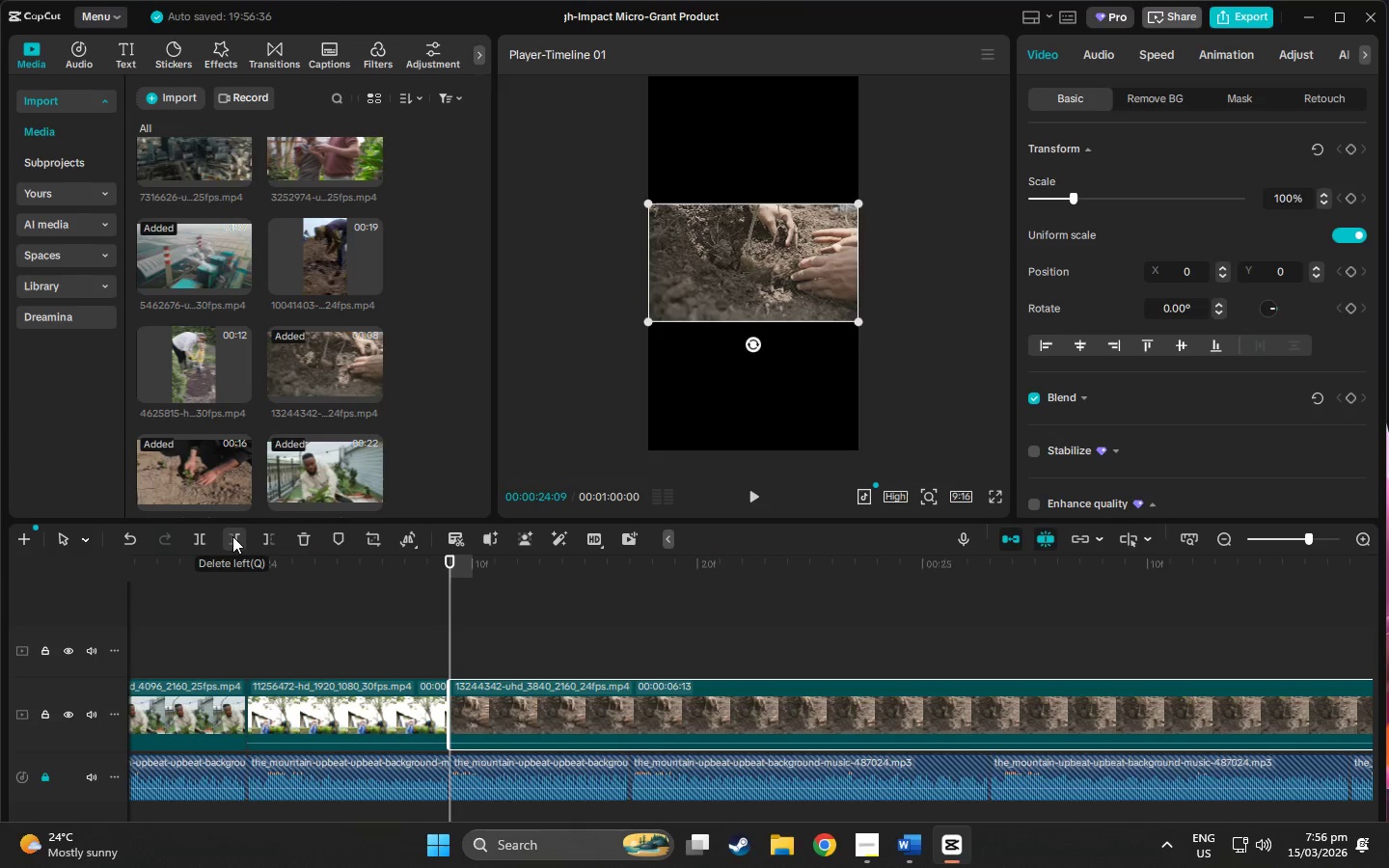 
key(Control+Z)
 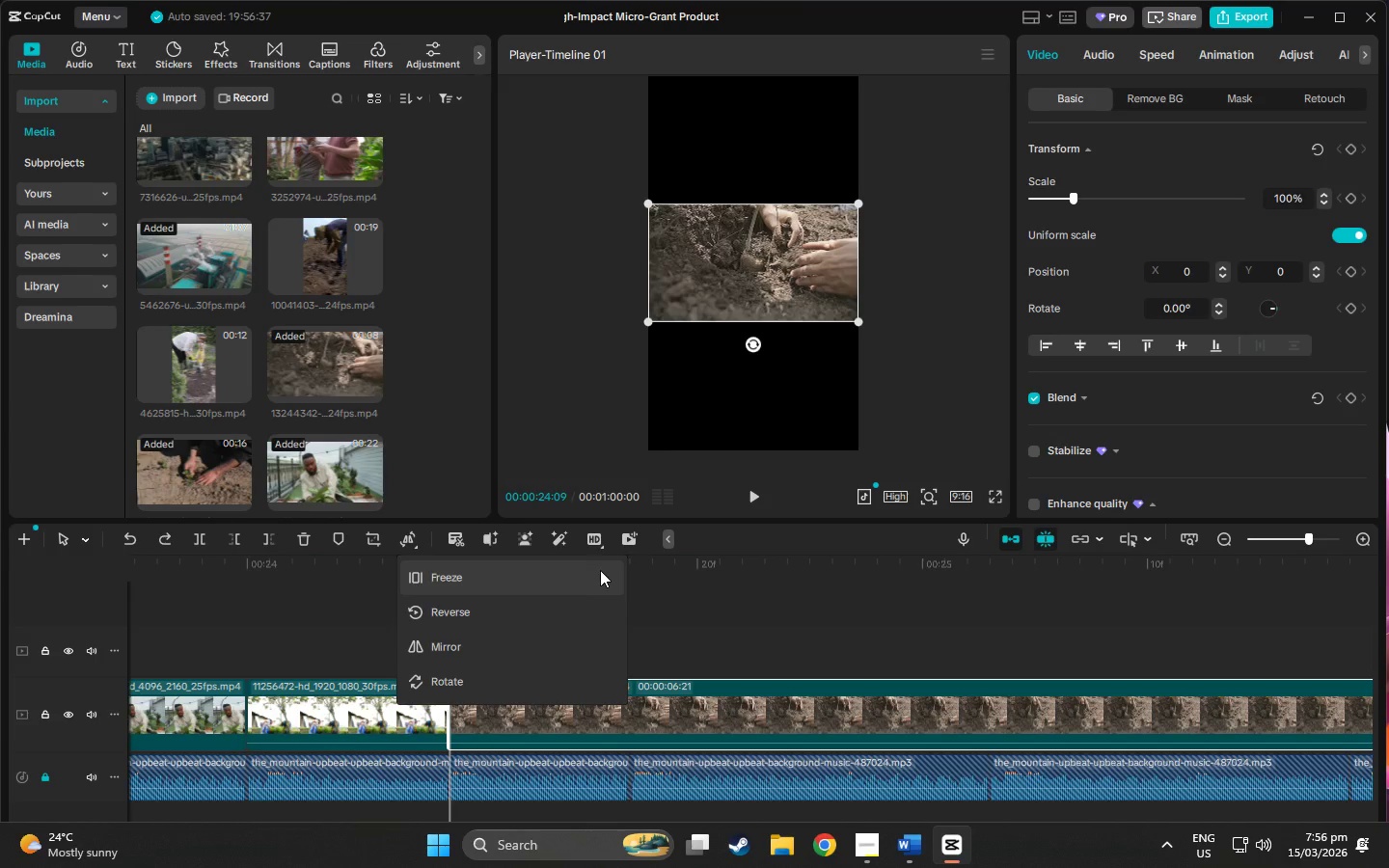 
left_click([647, 572])
 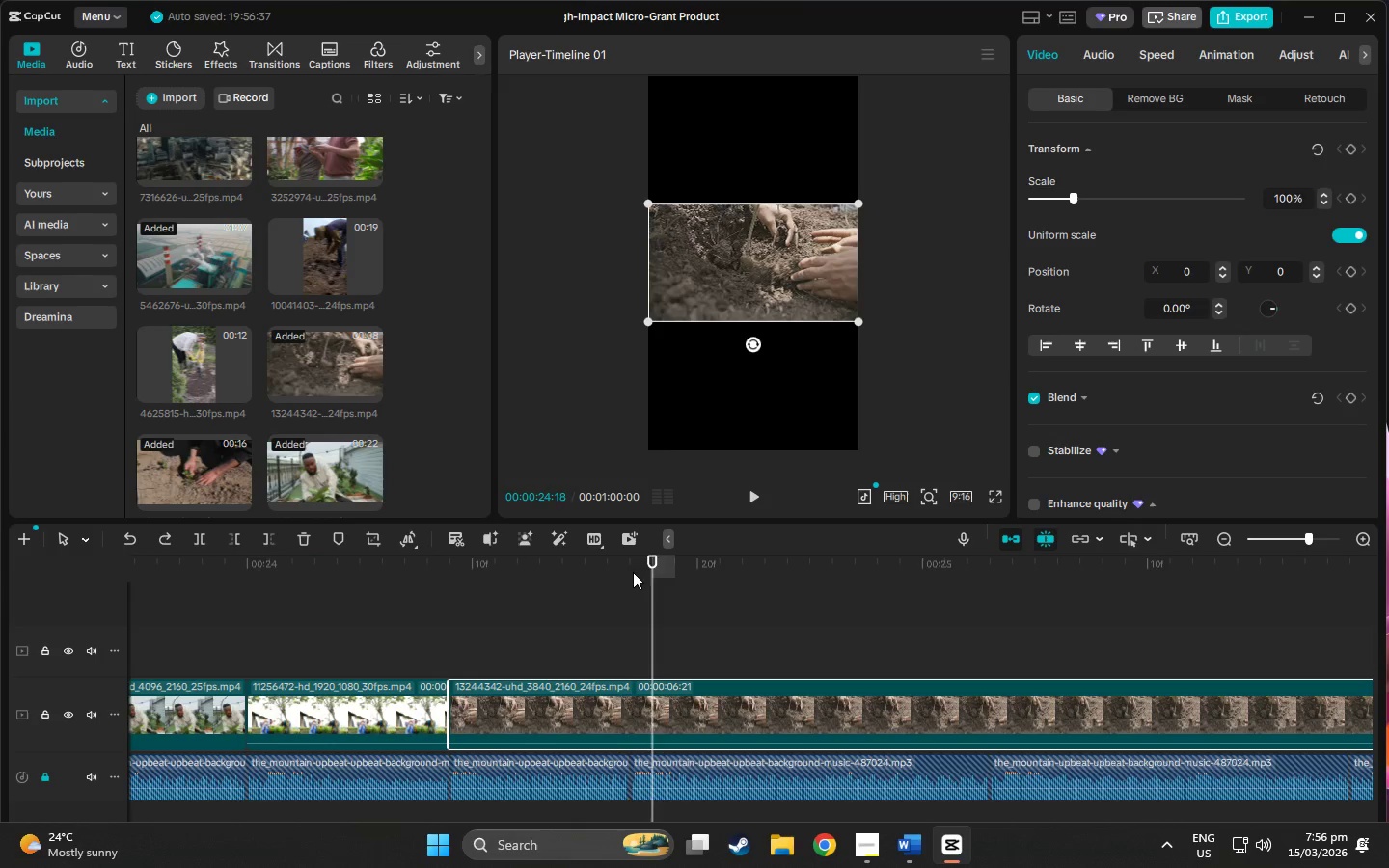 
left_click_drag(start_coordinate=[633, 572], to_coordinate=[628, 572])
 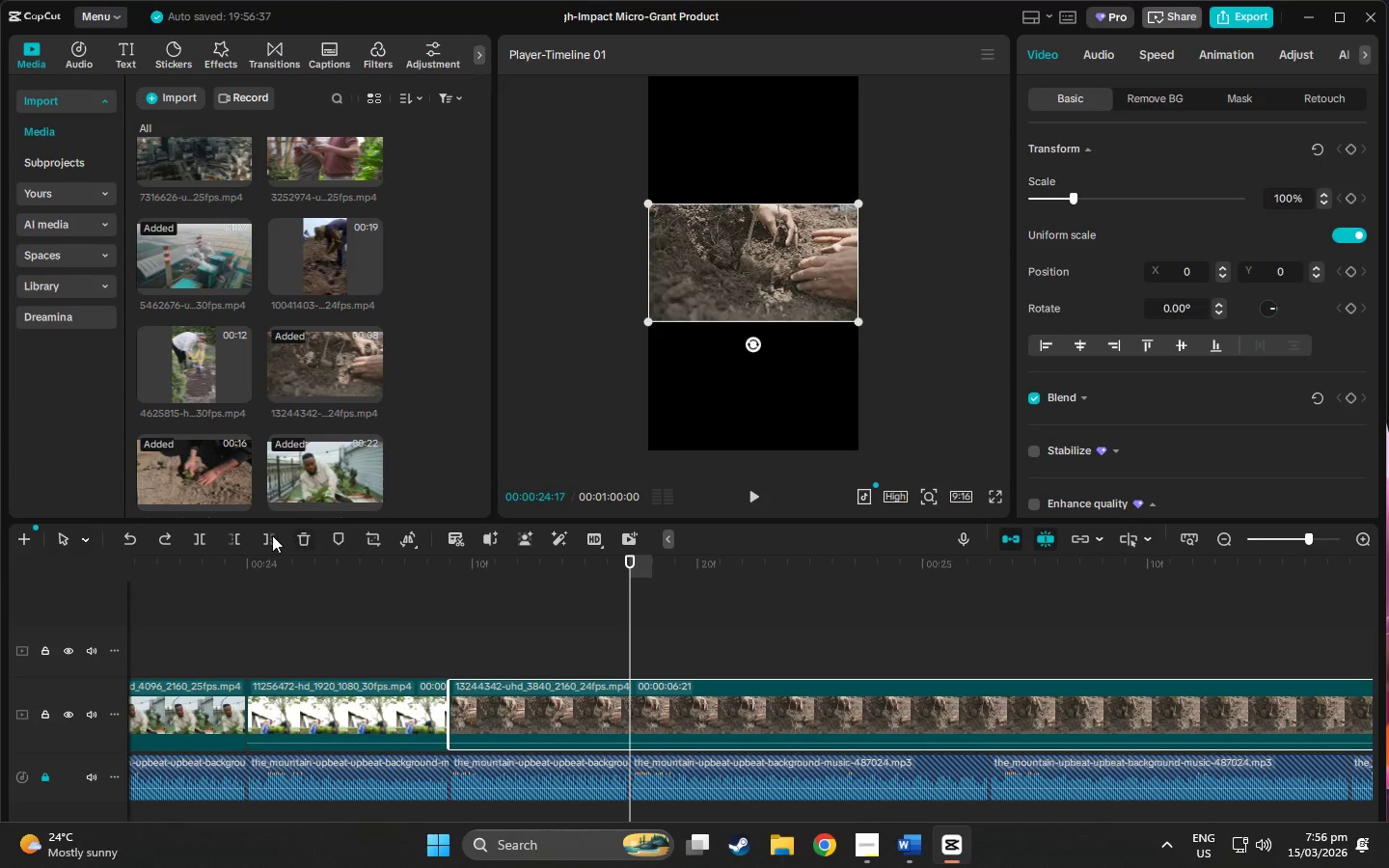 
left_click([263, 535])
 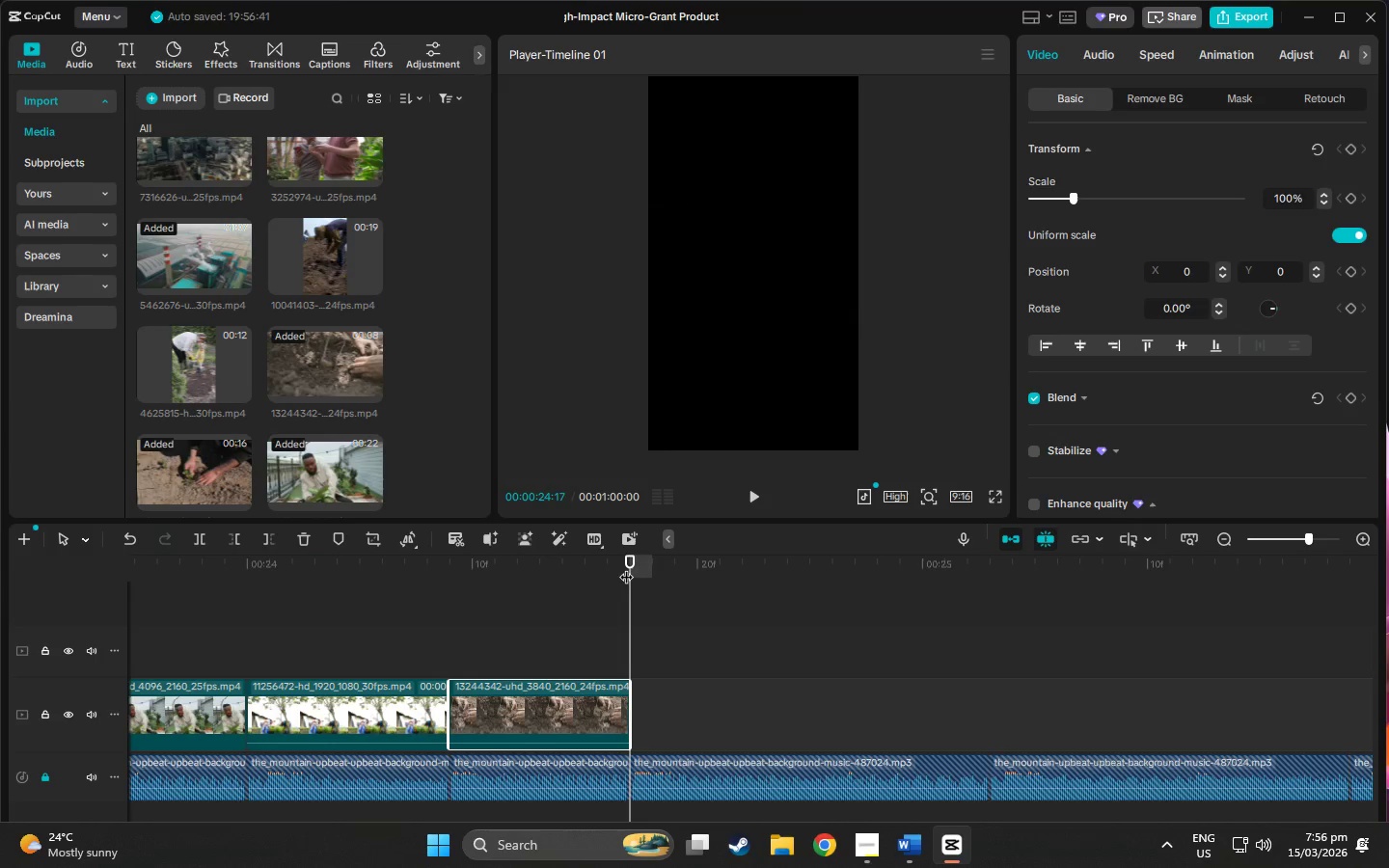 
left_click_drag(start_coordinate=[634, 563], to_coordinate=[831, 654])
 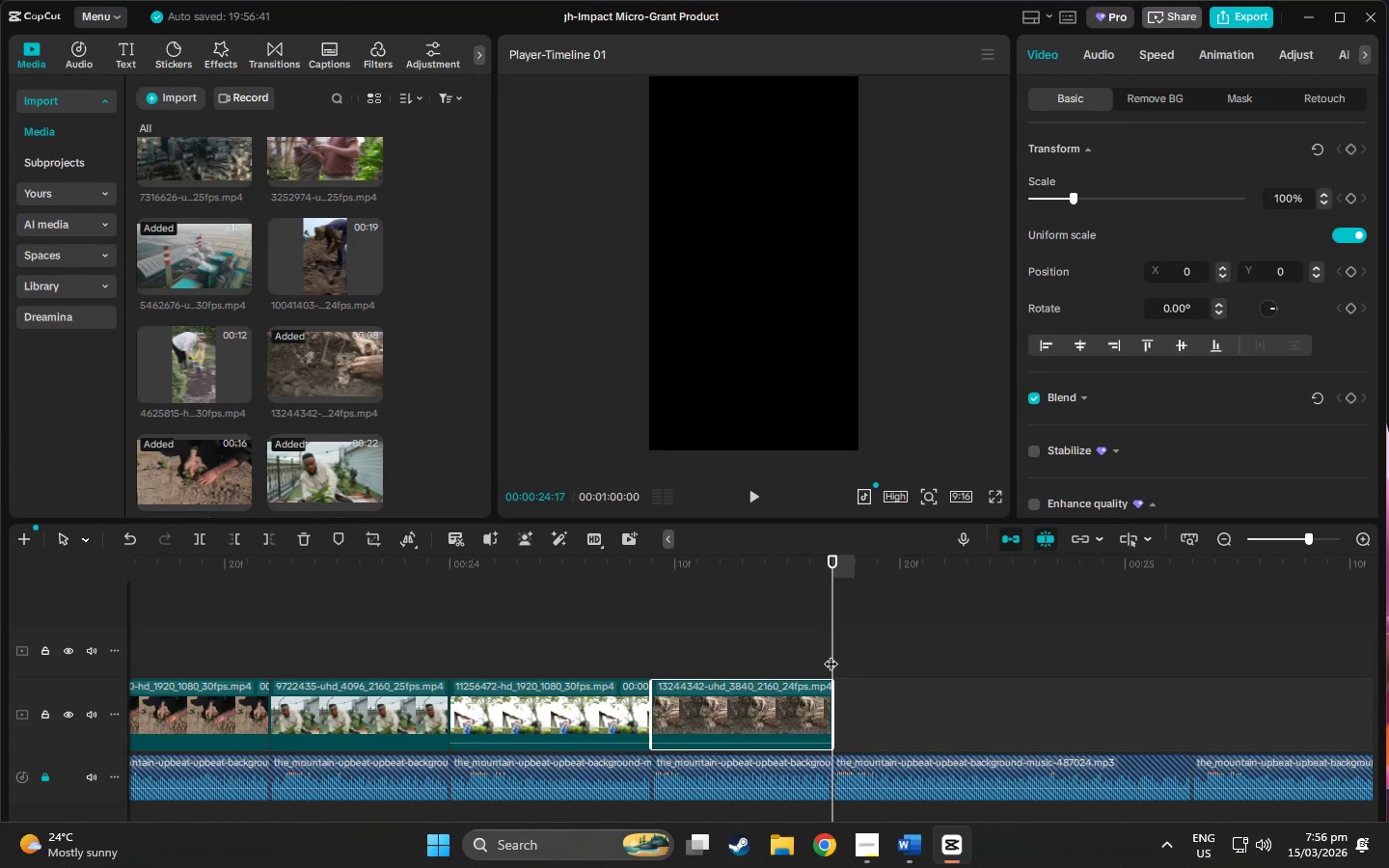 
key(Control+Space)
 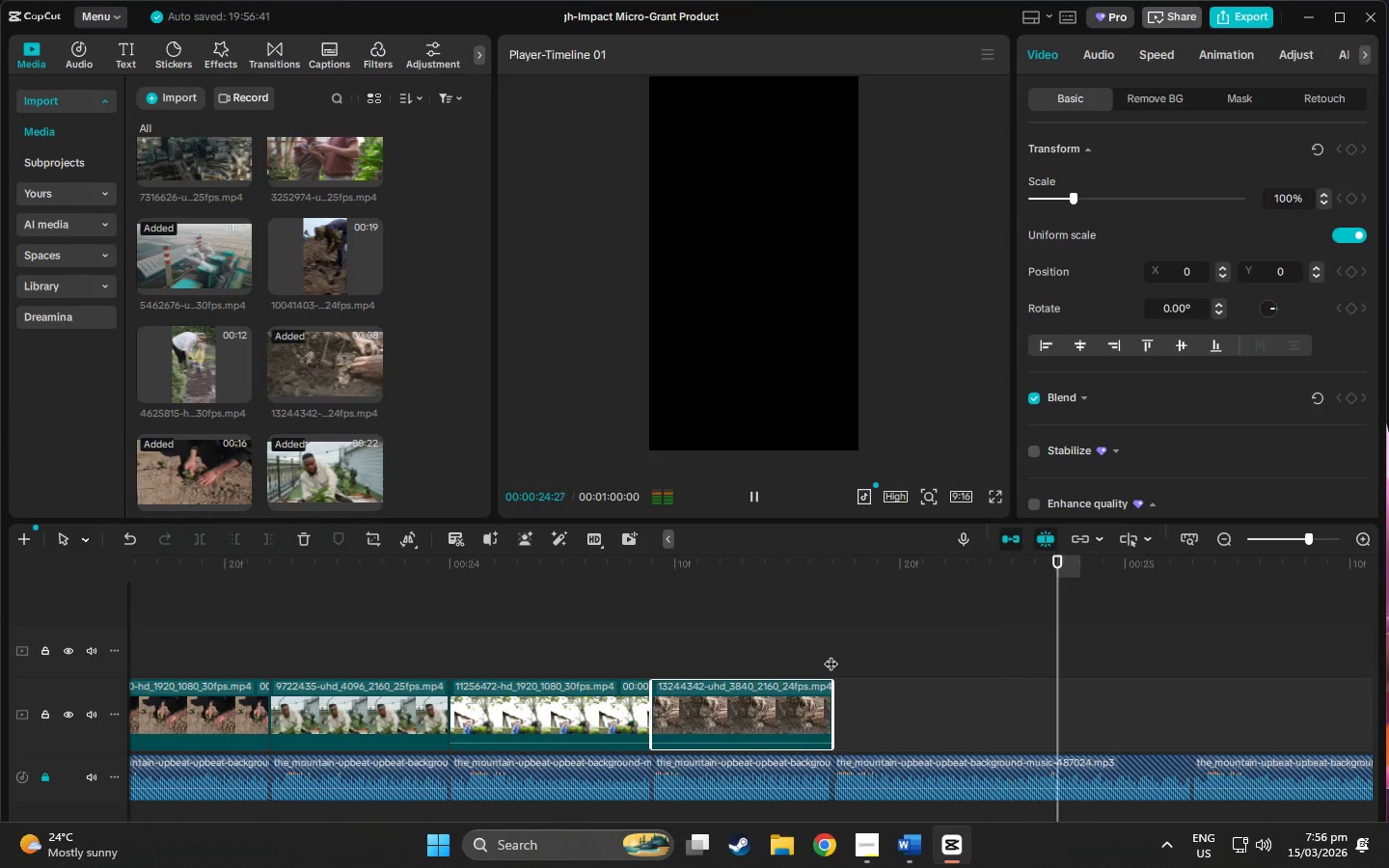 
key(Control+Space)
 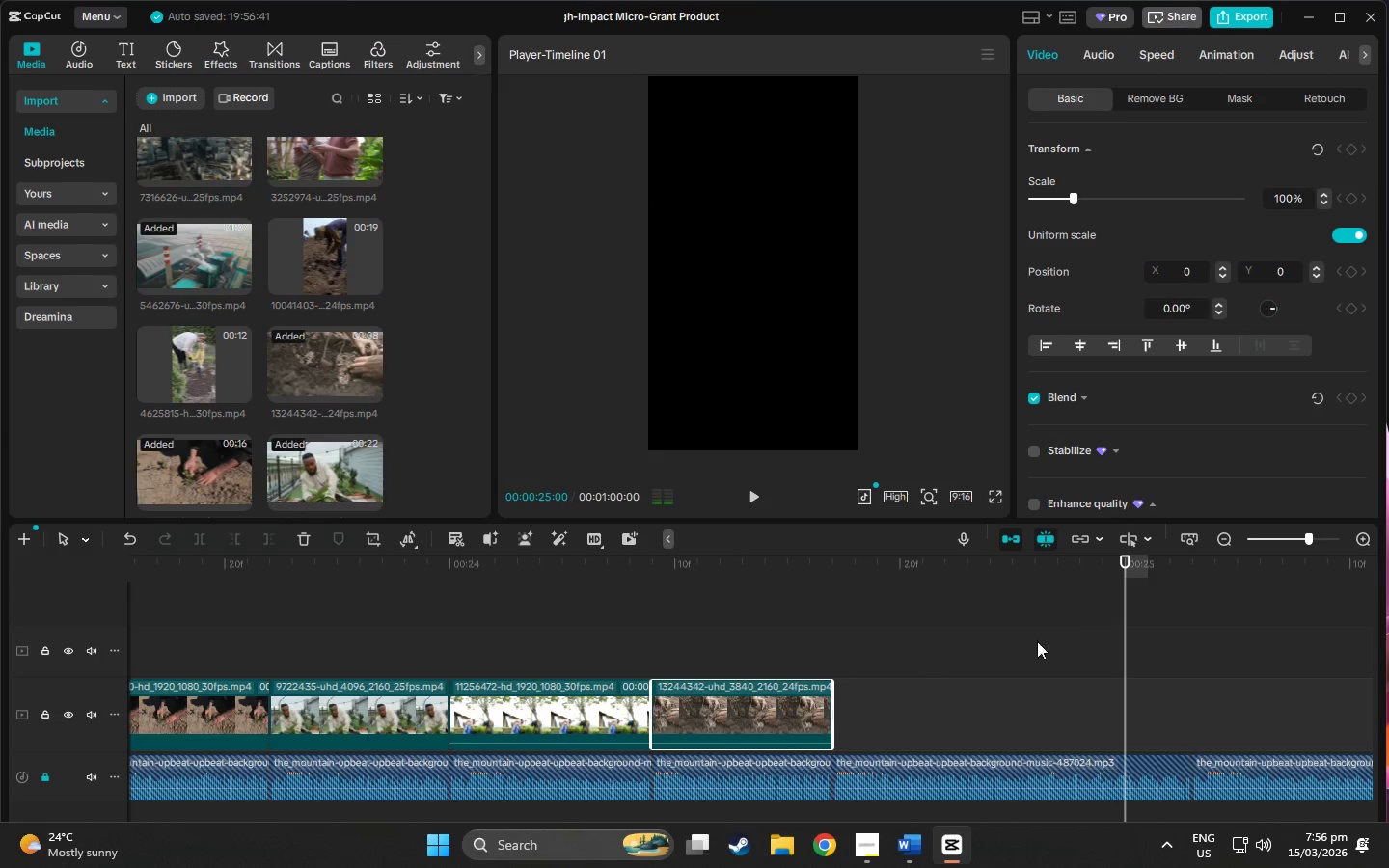 
key(Control+Space)
 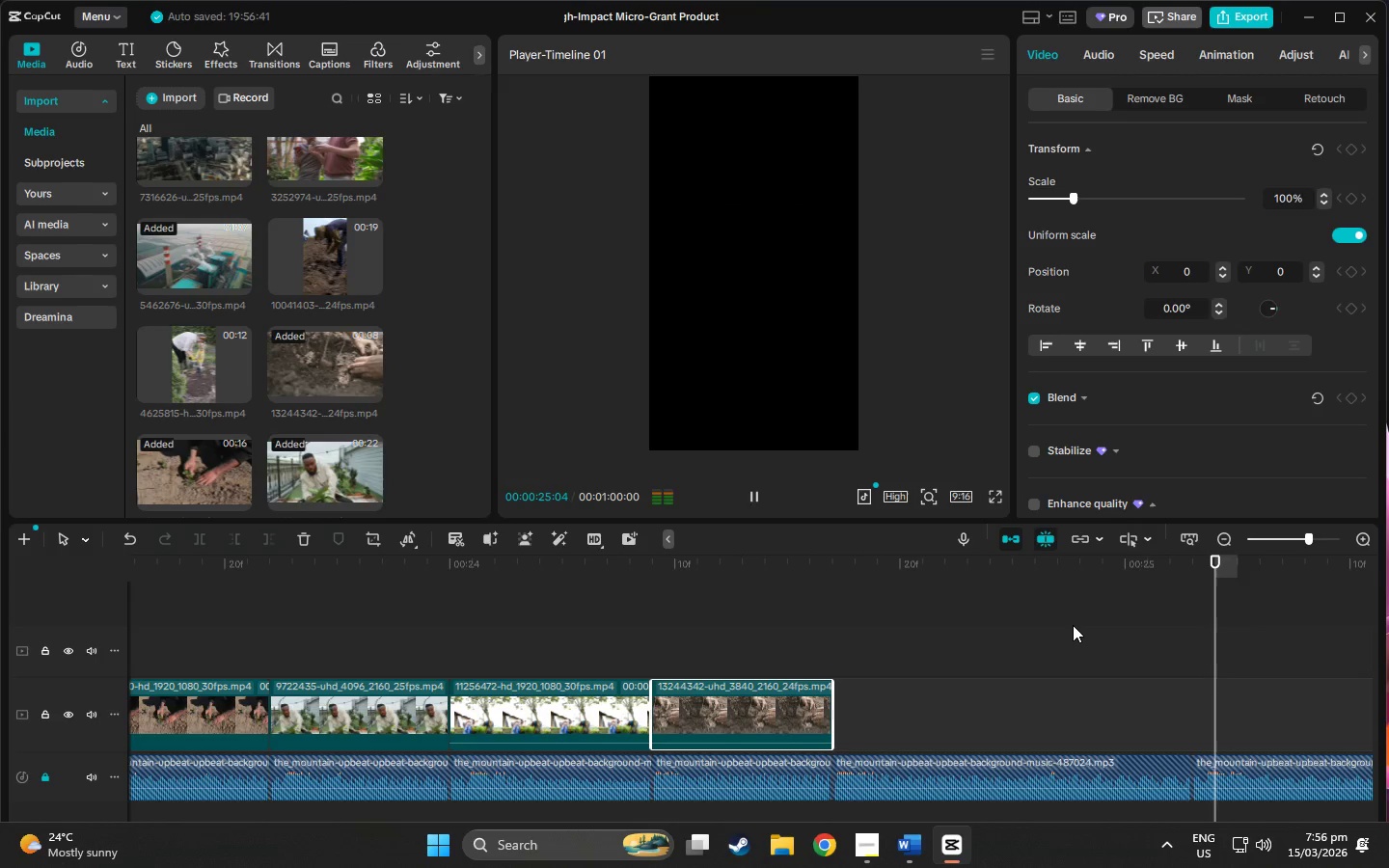 
key(Control+Space)
 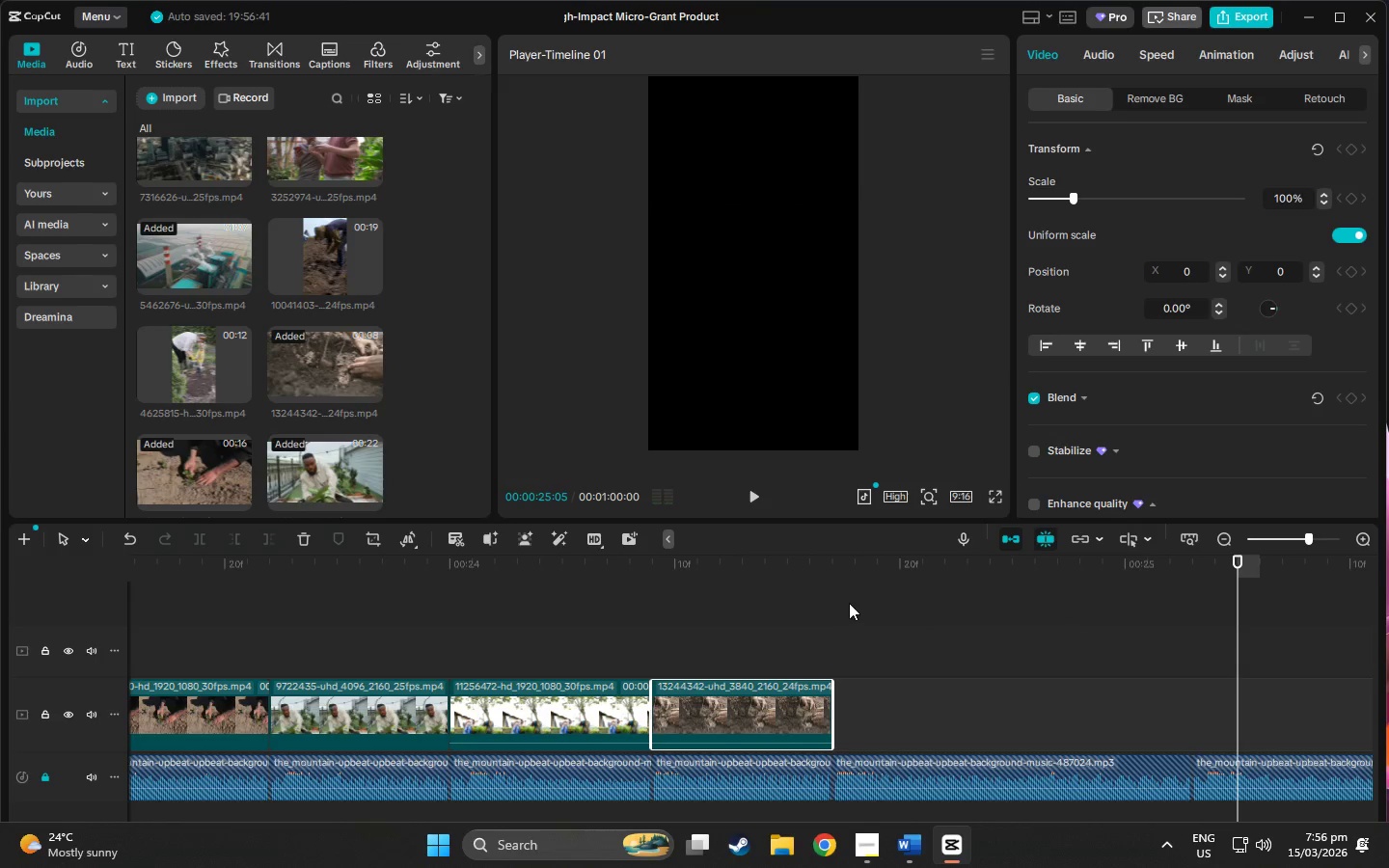 
left_click([843, 580])
 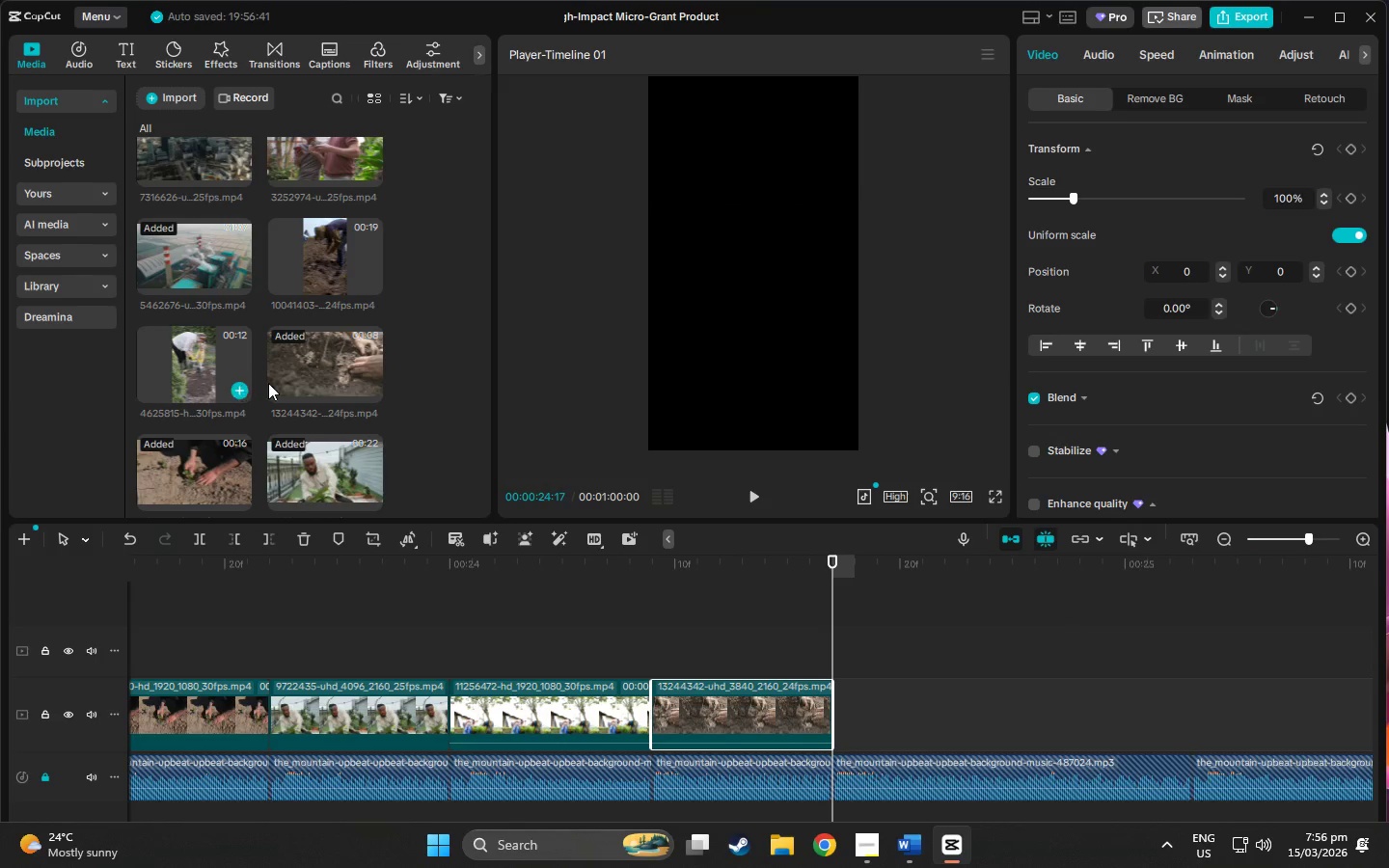 
scroll: coordinate [330, 417], scroll_direction: up, amount: 2.0
 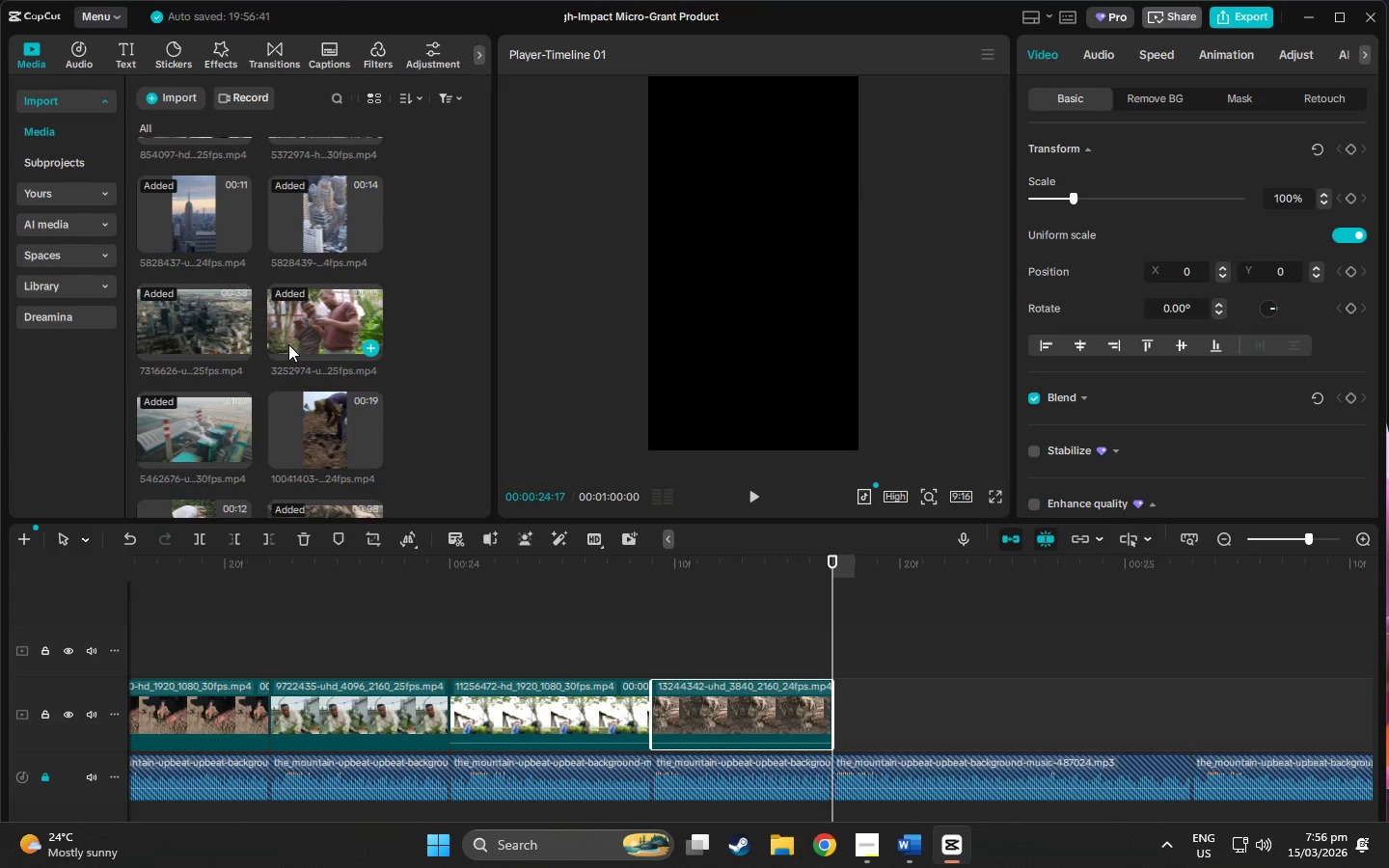 
scroll: coordinate [286, 350], scroll_direction: down, amount: 1.0
 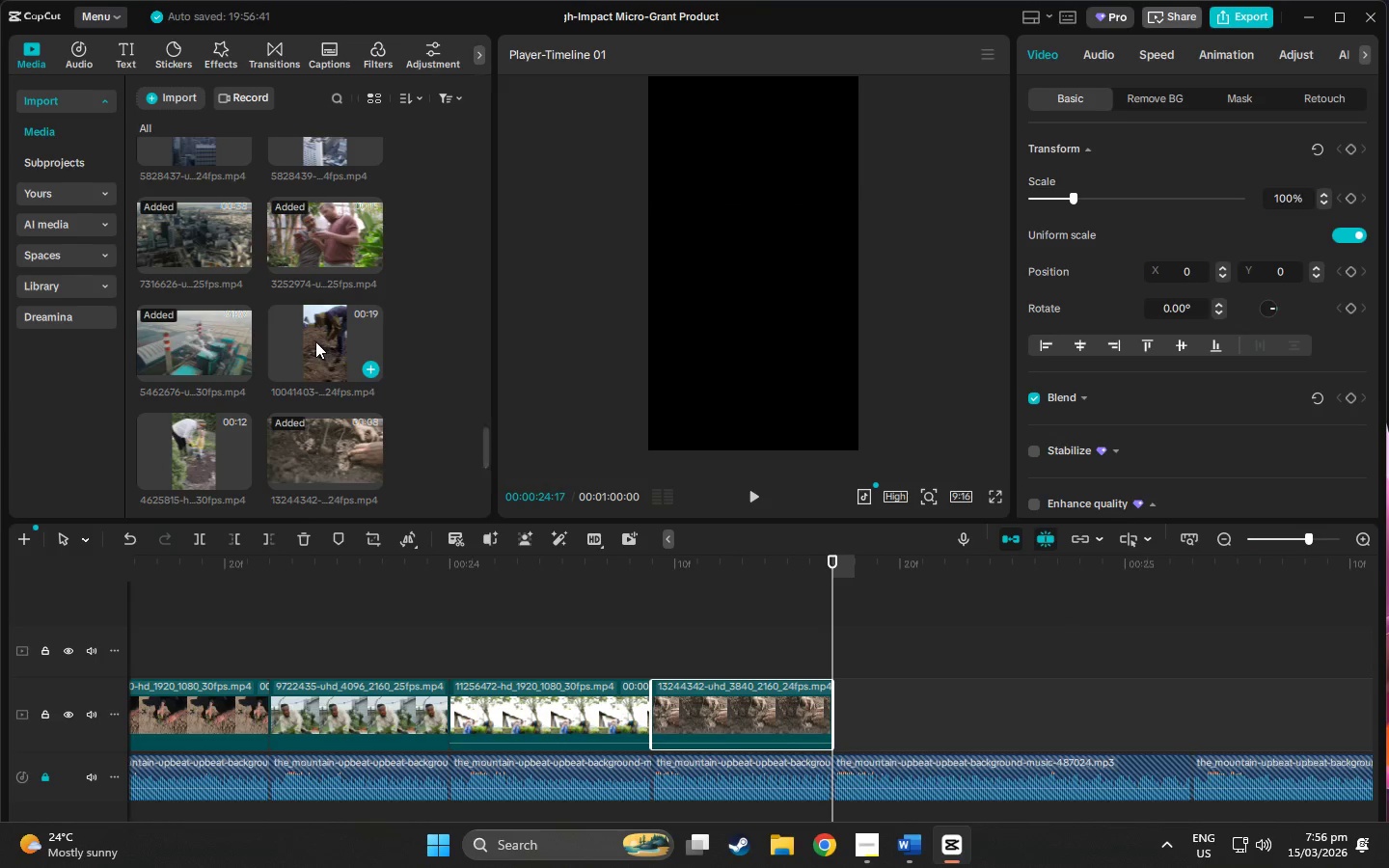 
left_click([315, 341])
 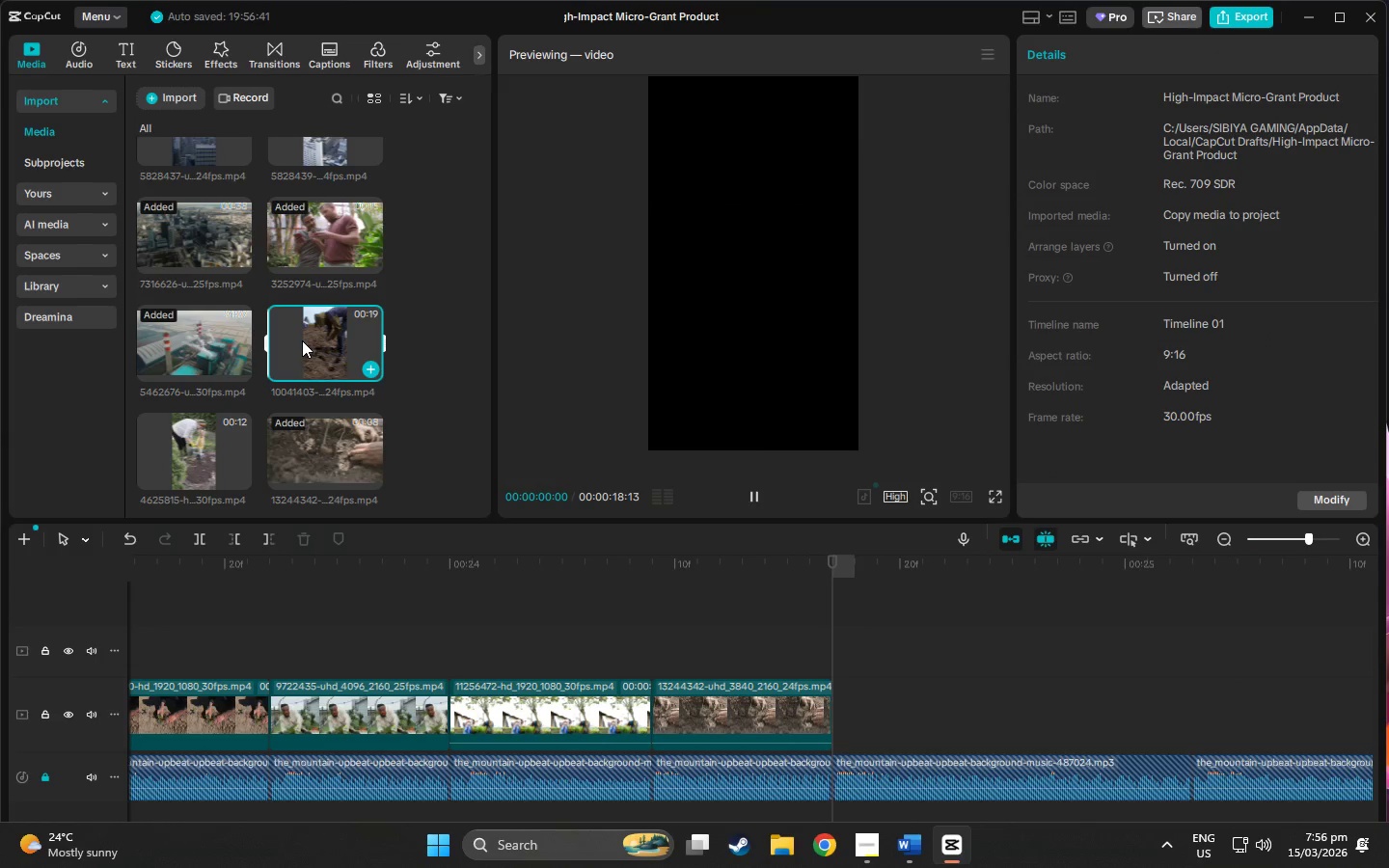 
left_click_drag(start_coordinate=[302, 340], to_coordinate=[836, 707])
 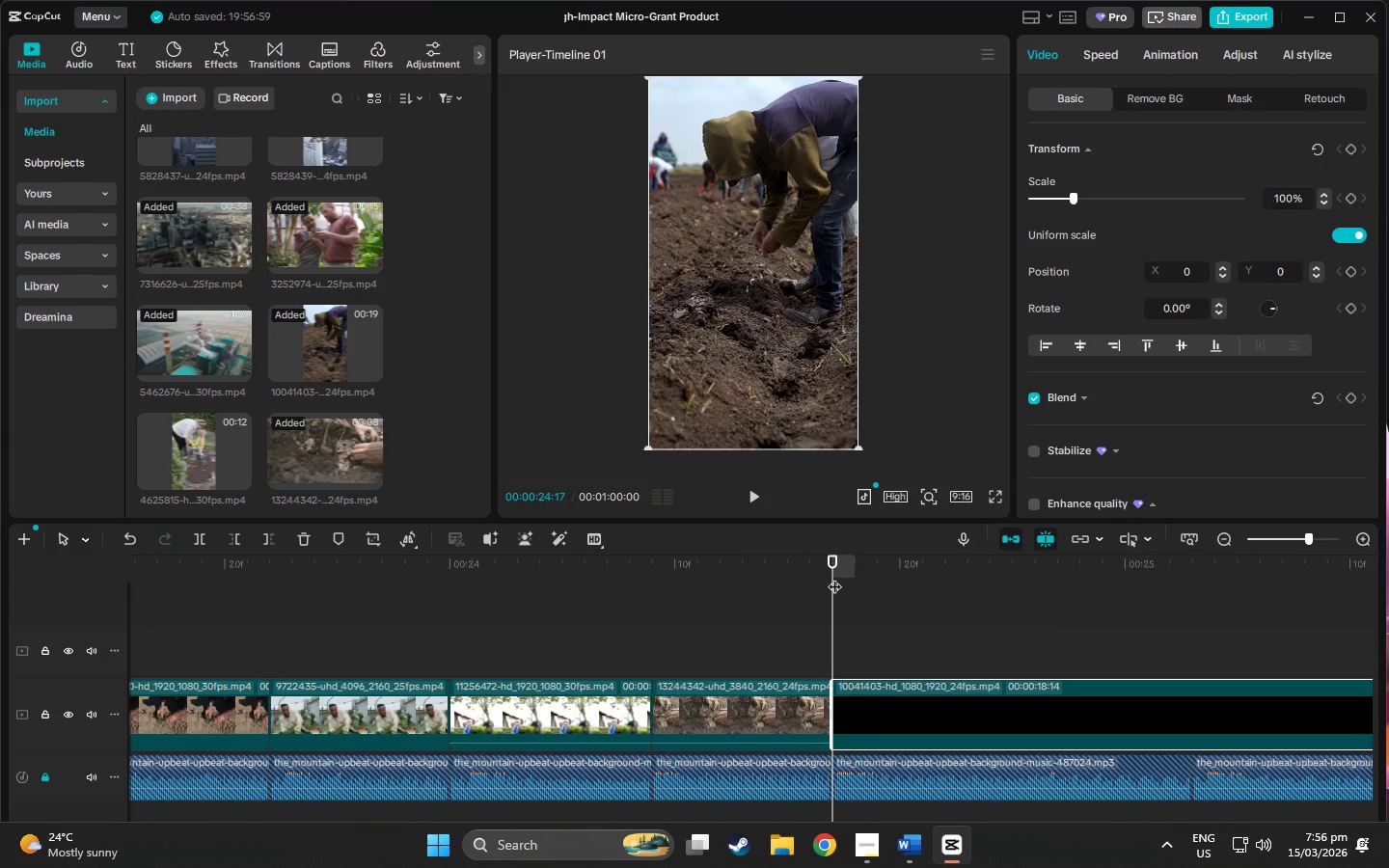 
left_click_drag(start_coordinate=[834, 570], to_coordinate=[1184, 597])
 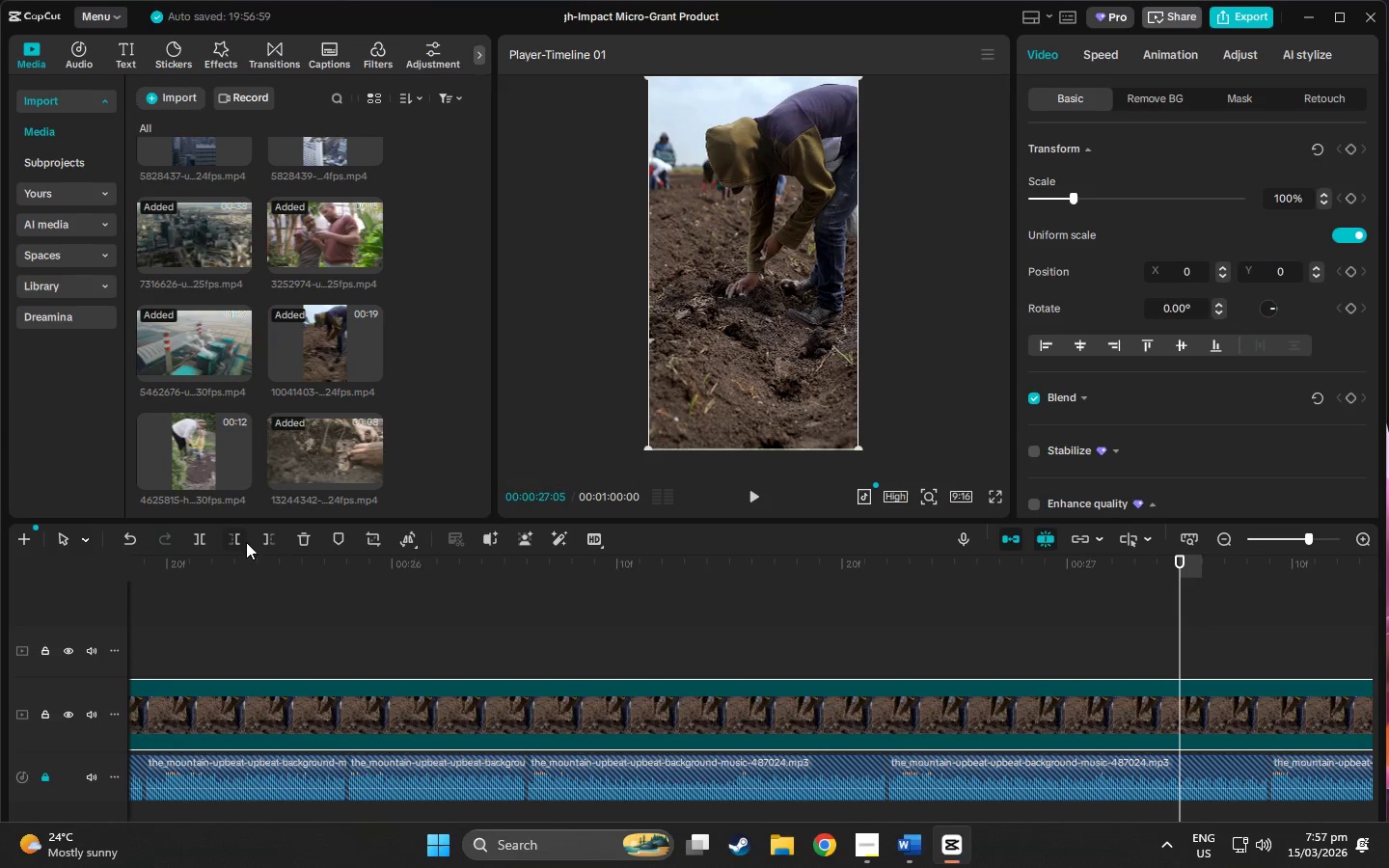 
left_click([234, 539])
 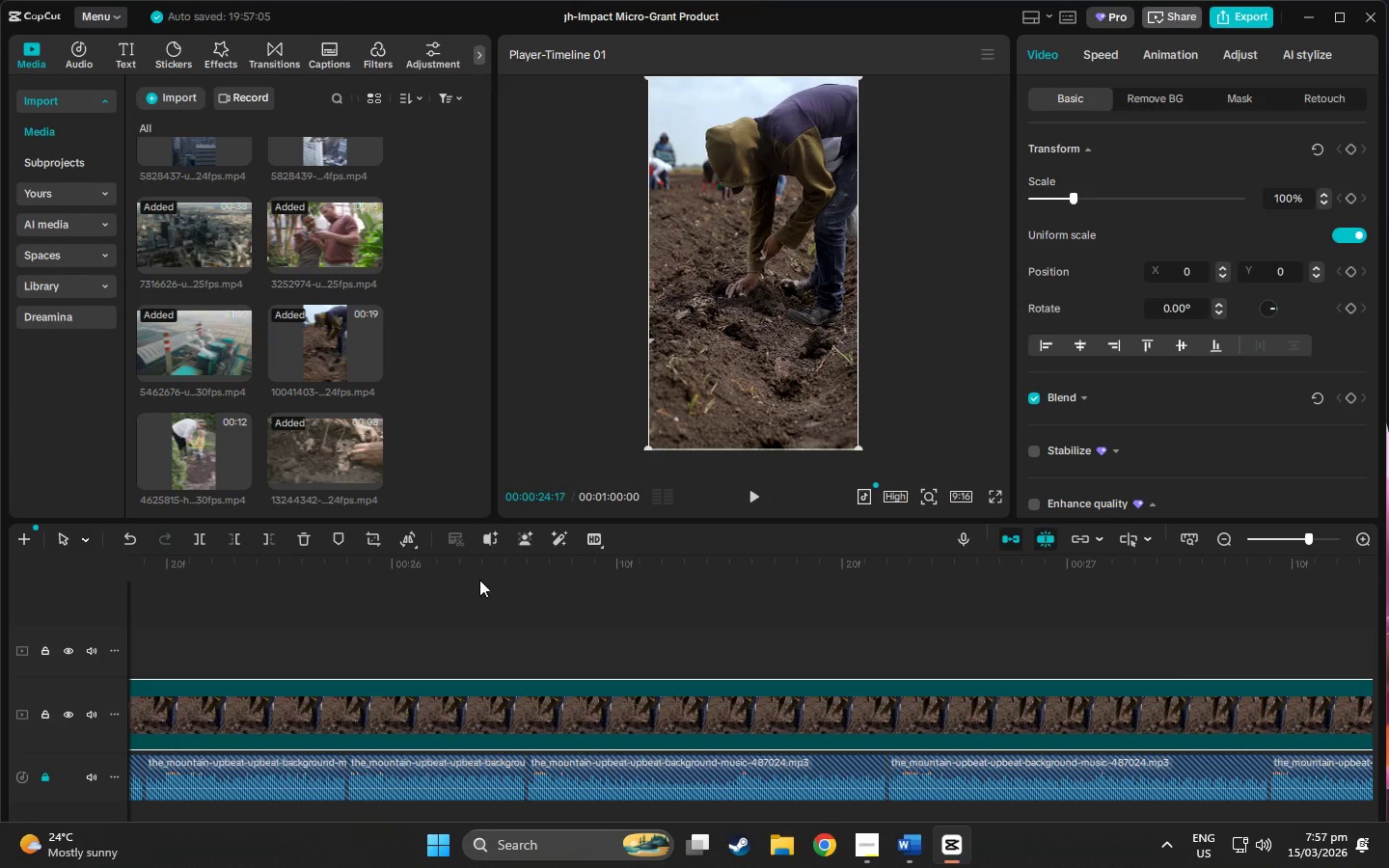 
left_click_drag(start_coordinate=[647, 568], to_coordinate=[1216, 611])
 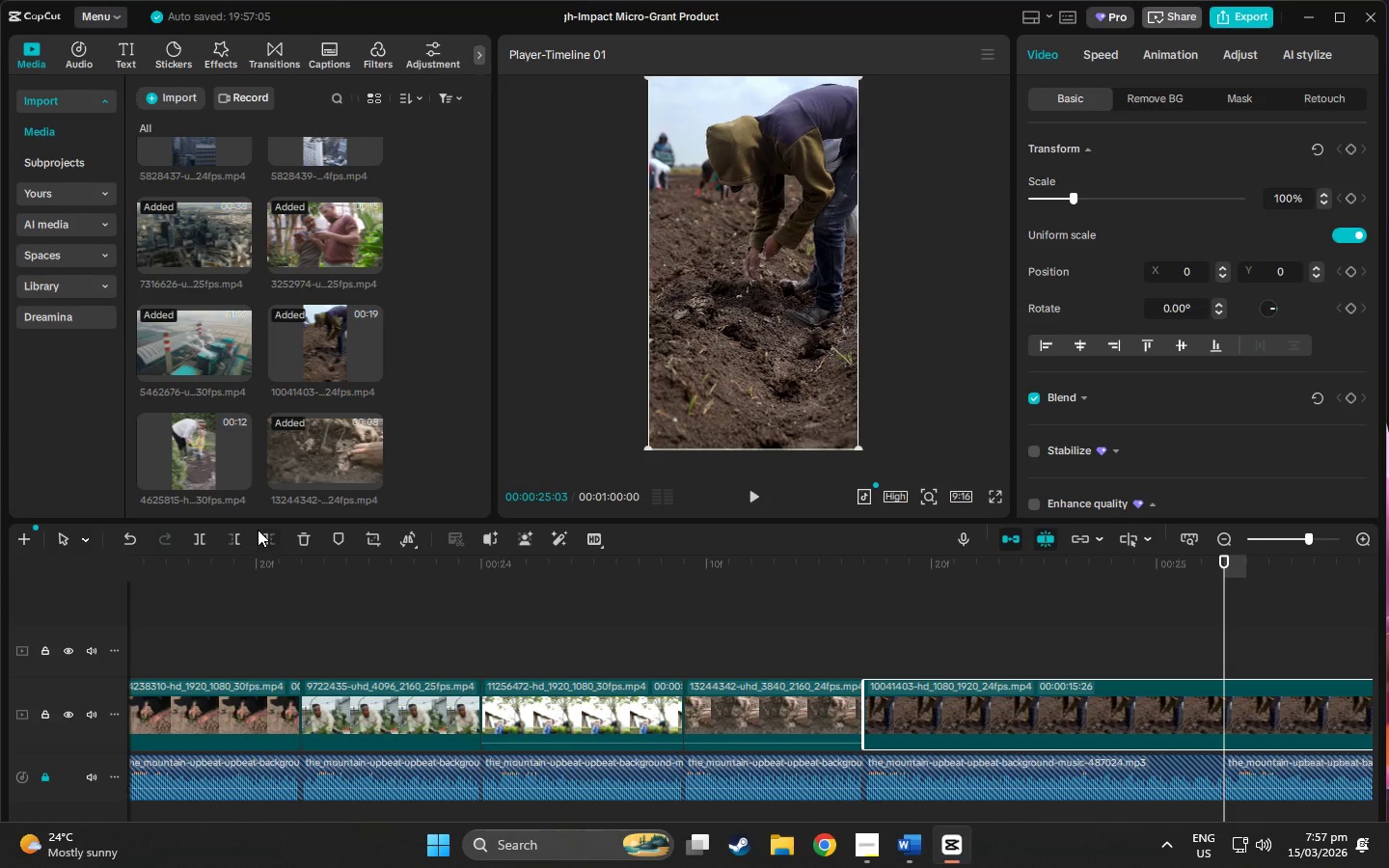 
left_click([273, 534])
 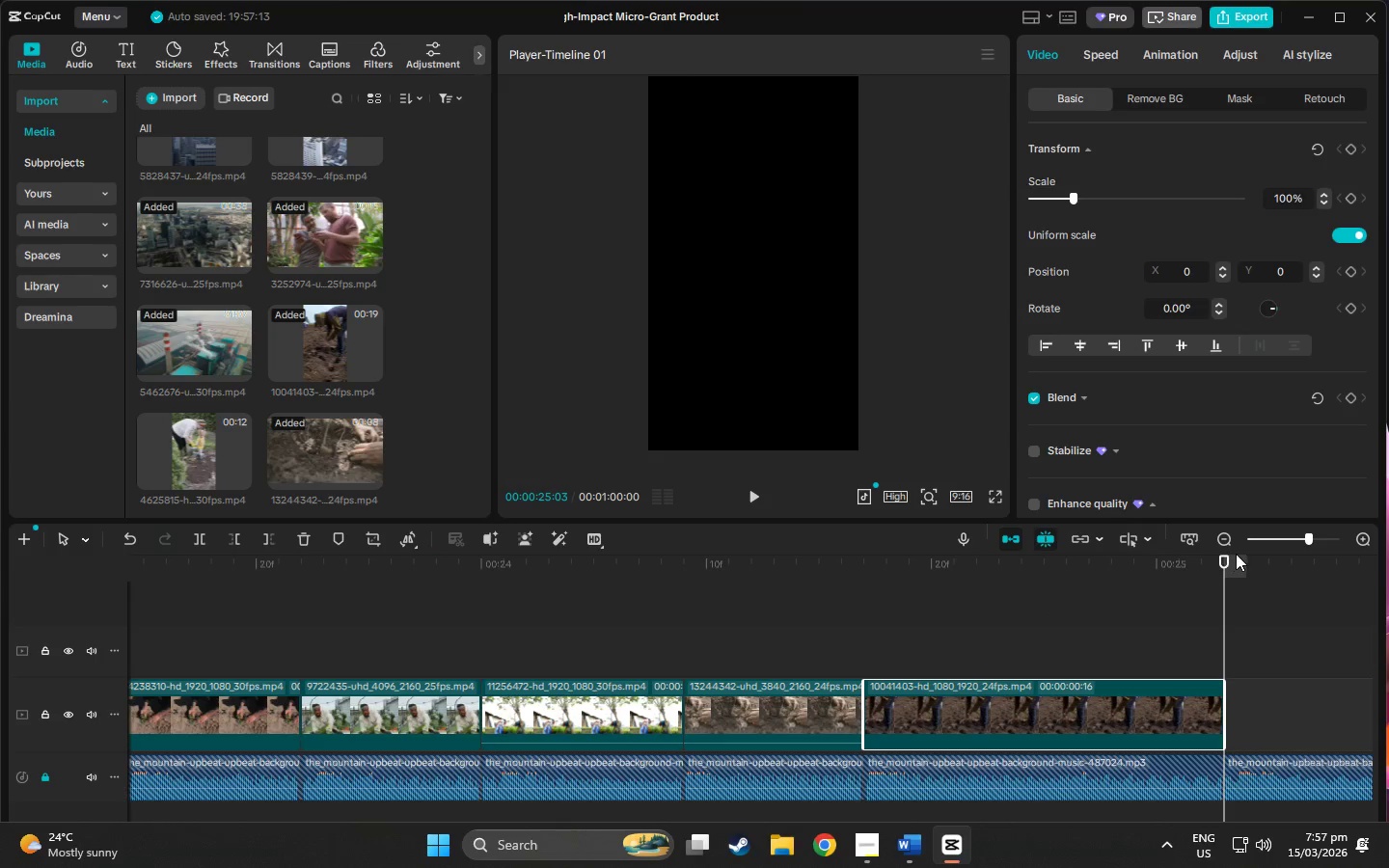 
left_click_drag(start_coordinate=[1229, 560], to_coordinate=[775, 652])
 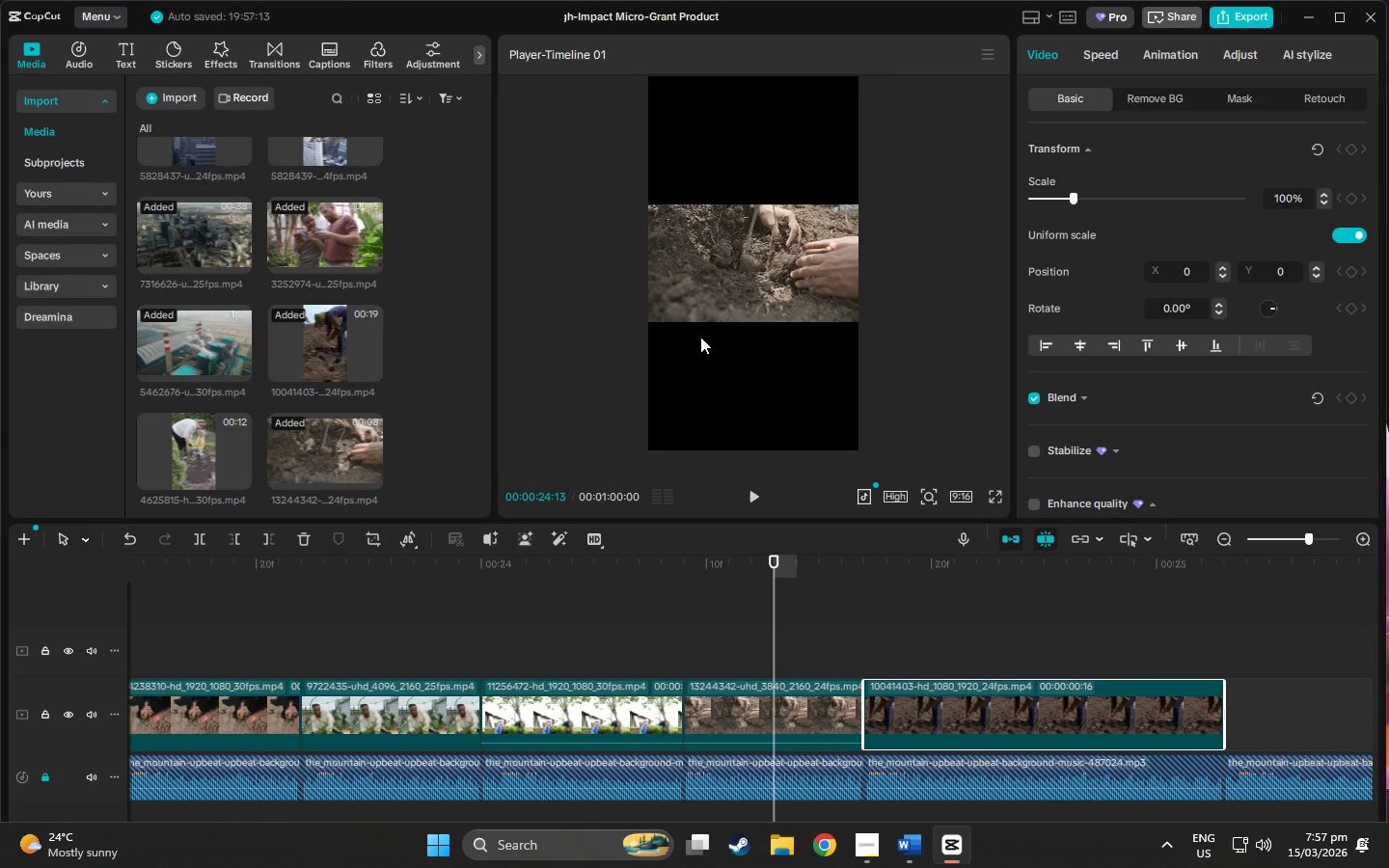 
left_click([713, 320])
 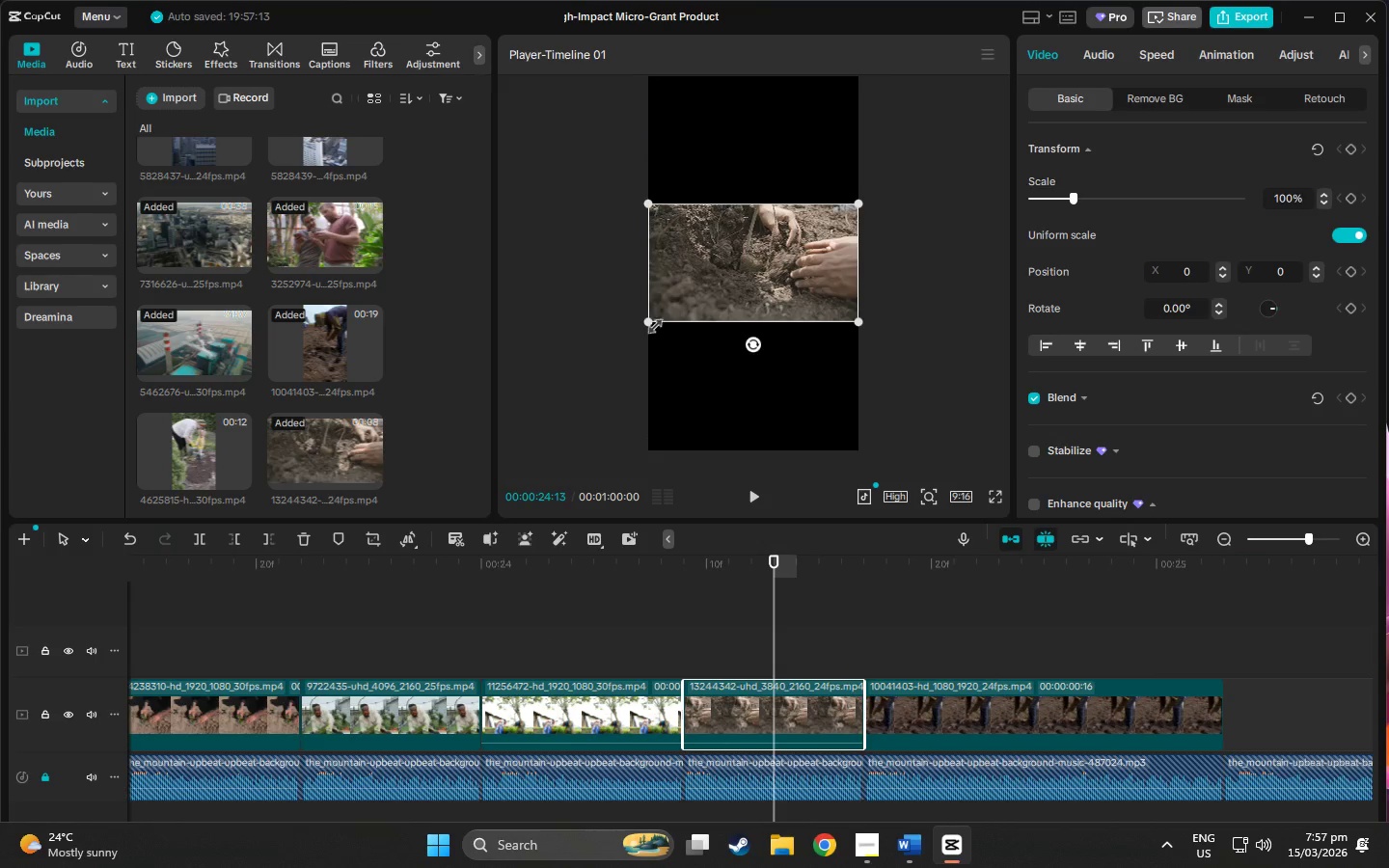 
left_click_drag(start_coordinate=[646, 321], to_coordinate=[396, 656])
 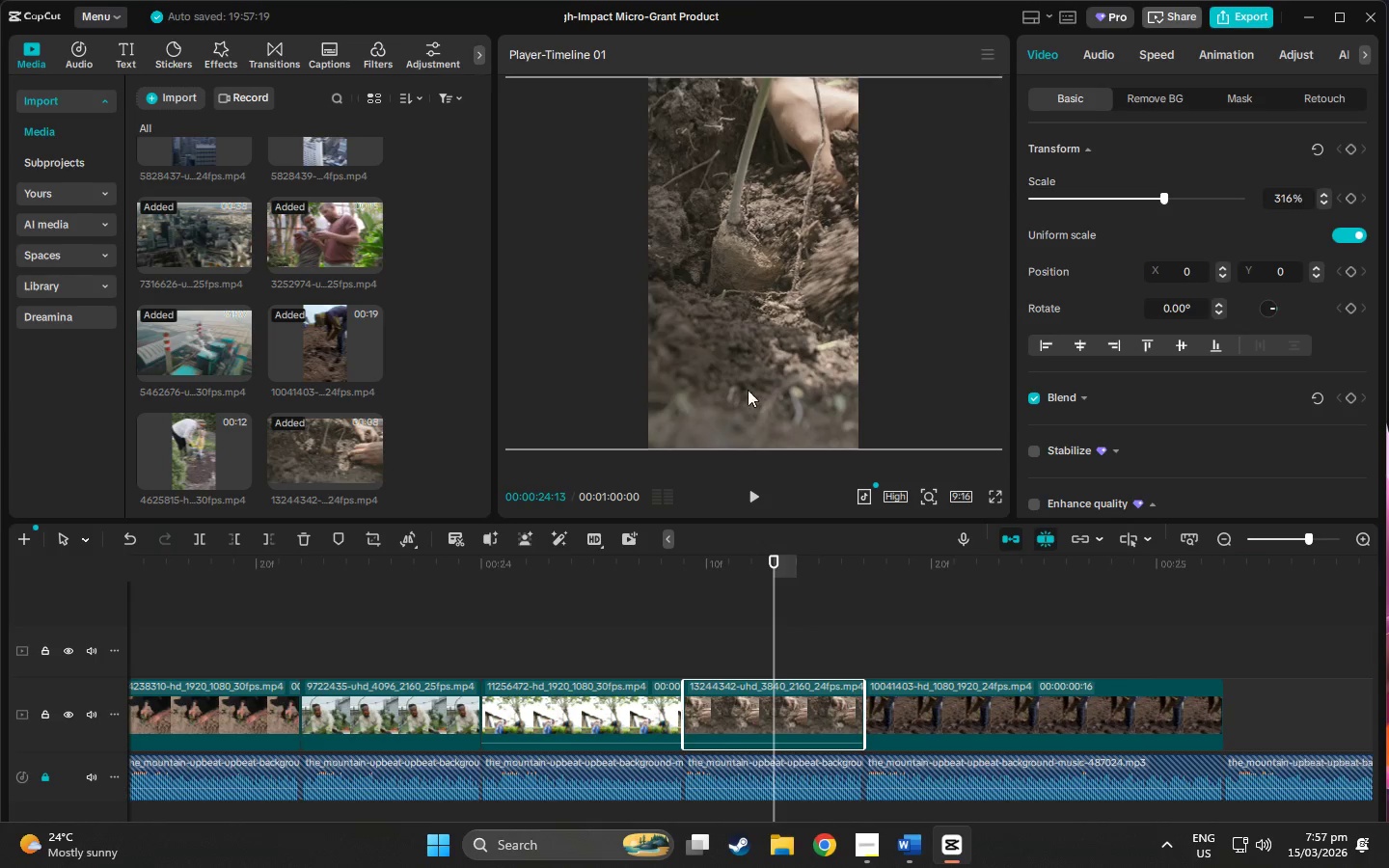 
left_click_drag(start_coordinate=[762, 370], to_coordinate=[709, 375])
 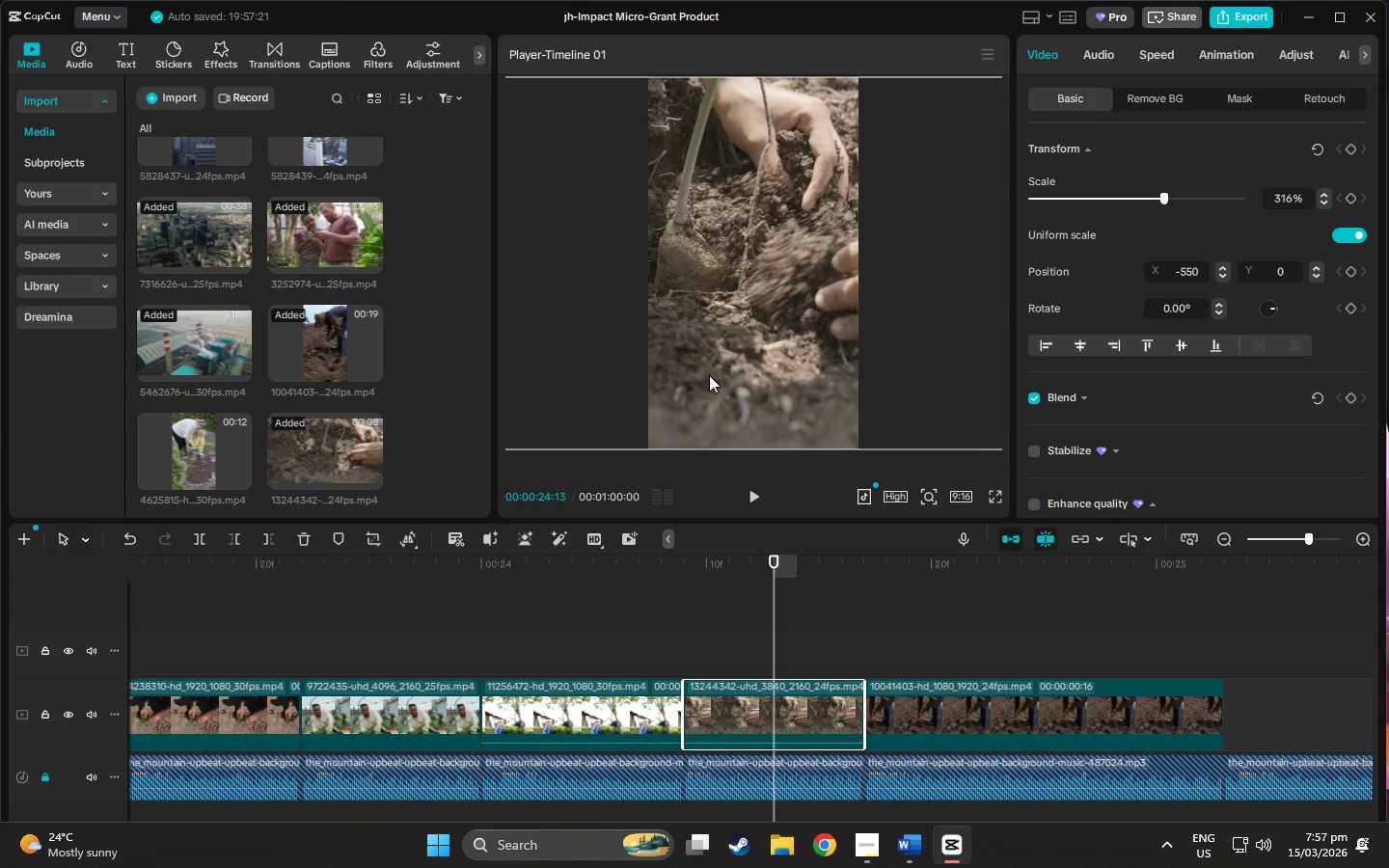 
key(Space)
 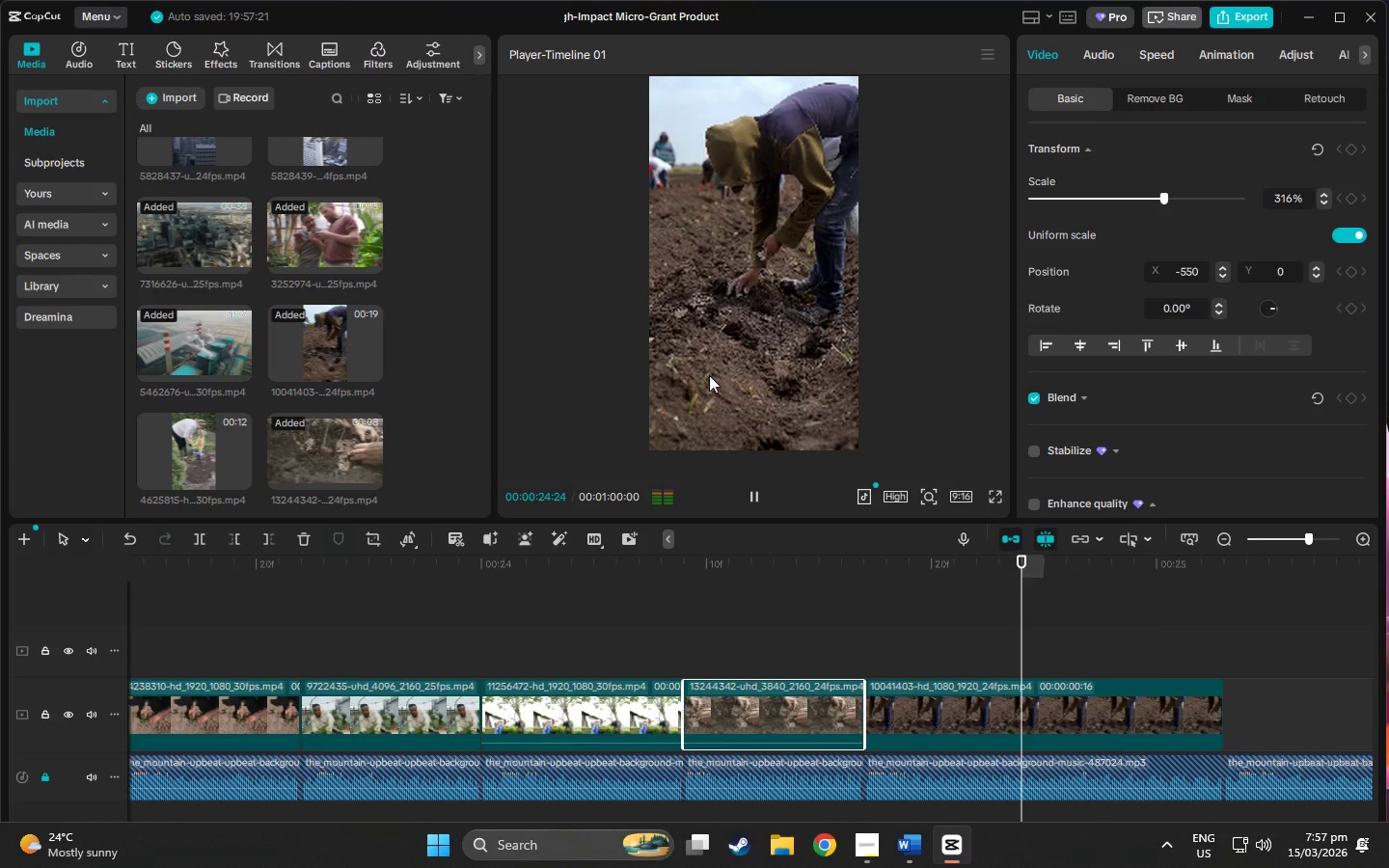 
key(Space)
 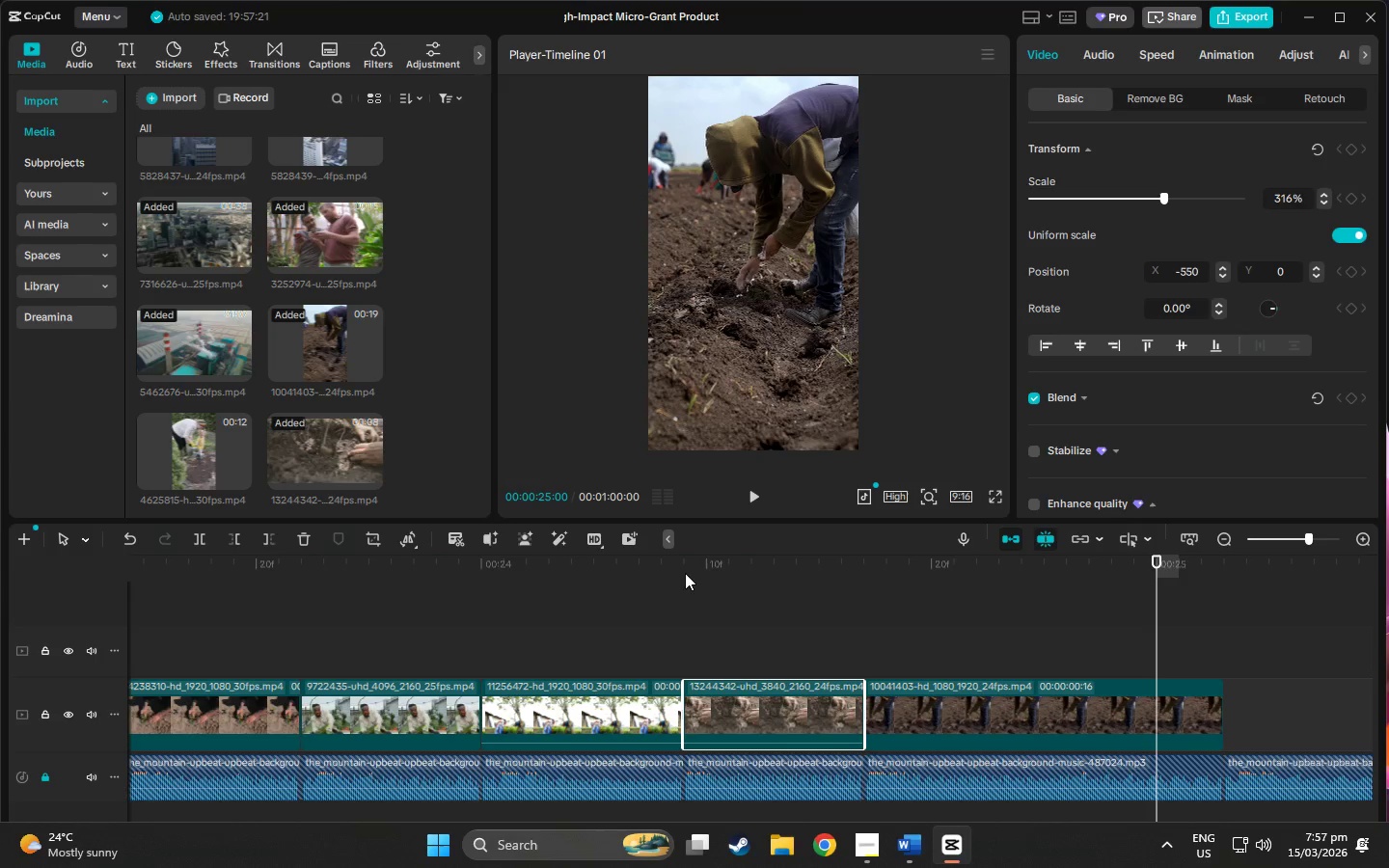 
key(Space)
 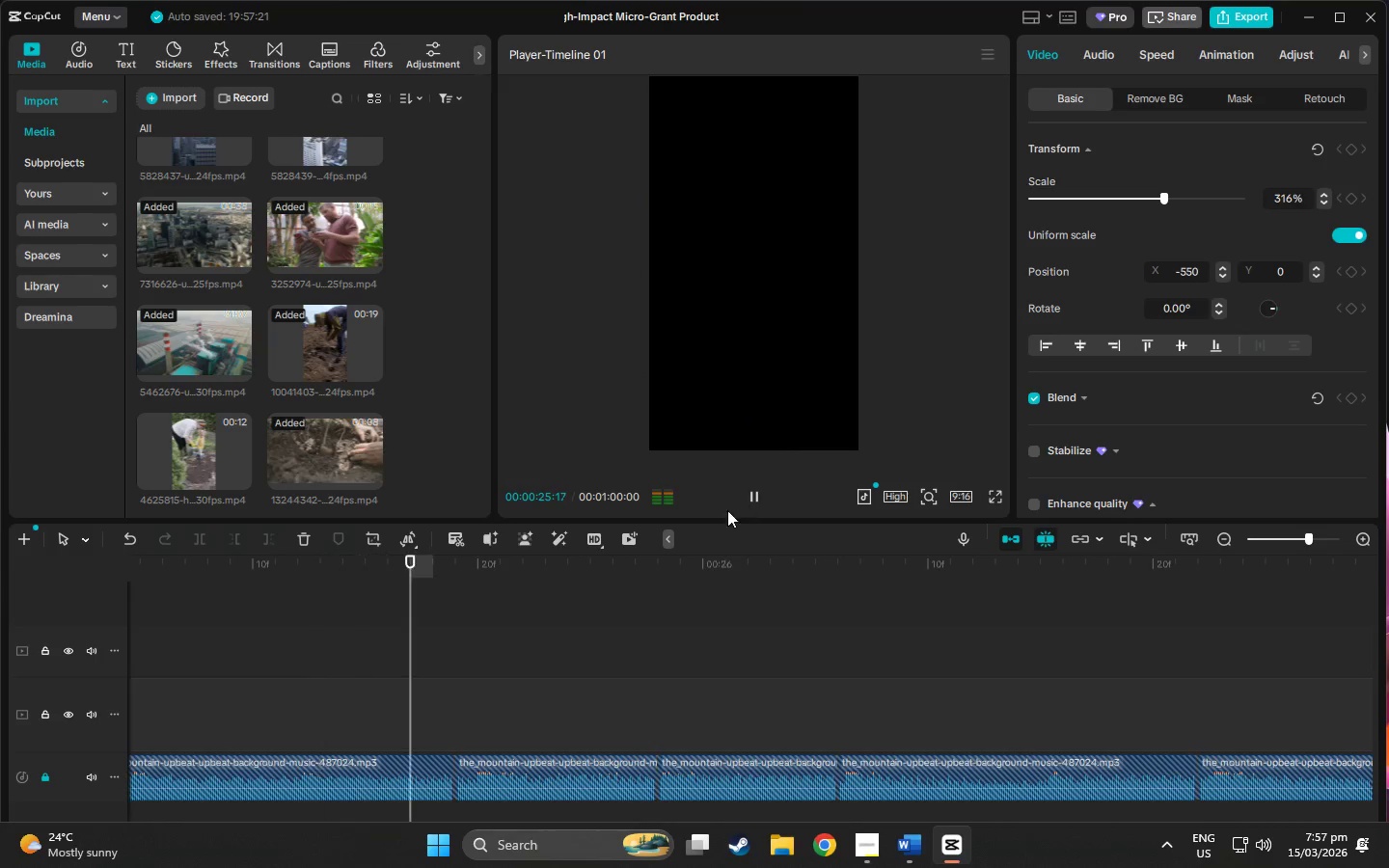 
key(Space)
 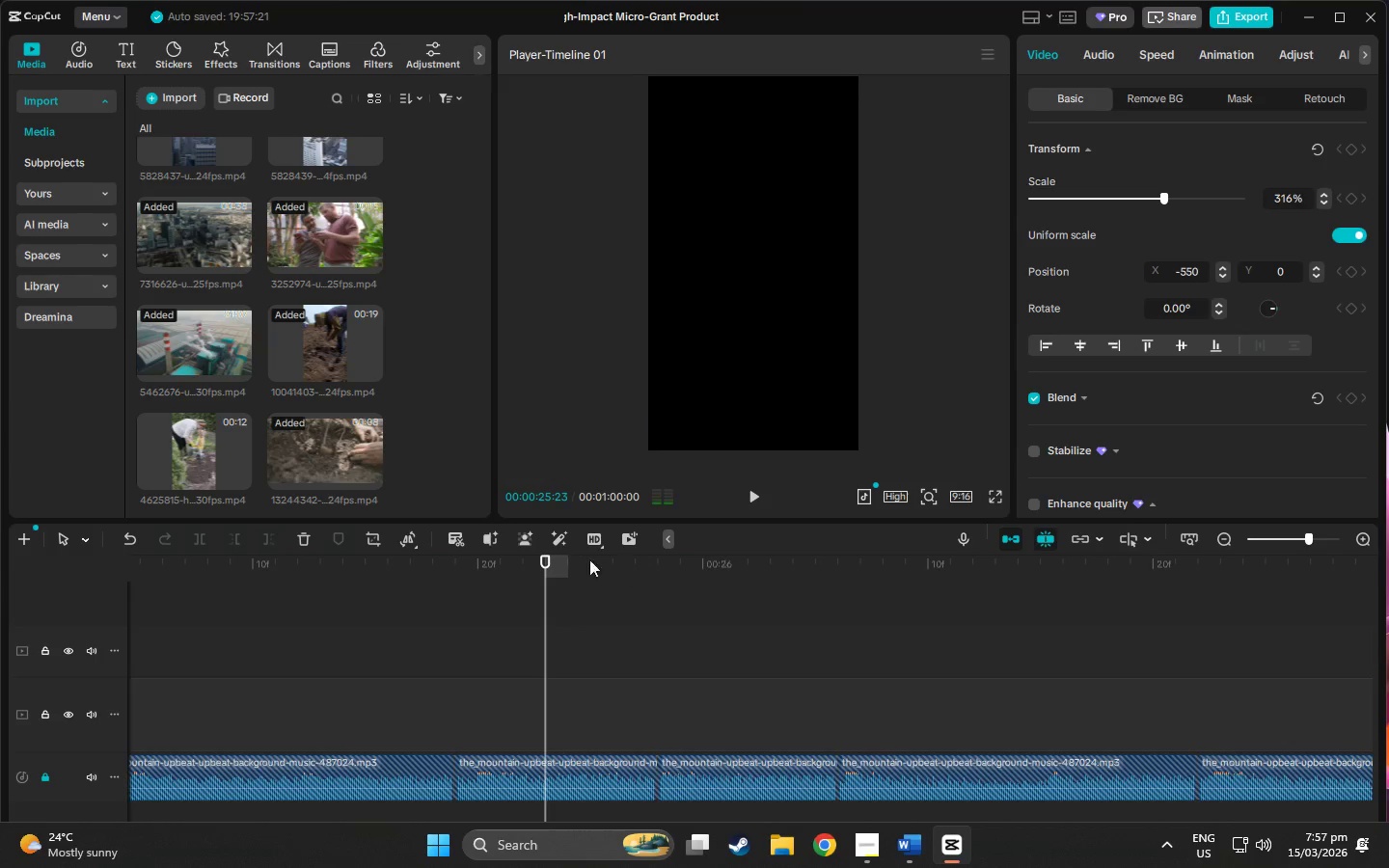 
left_click_drag(start_coordinate=[569, 562], to_coordinate=[31, 663])
 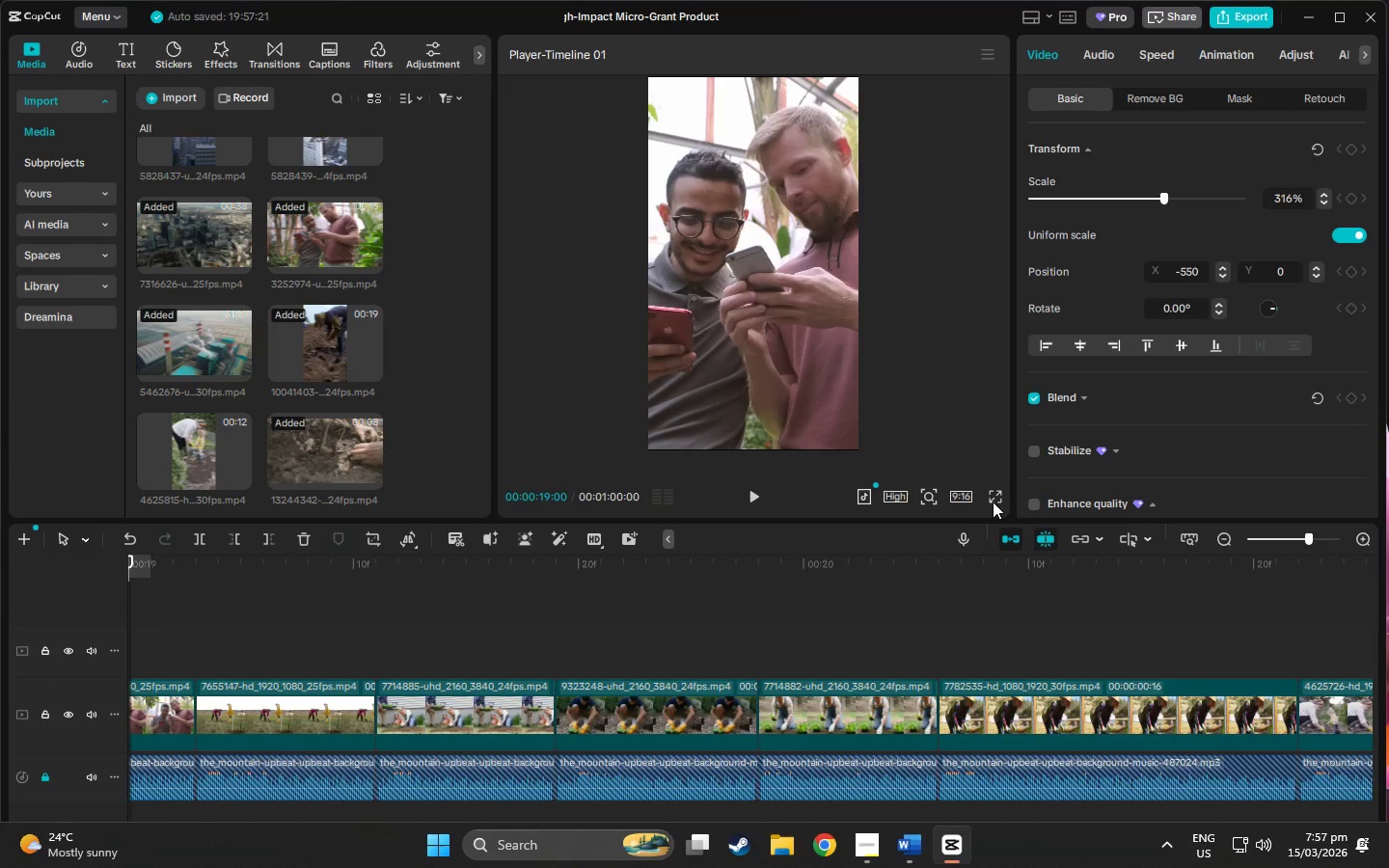 
left_click([994, 499])
 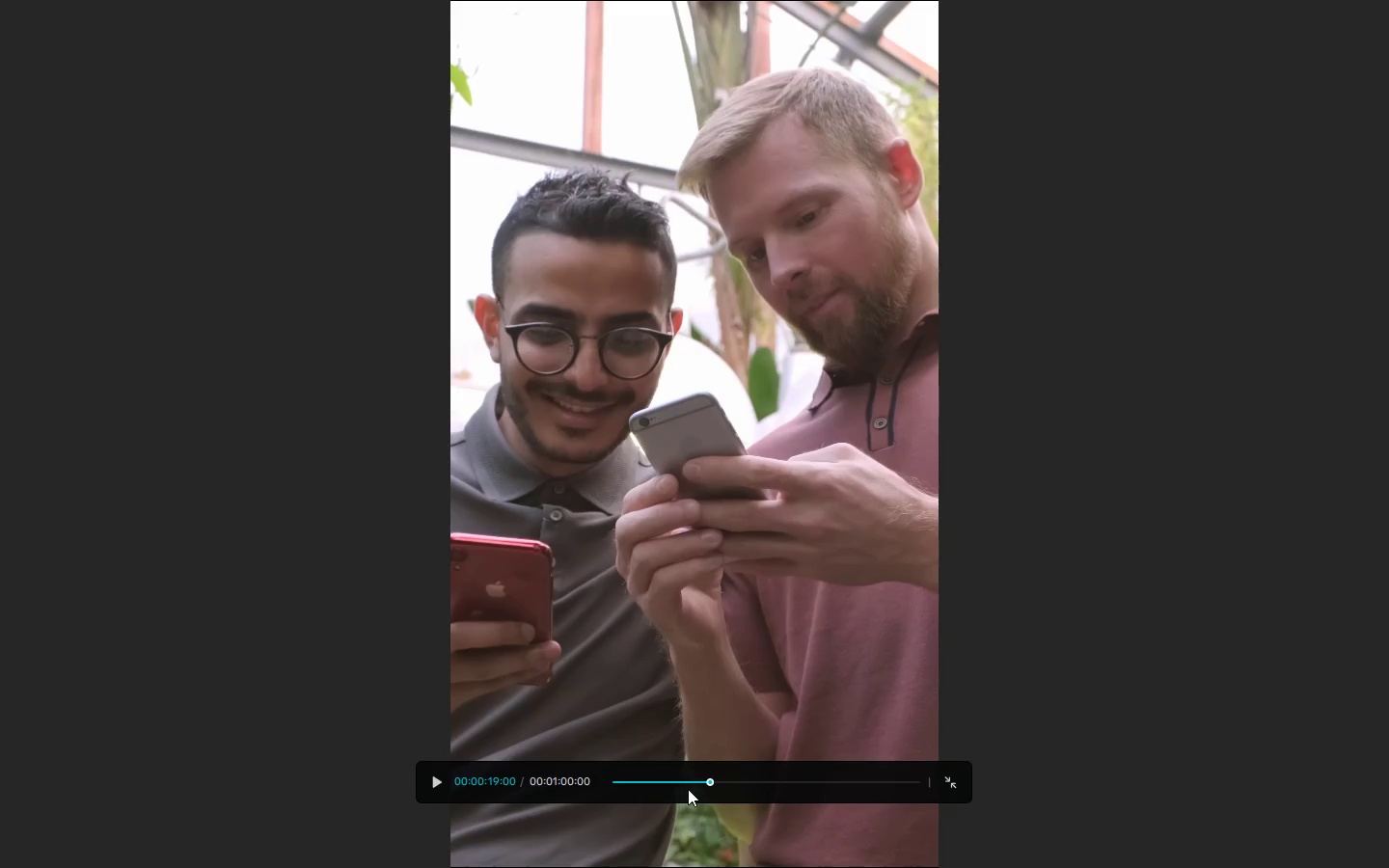 
left_click_drag(start_coordinate=[718, 783], to_coordinate=[504, 790])
 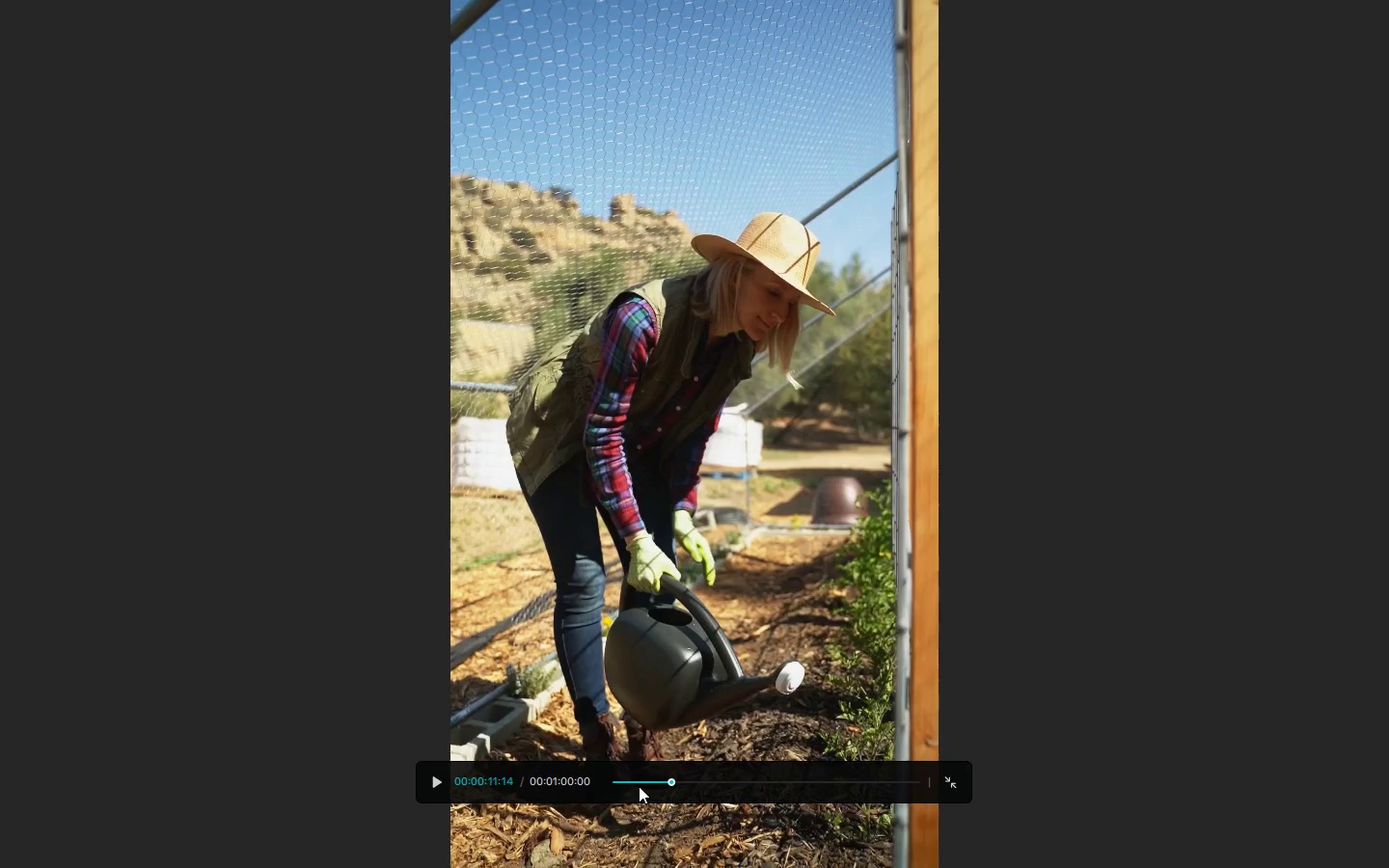 
key(Space)
 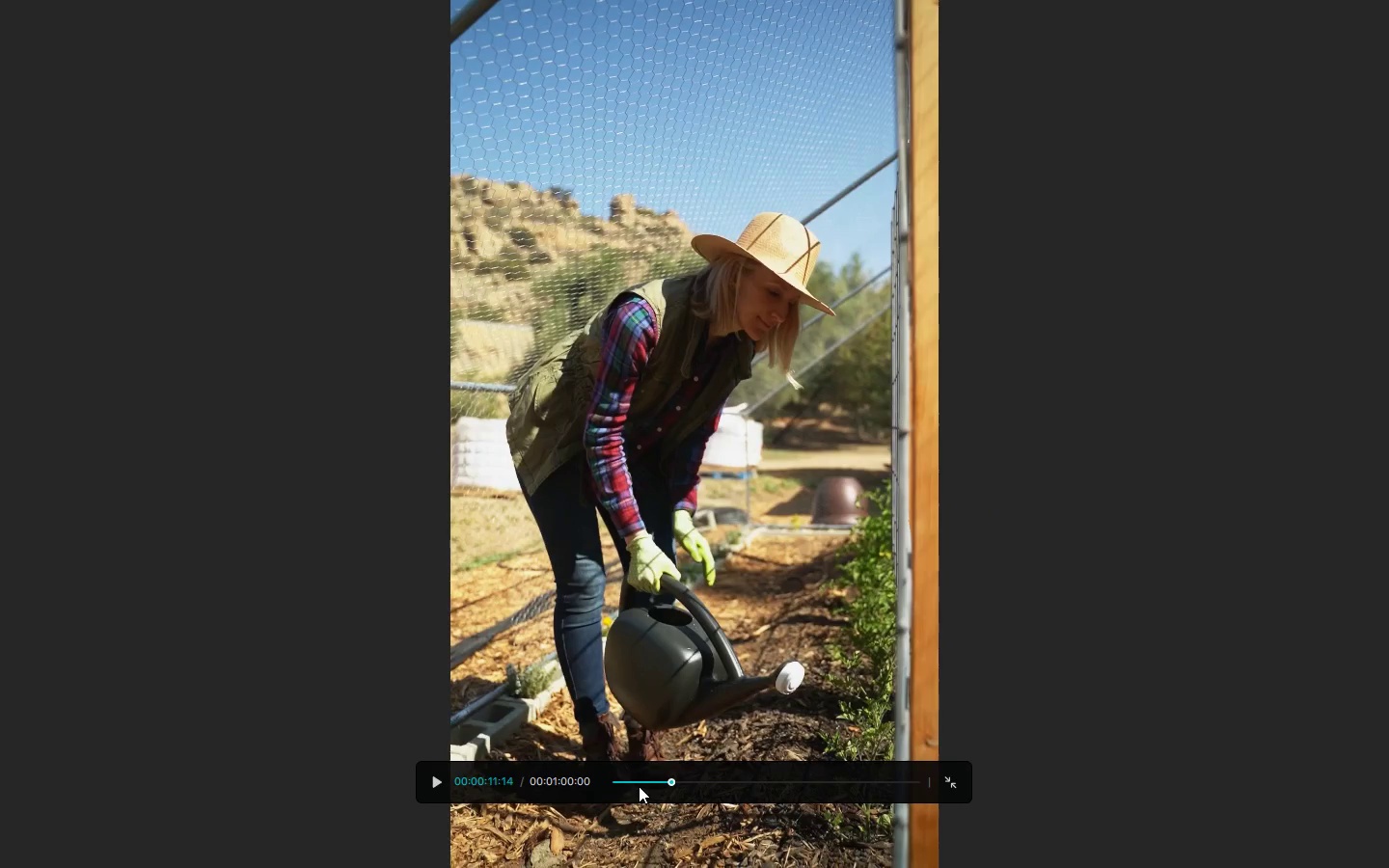 
left_click([439, 775])
 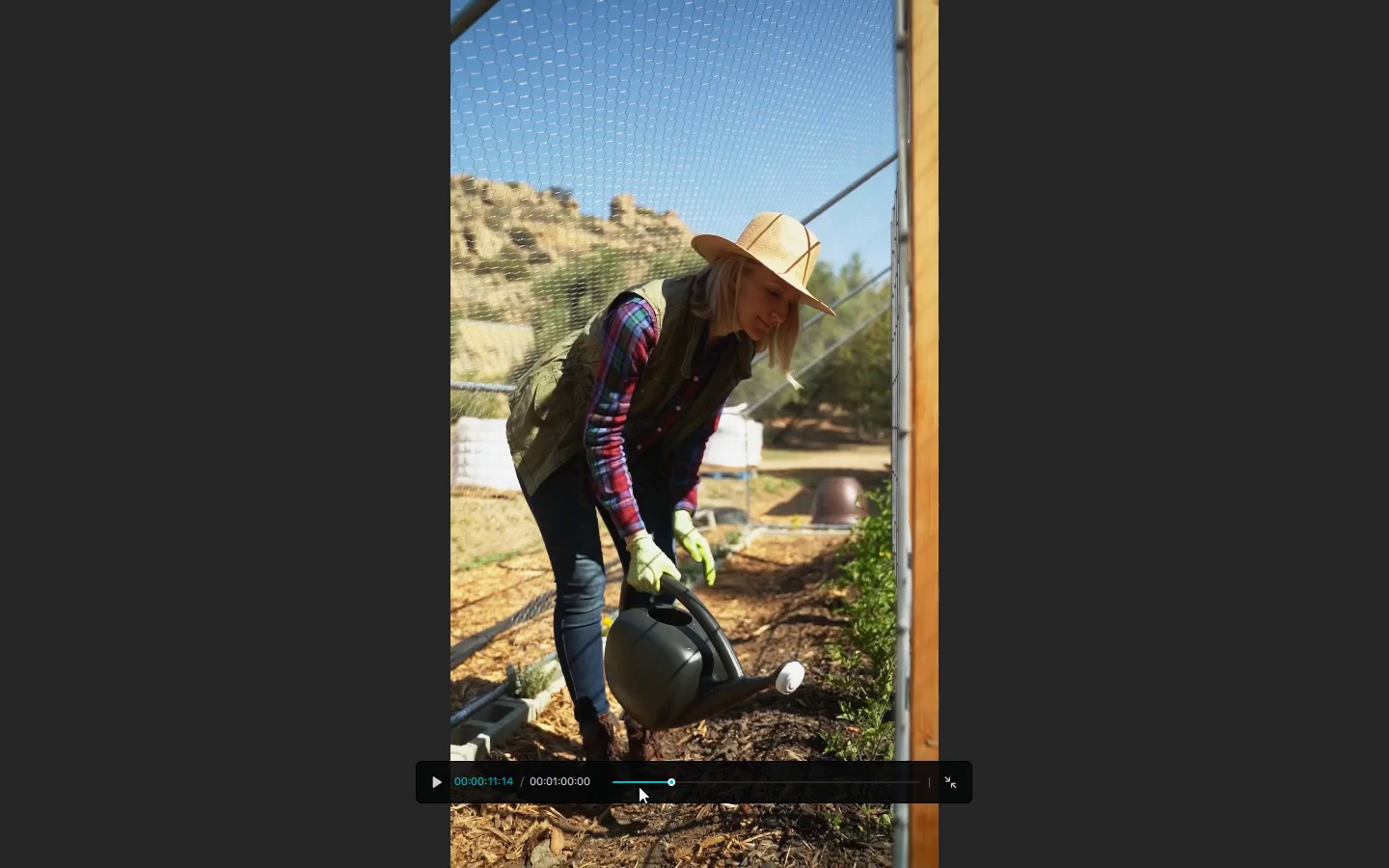 
left_click([439, 782])
 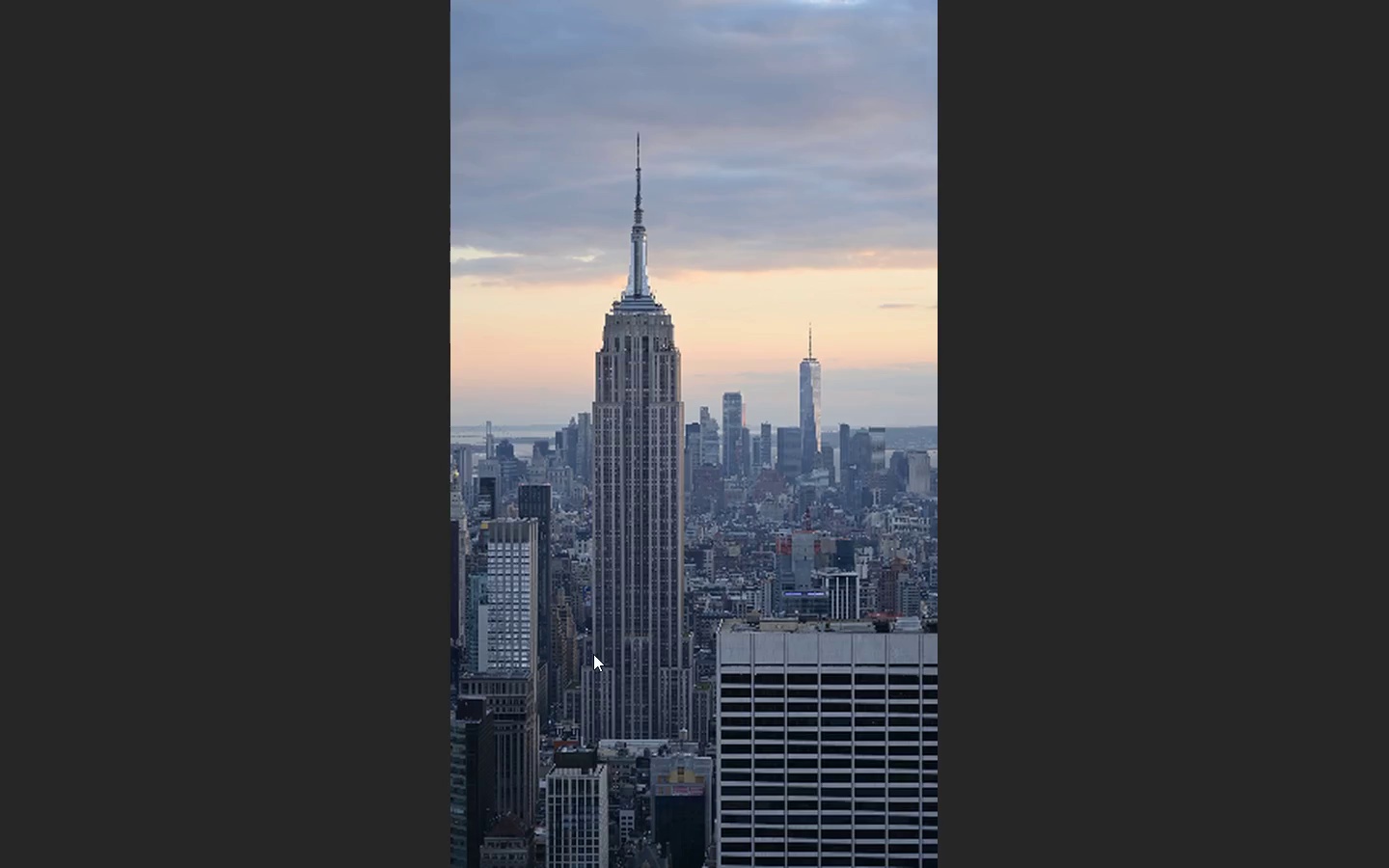 
wait(5.12)
 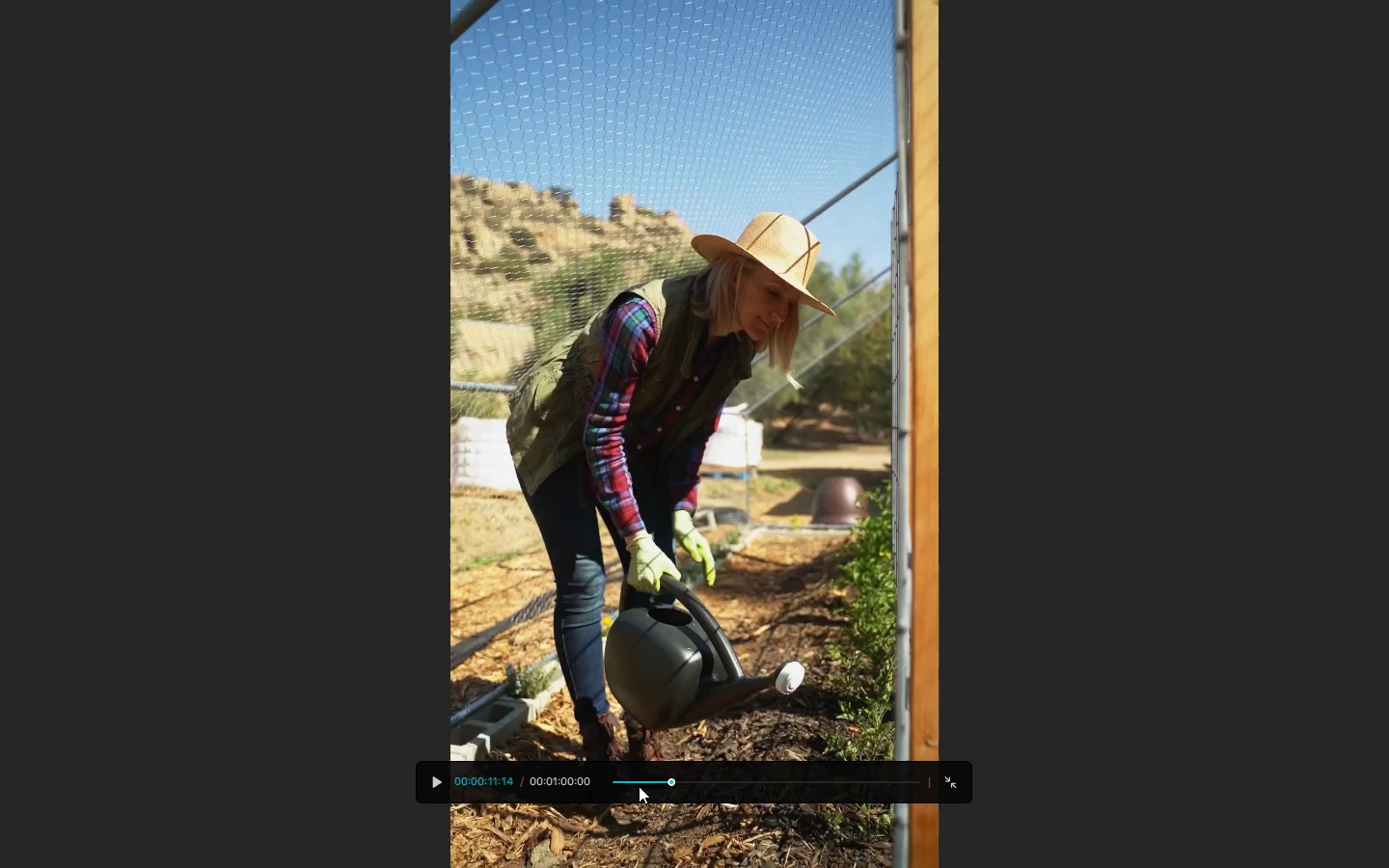 
left_click([438, 787])
 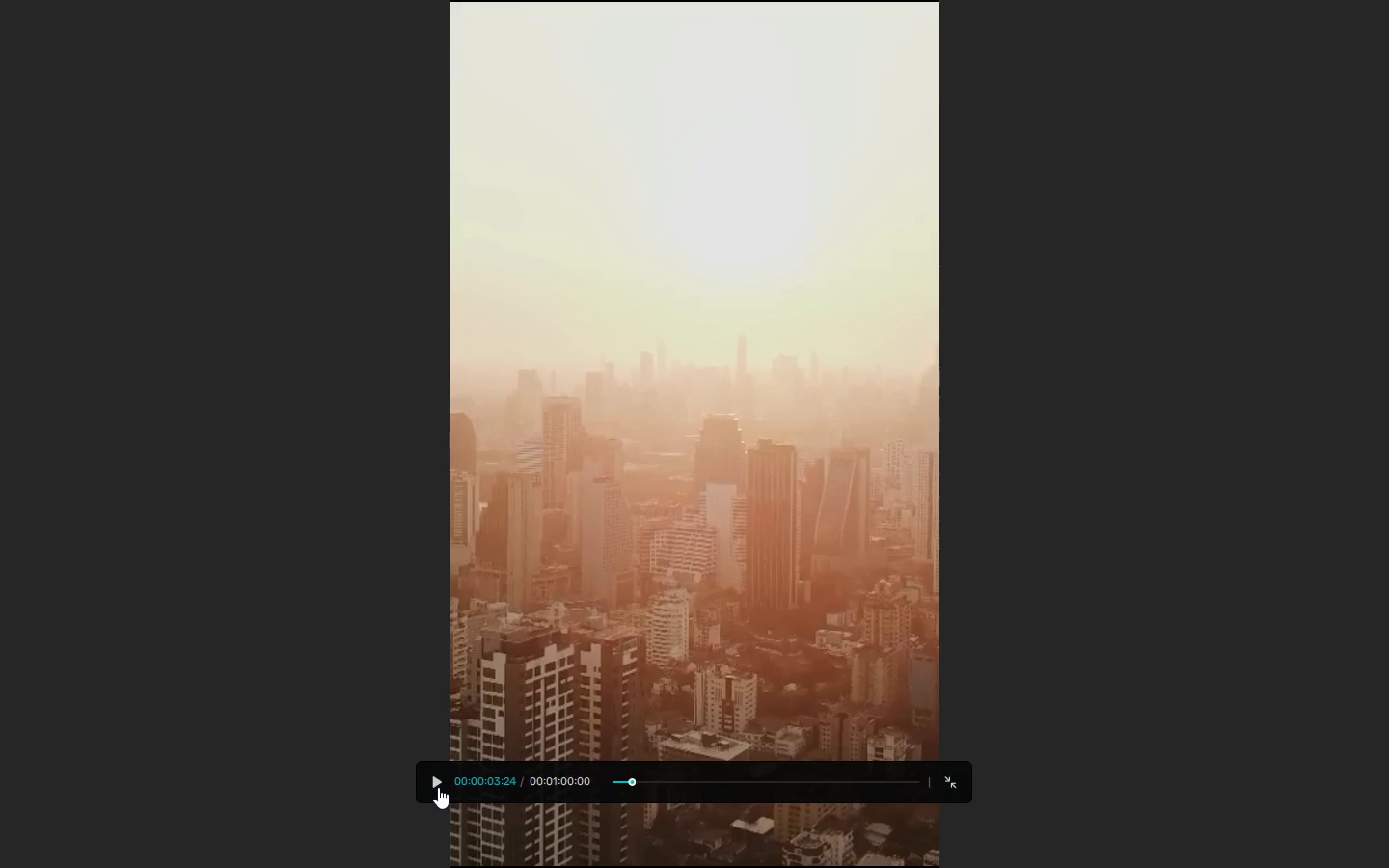 
left_click([438, 787])
 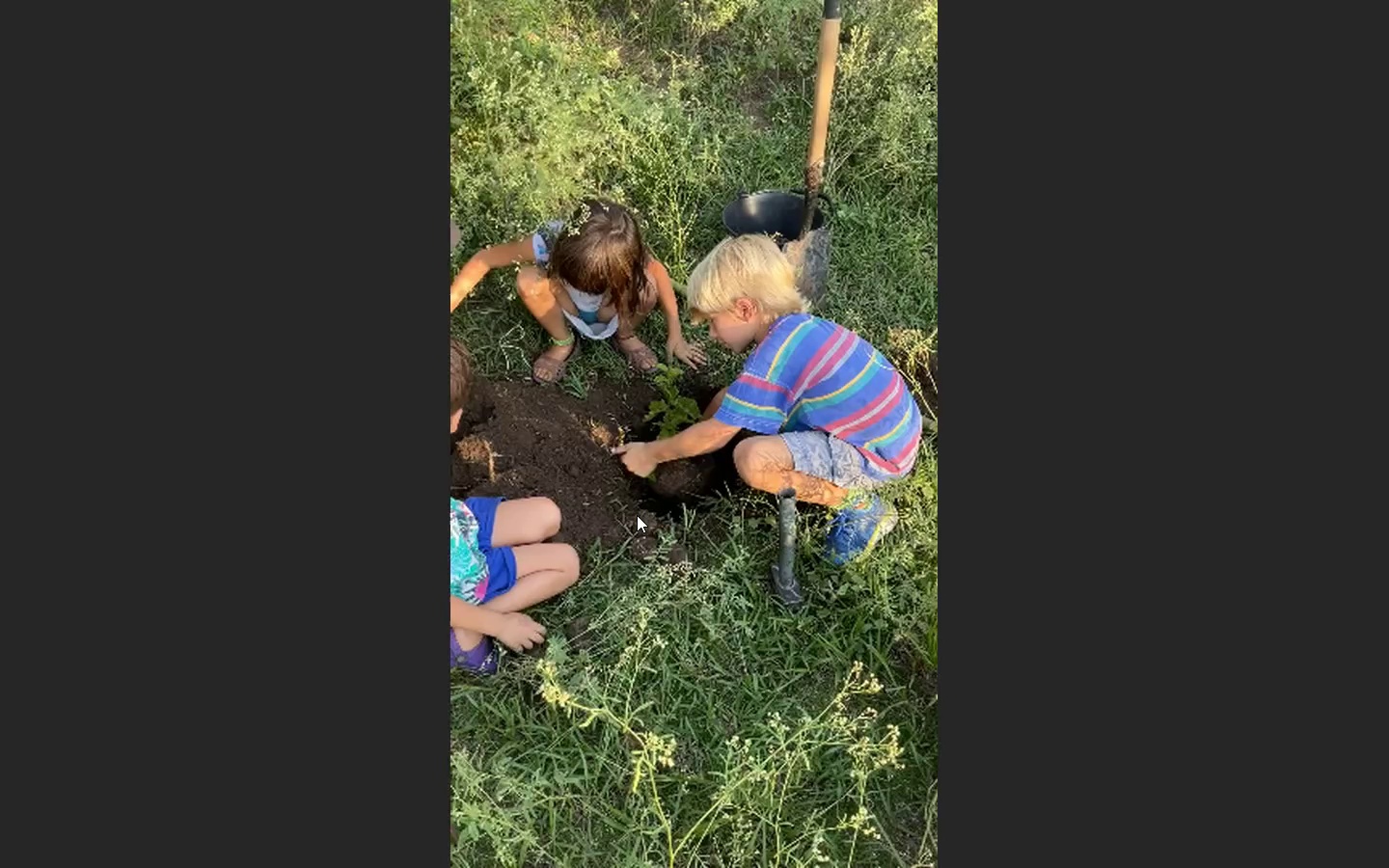 
wait(23.88)
 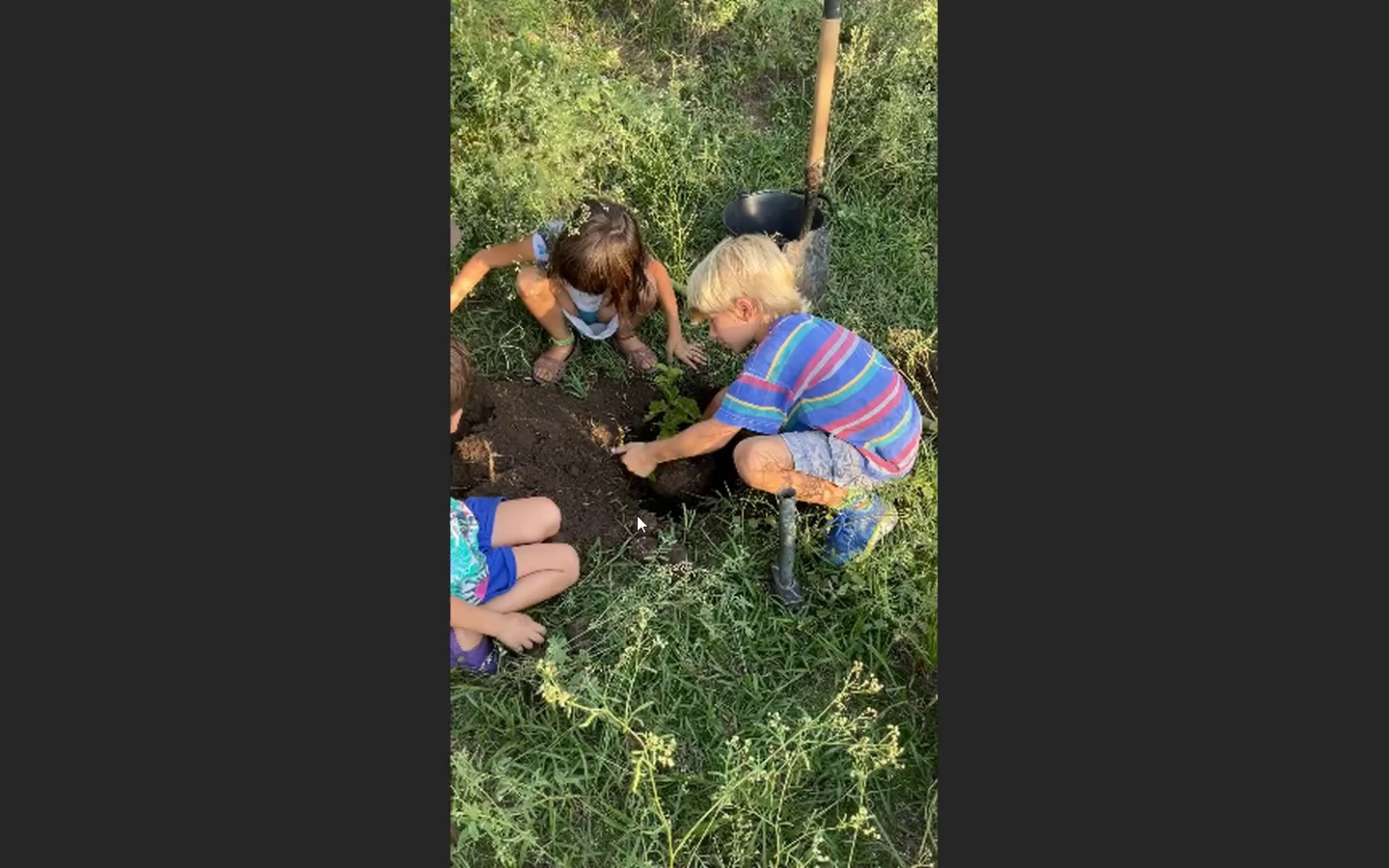 
key(Escape)
 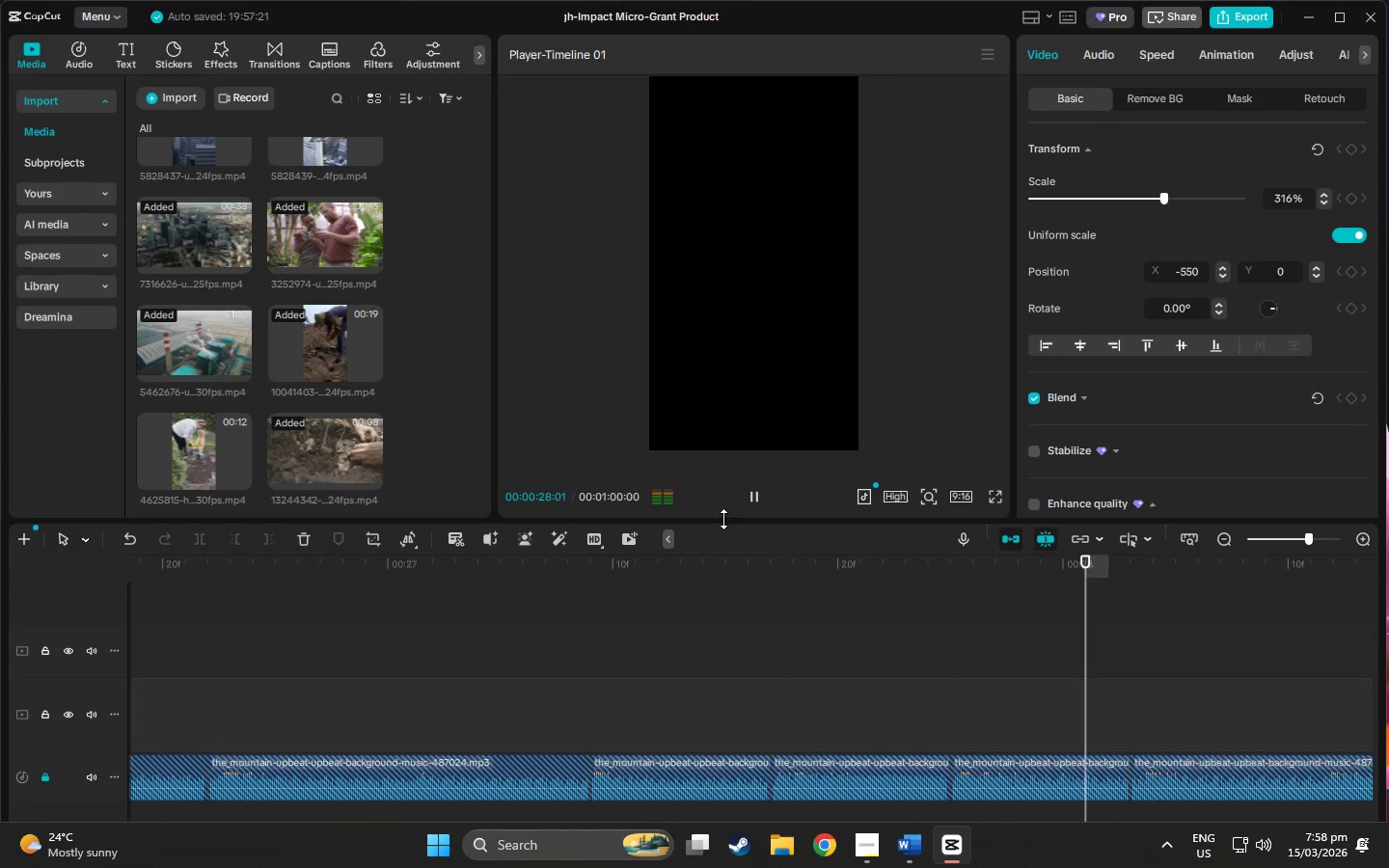 
key(Space)
 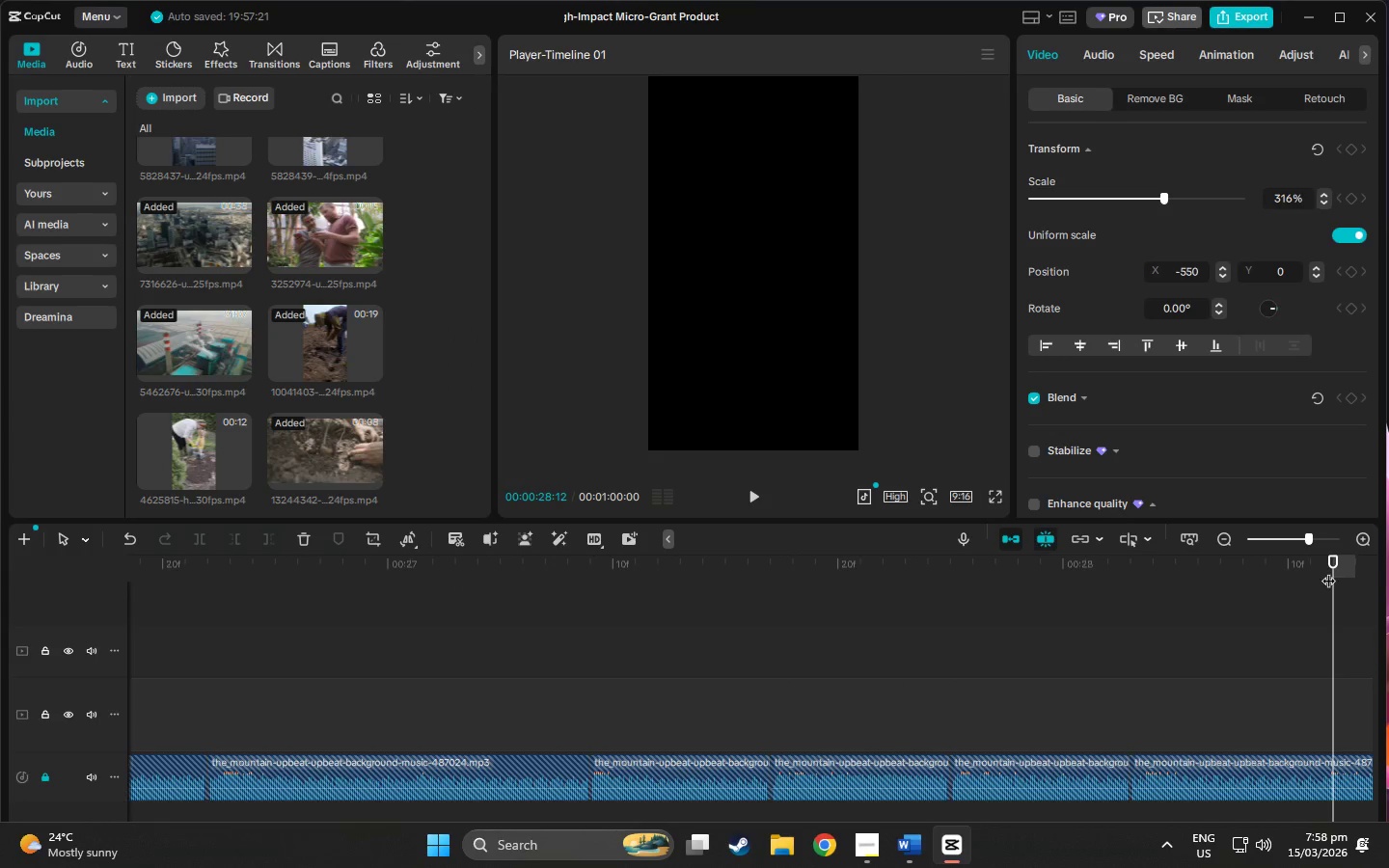 
left_click_drag(start_coordinate=[1337, 560], to_coordinate=[1384, 531])
 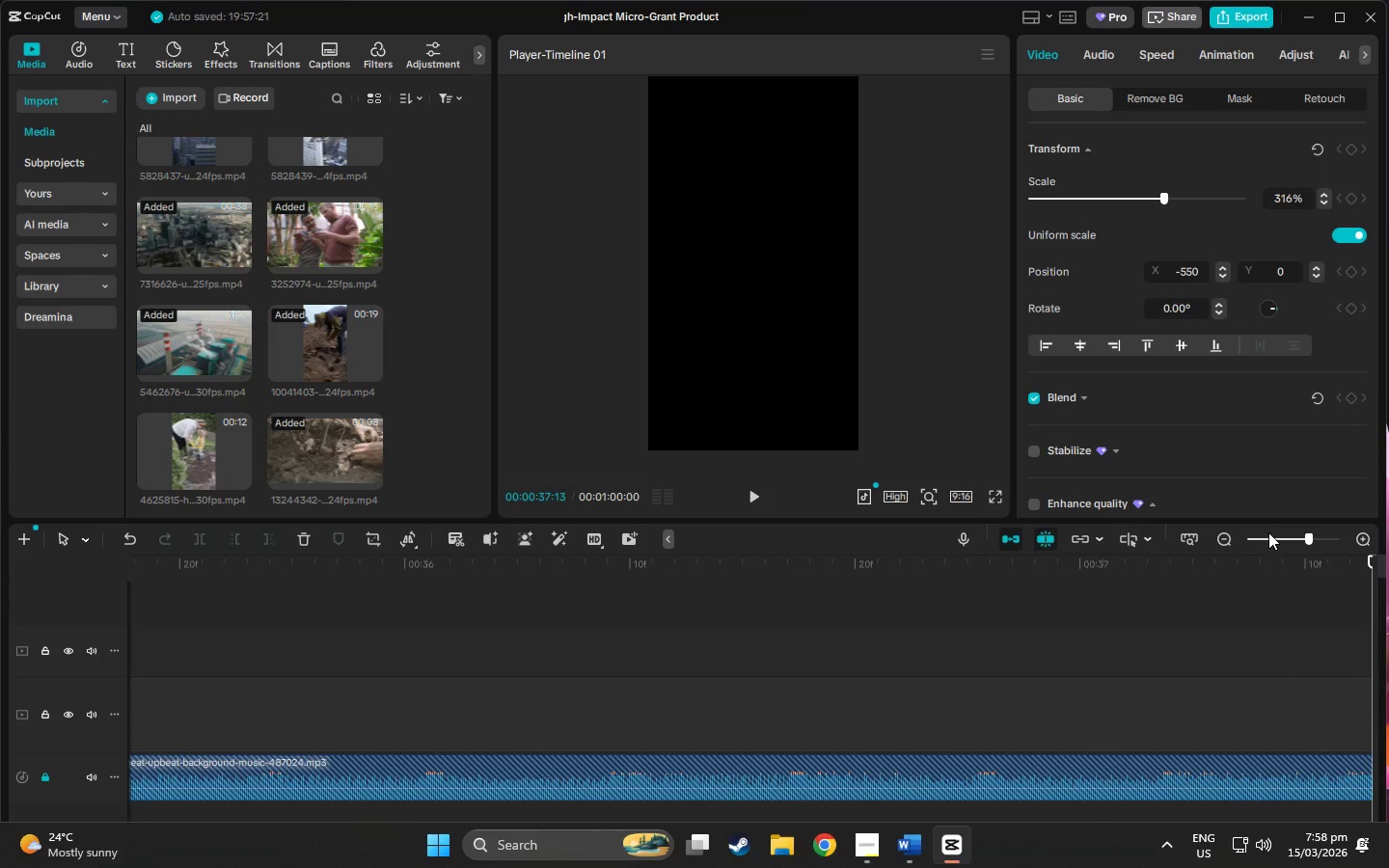 
left_click([1268, 534])
 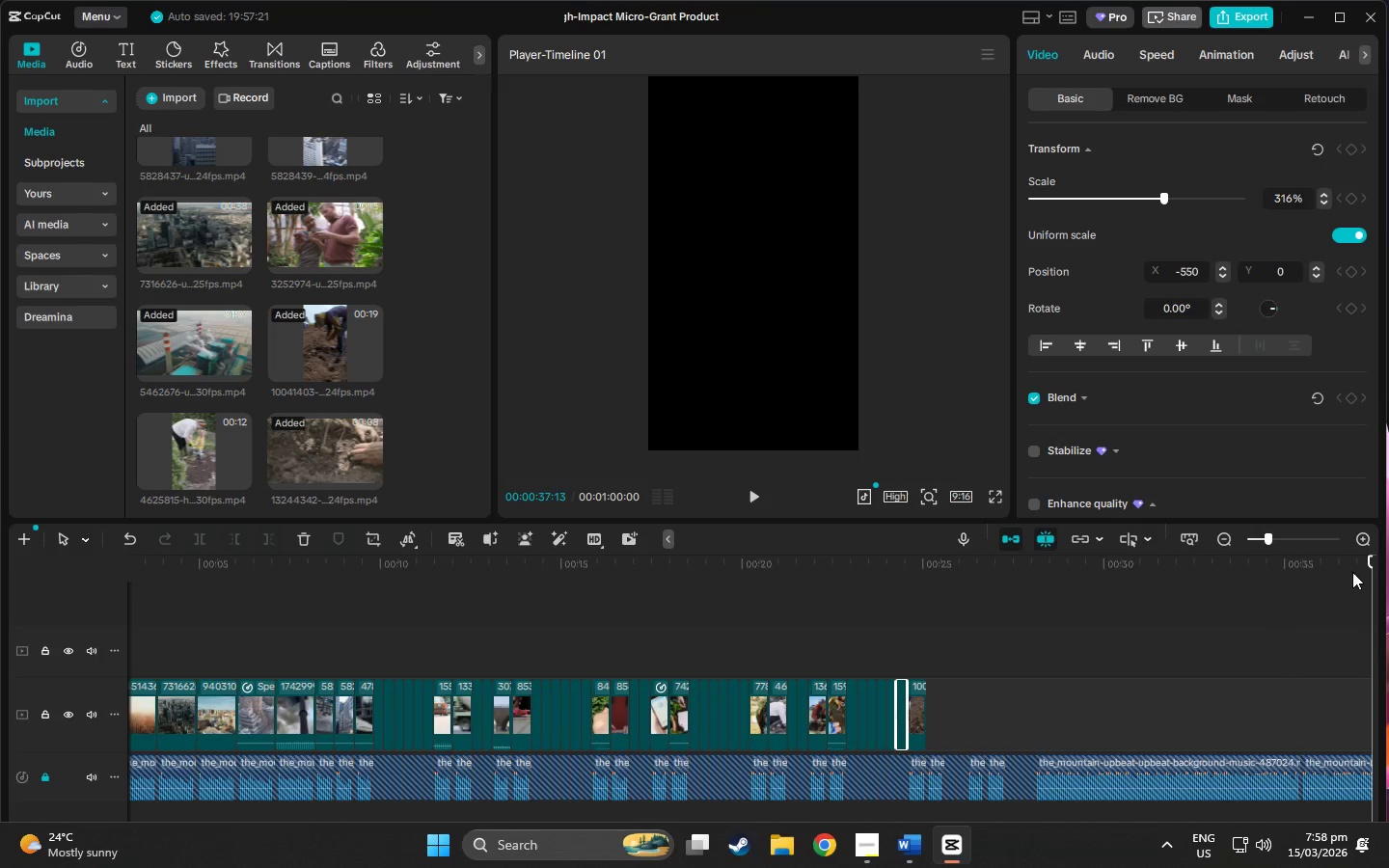 
left_click_drag(start_coordinate=[1370, 559], to_coordinate=[1126, 608])
 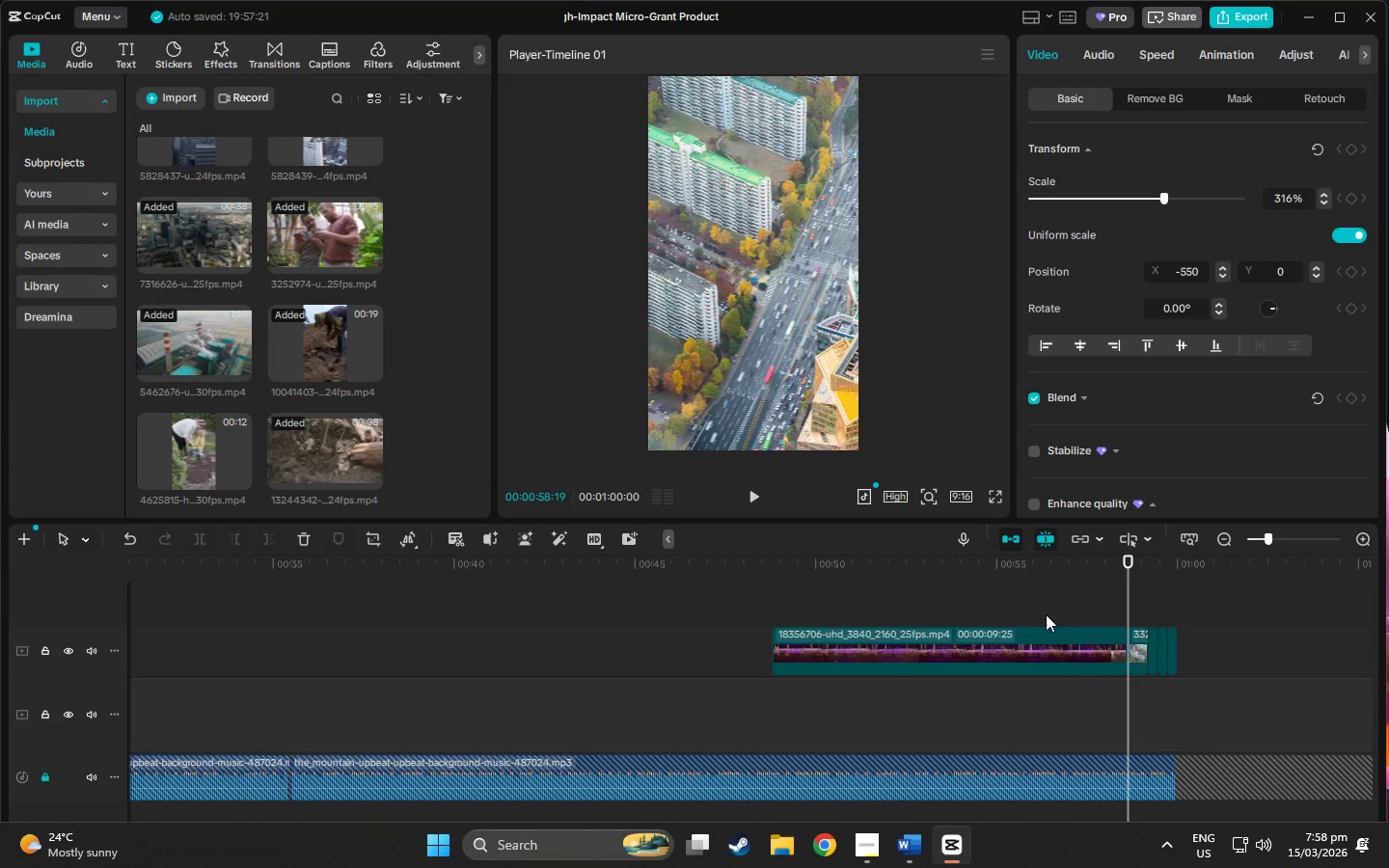 
left_click_drag(start_coordinate=[1125, 567], to_coordinate=[0, 600])
 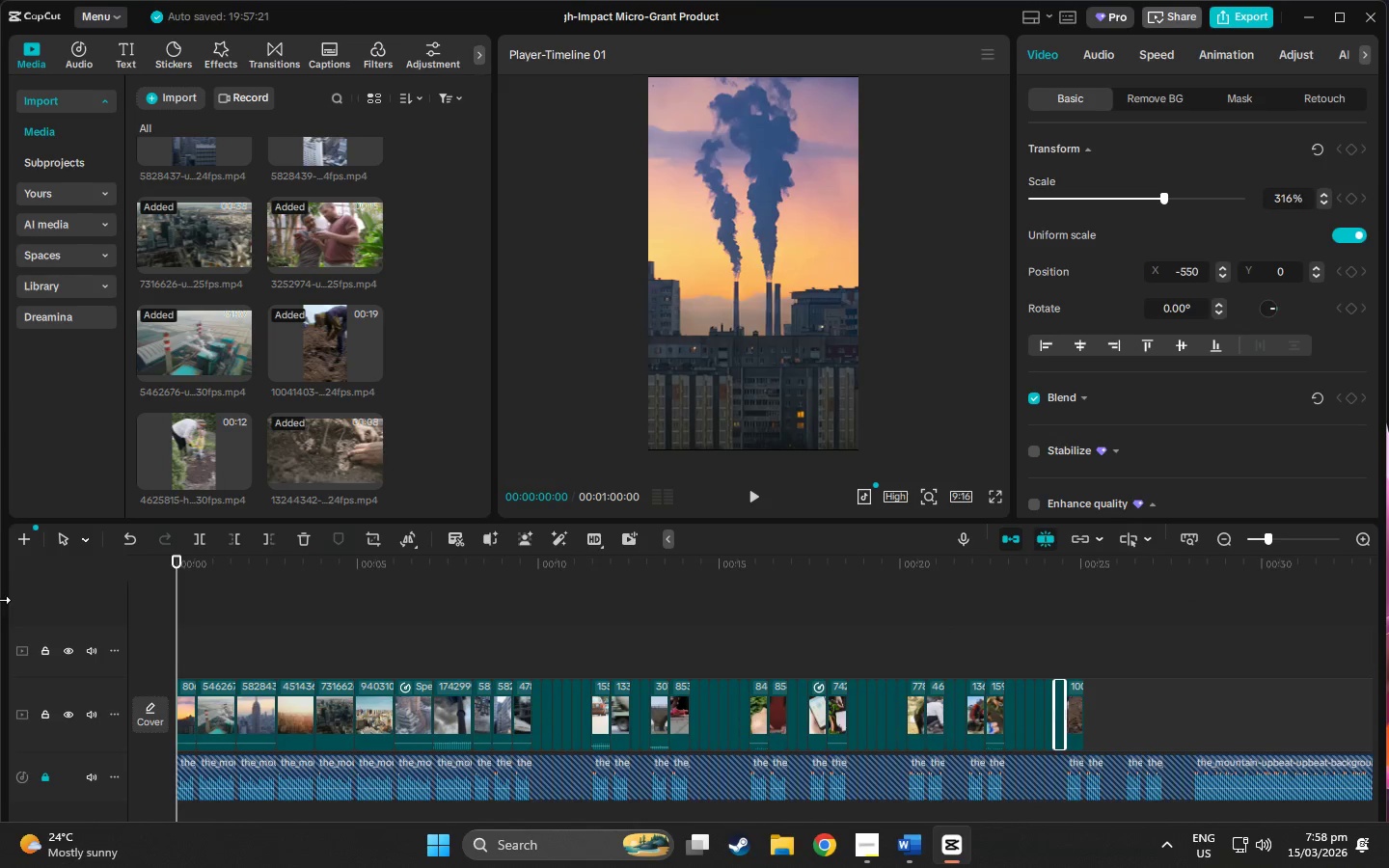 
key(Space)
 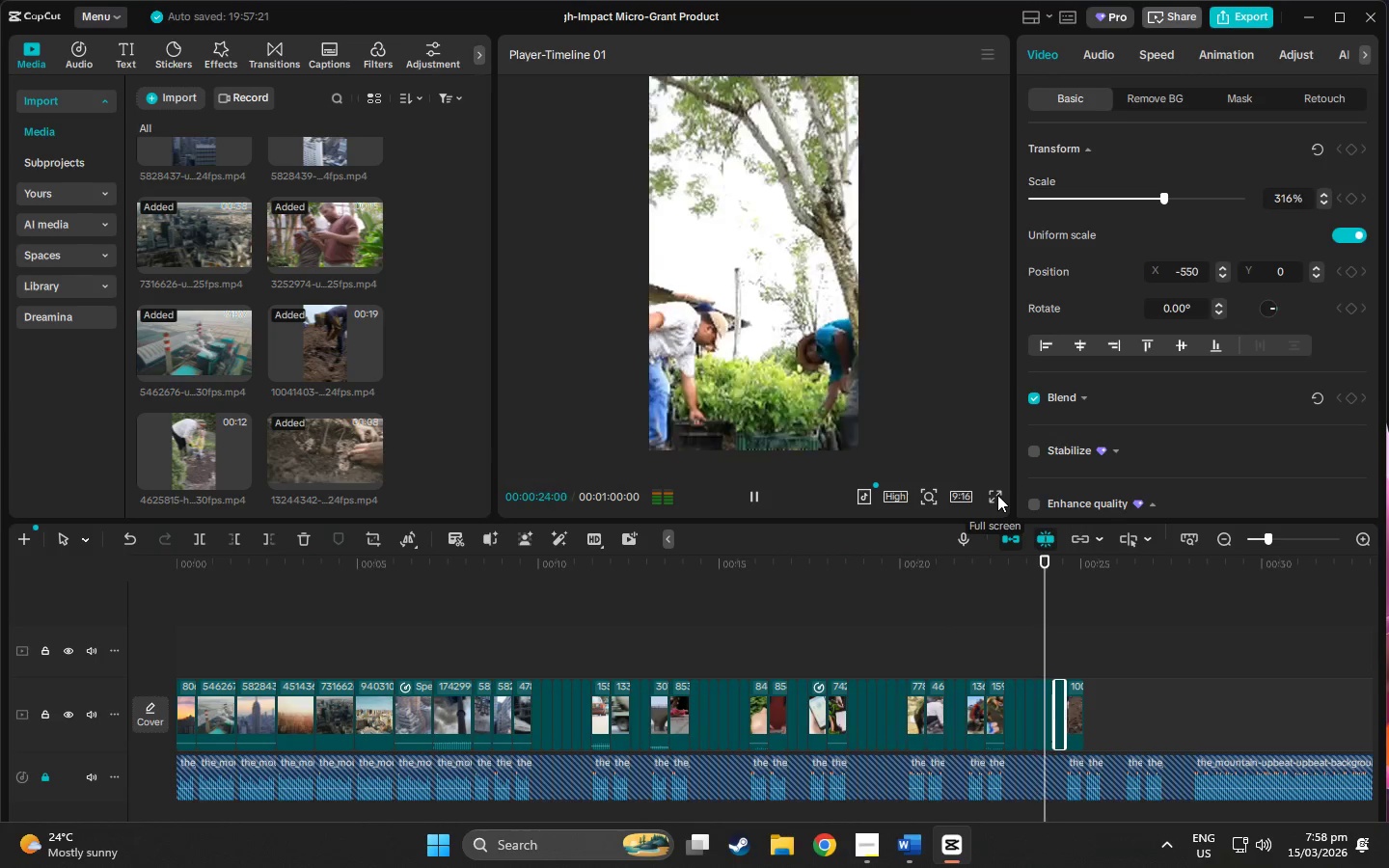 
wait(29.06)
 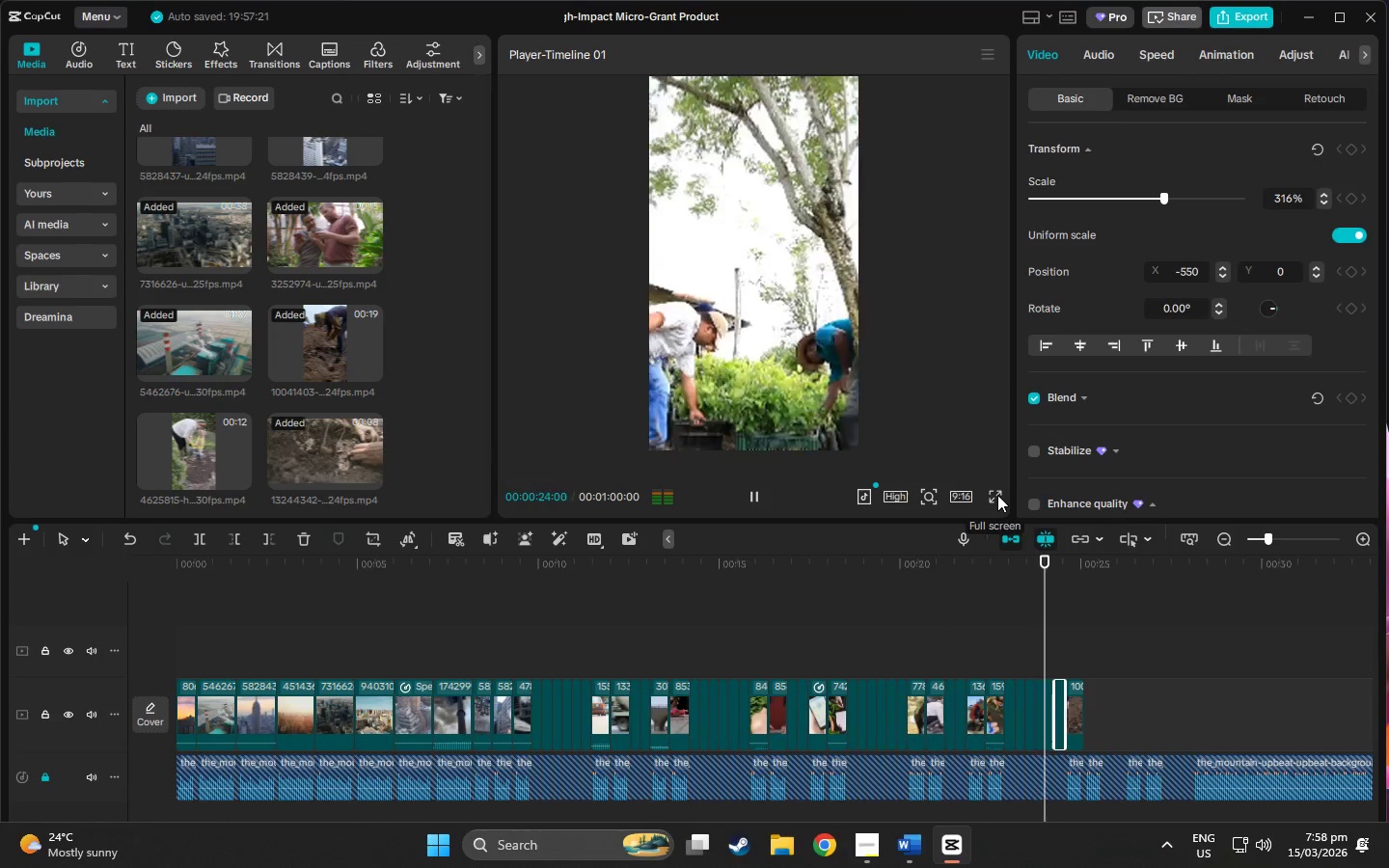 
left_click([753, 492])
 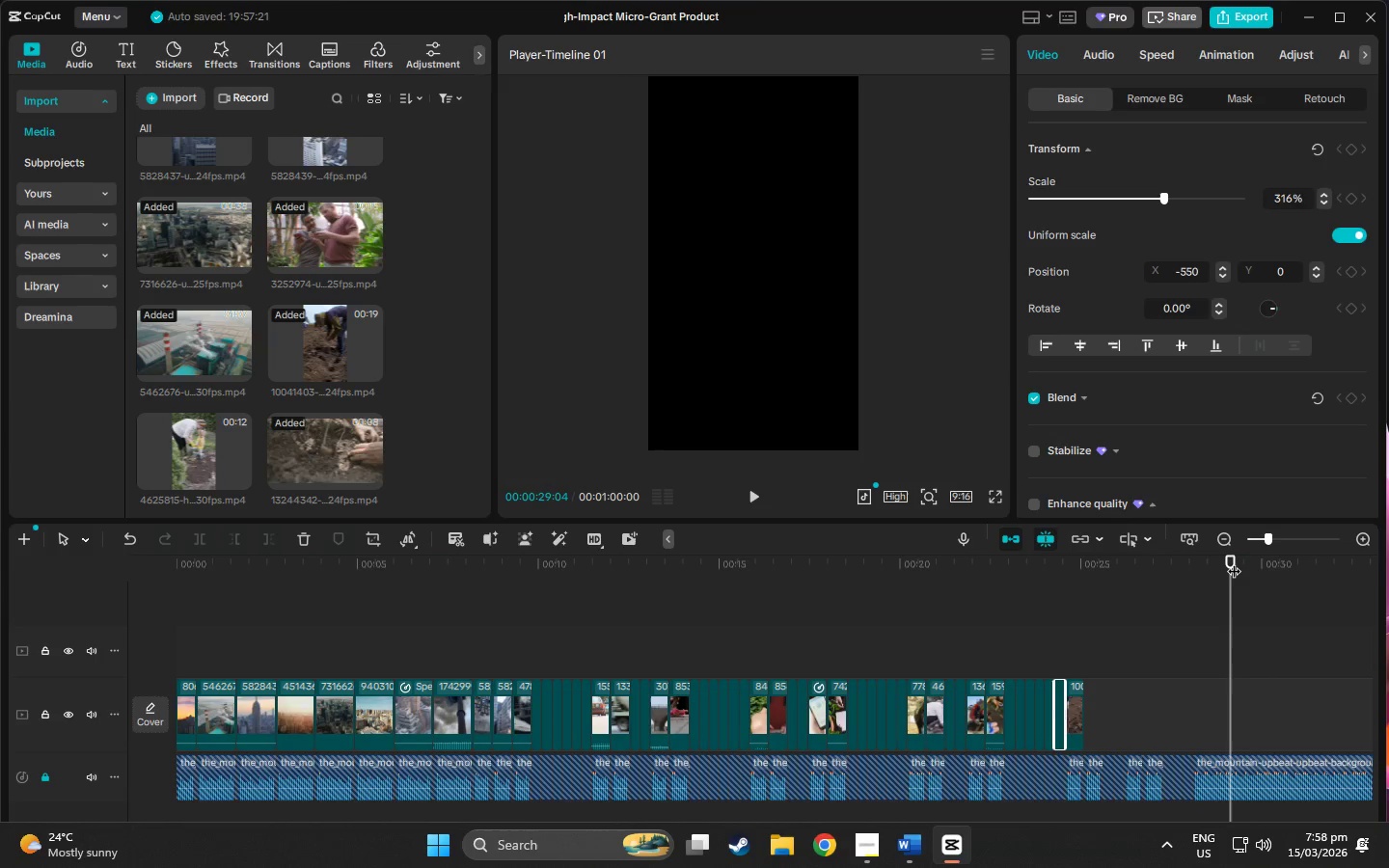 
left_click_drag(start_coordinate=[1235, 558], to_coordinate=[755, 610])
 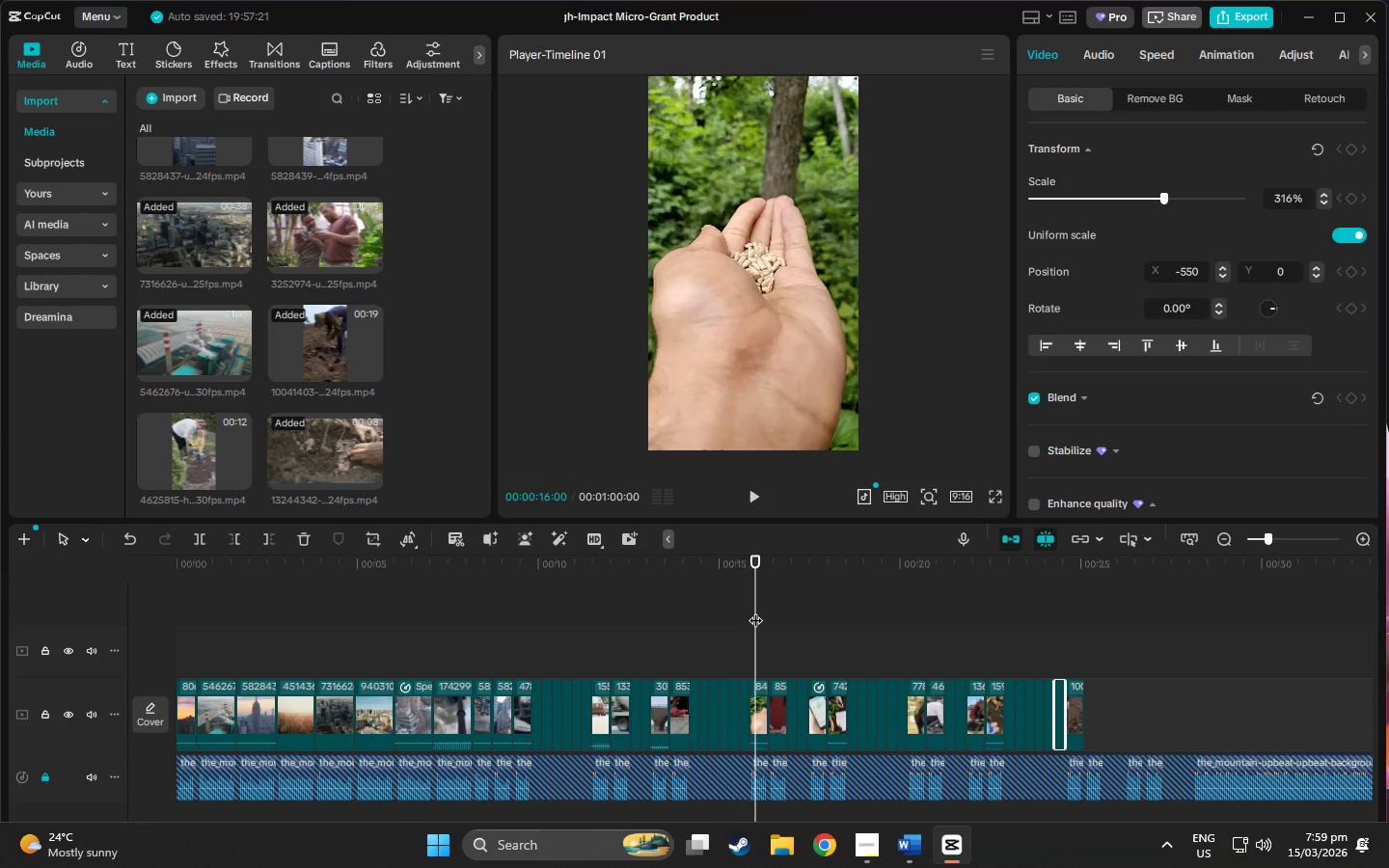 
key(Alt+Tab)
 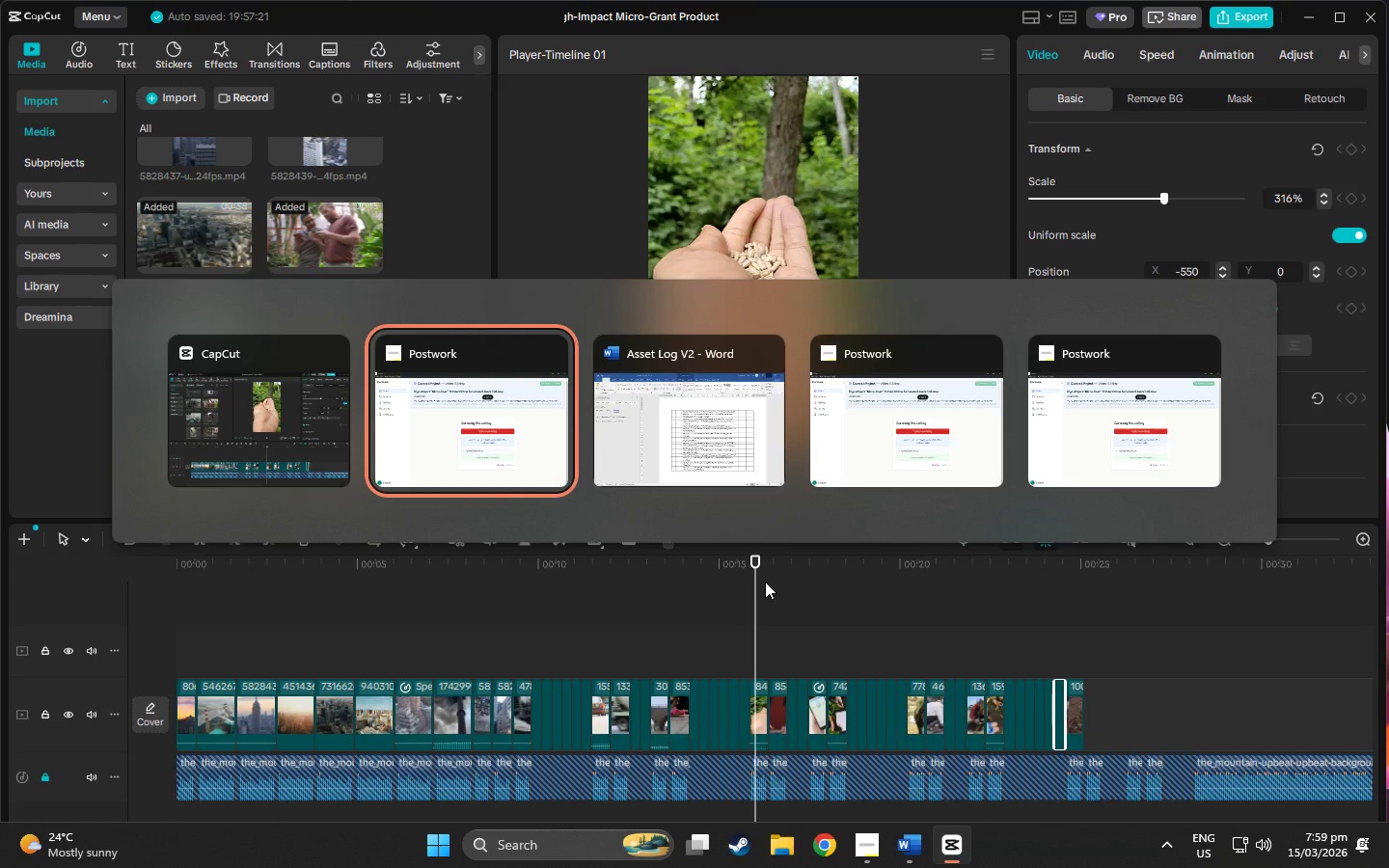 
key(Alt+Tab)
 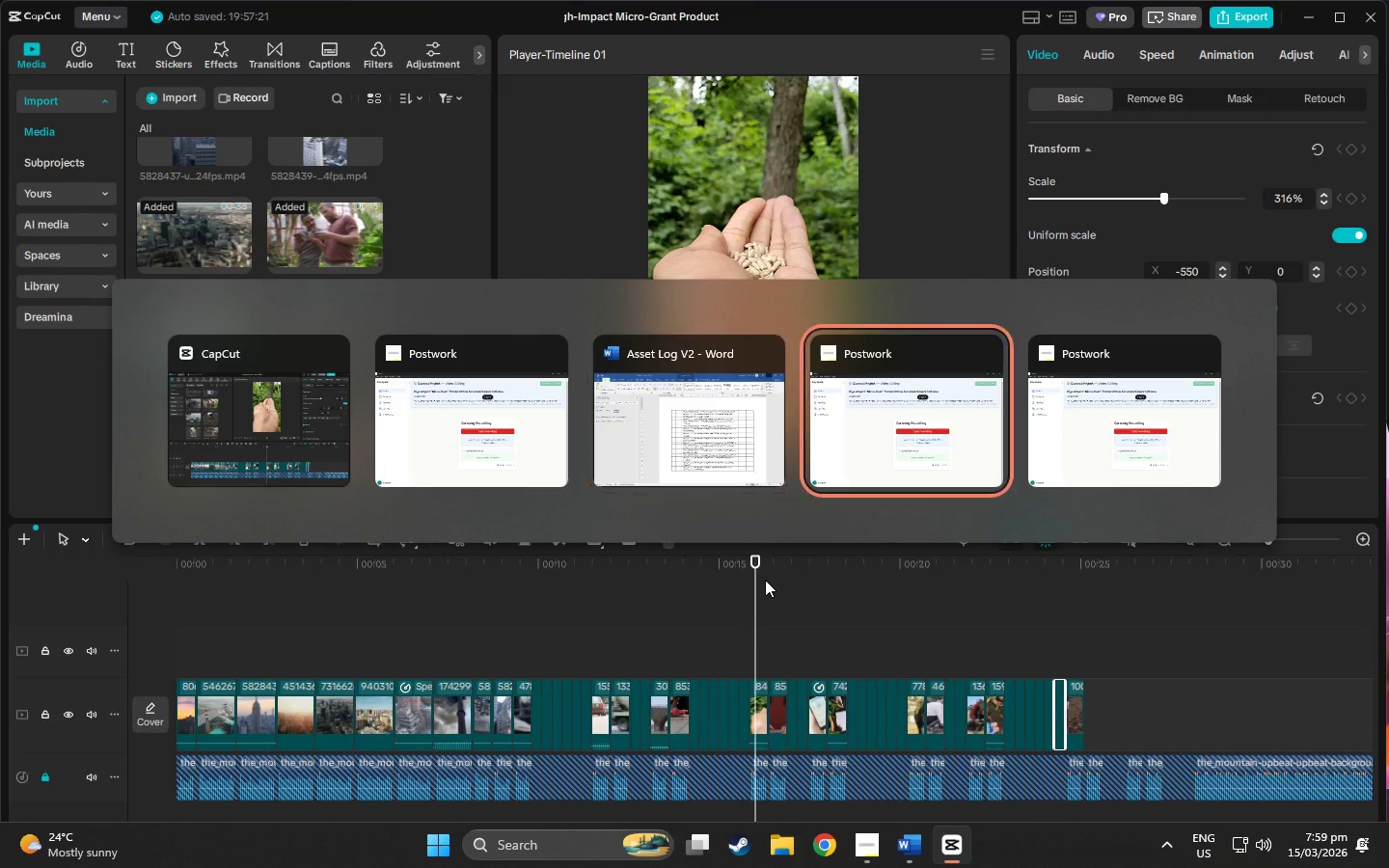 
key(Alt+Tab)
 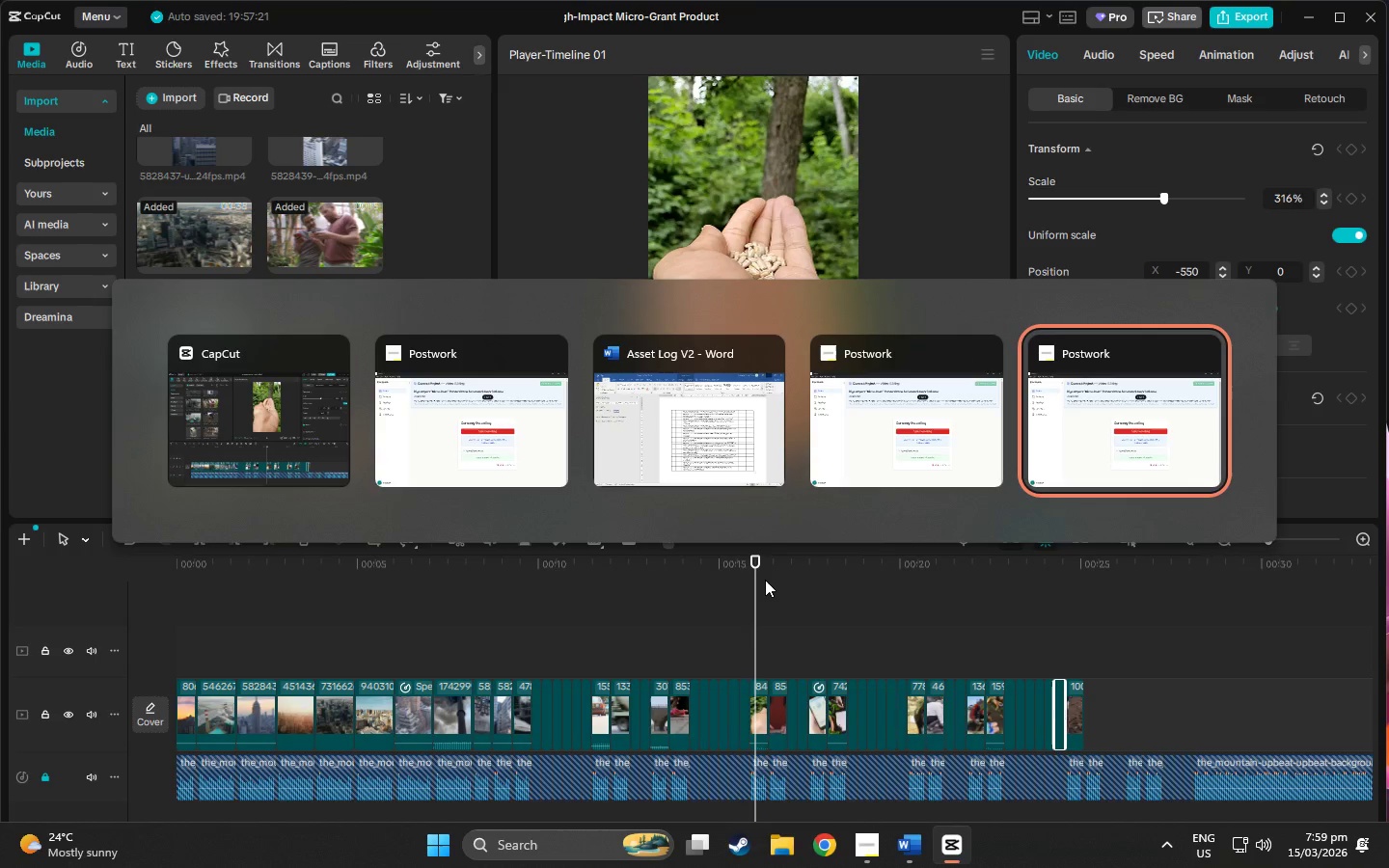 
key(Alt+Tab)
 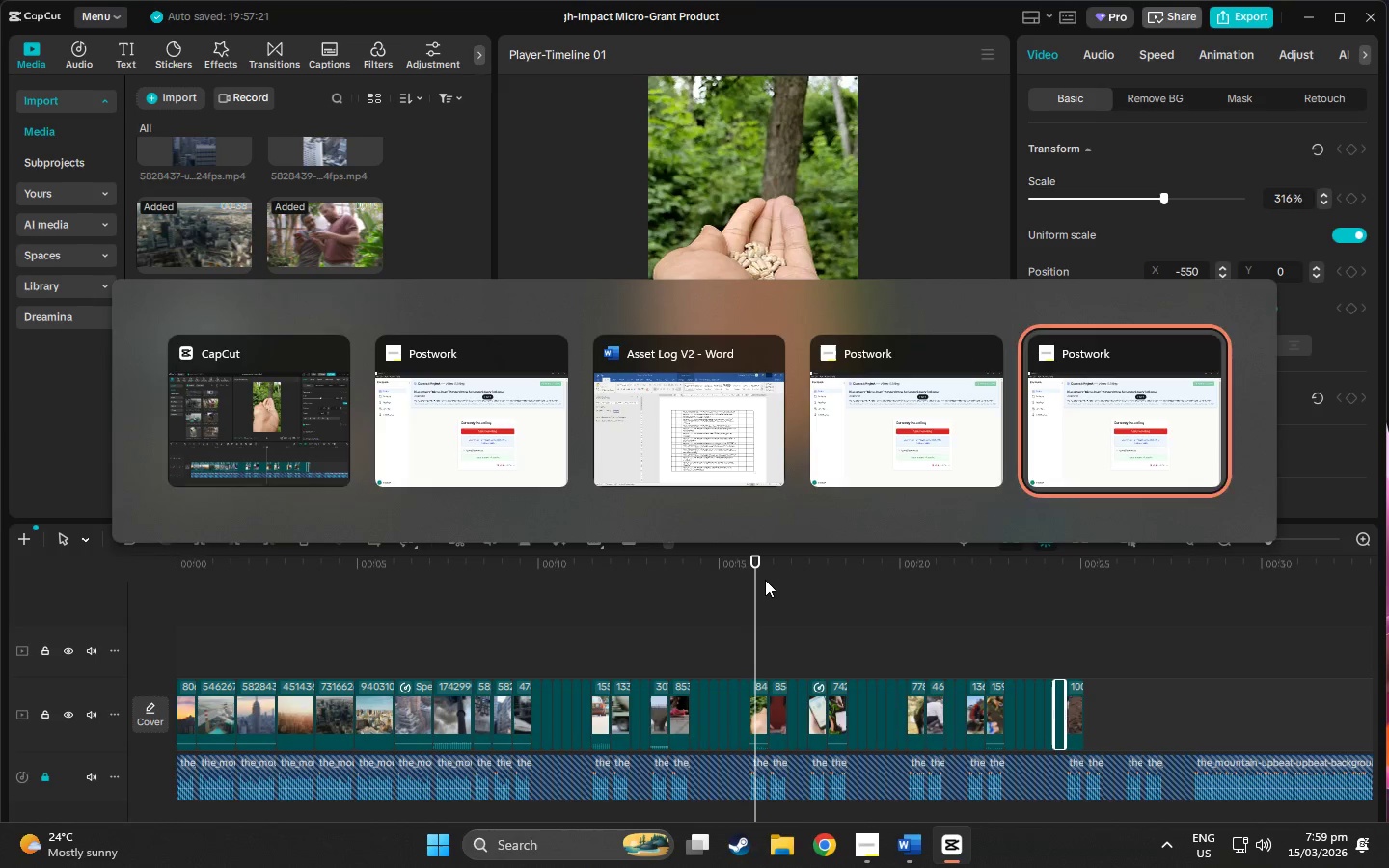 
key(Alt+Tab)
 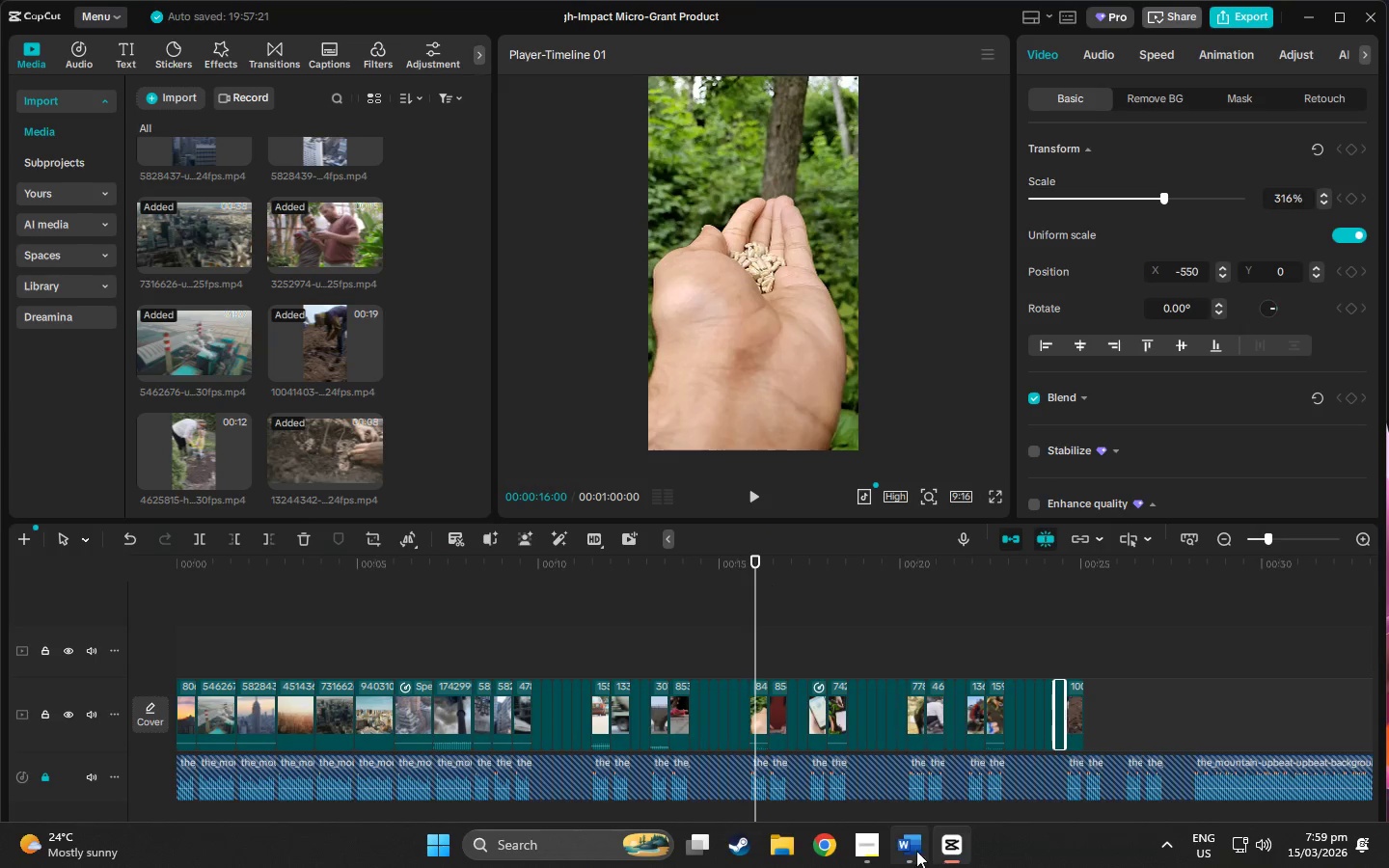 
mouse_move([898, 844])
 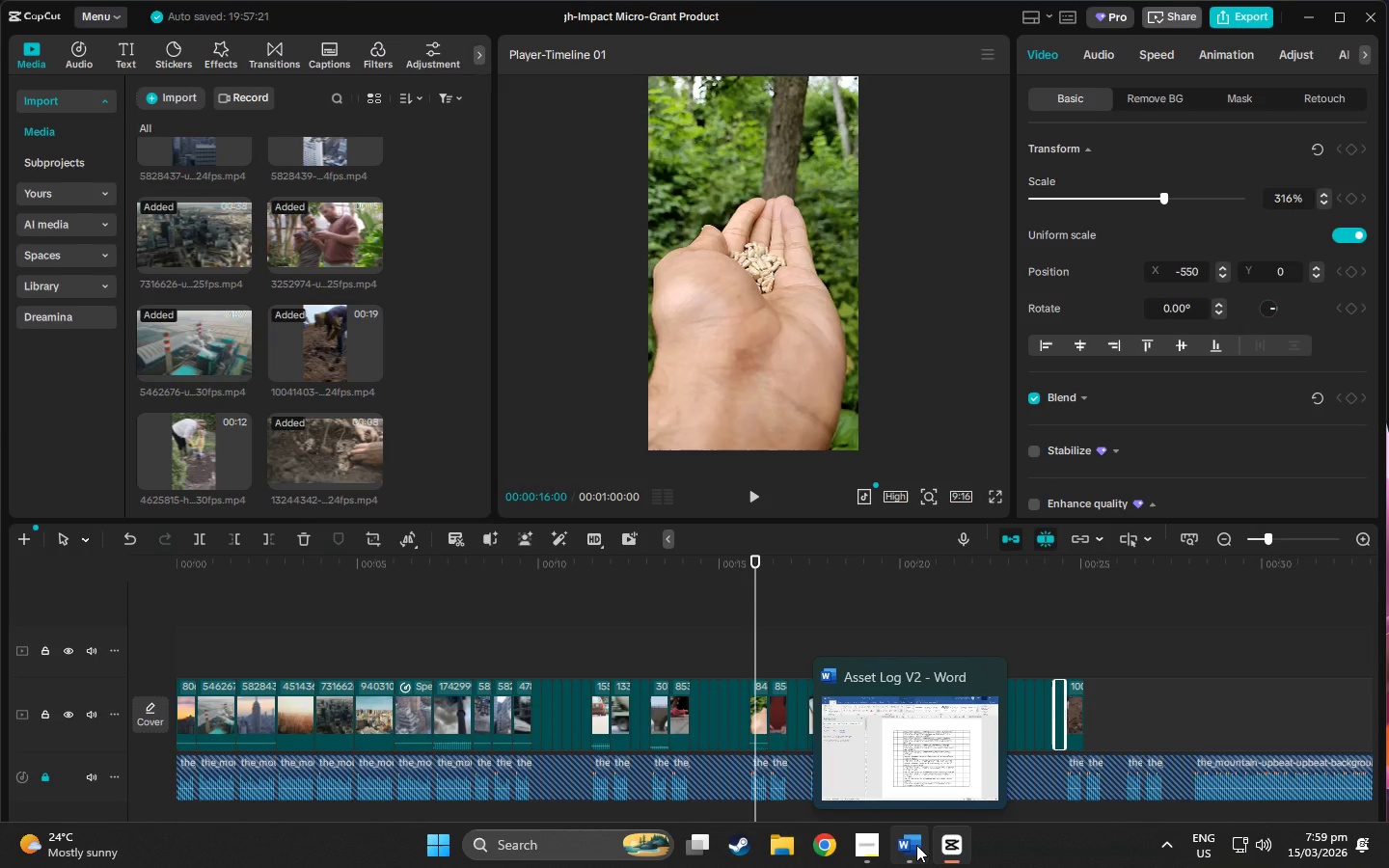 
mouse_move([873, 846])
 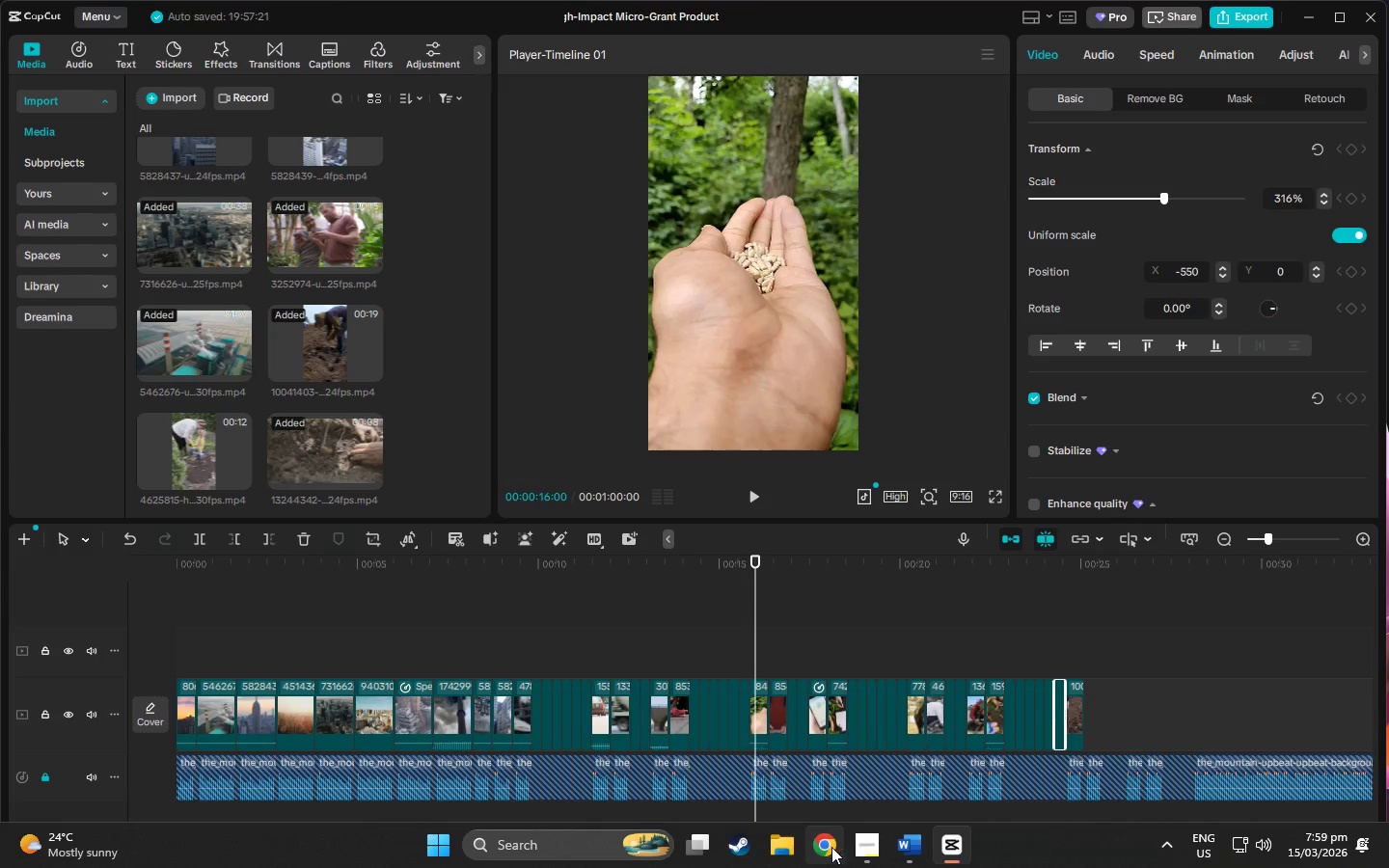 
mouse_move([899, 847])
 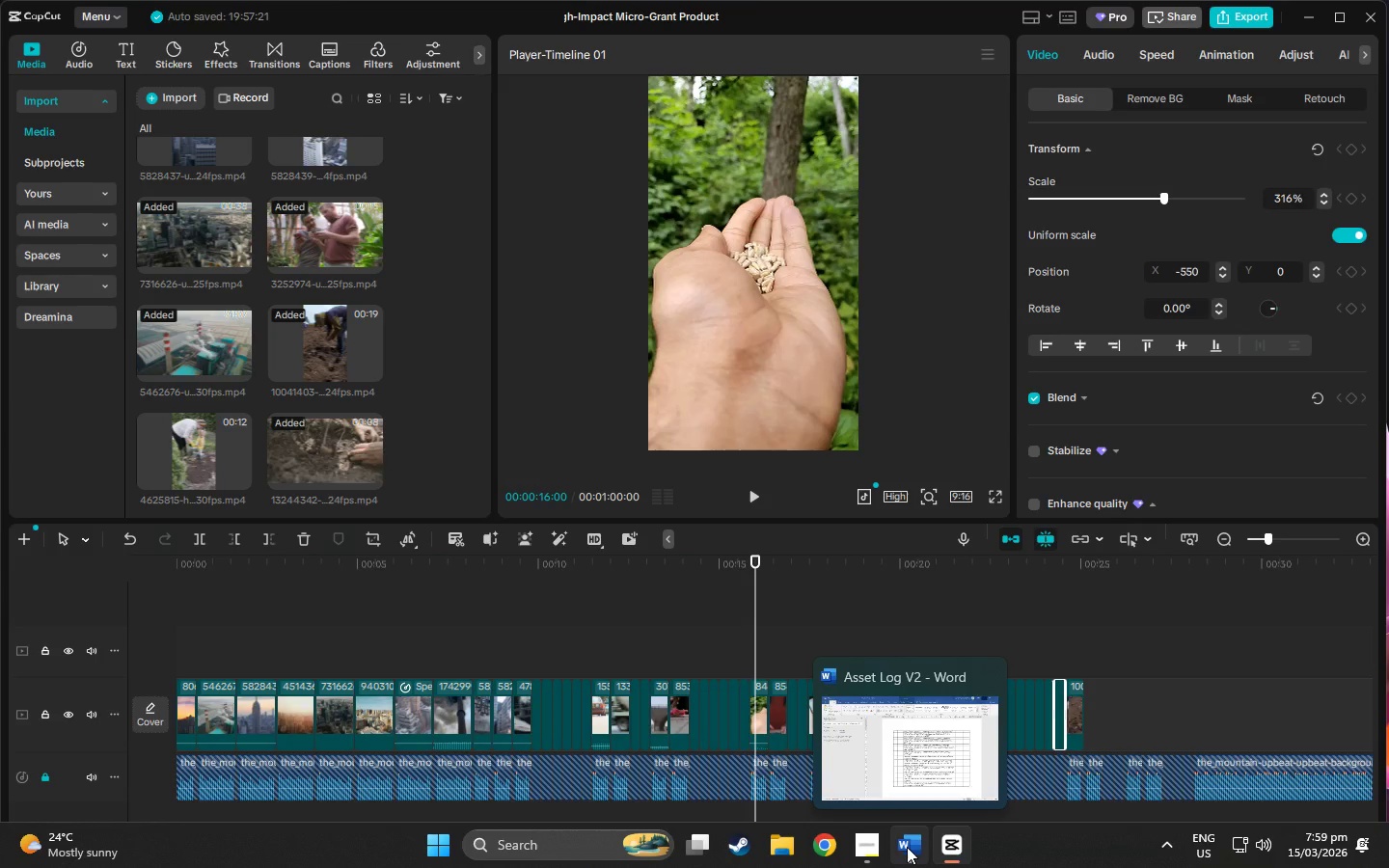 
mouse_move([879, 847])
 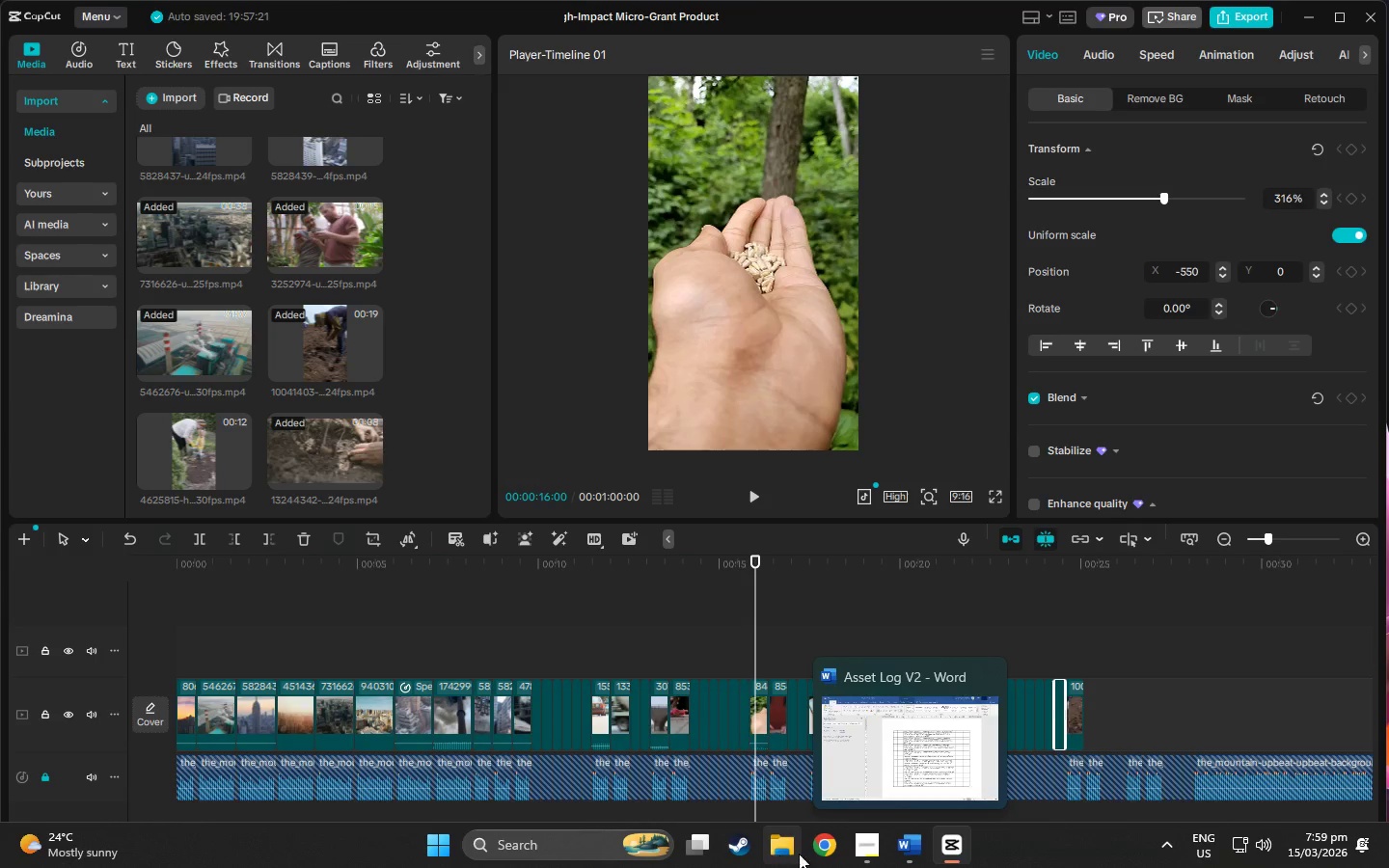 
mouse_move([853, 848])
 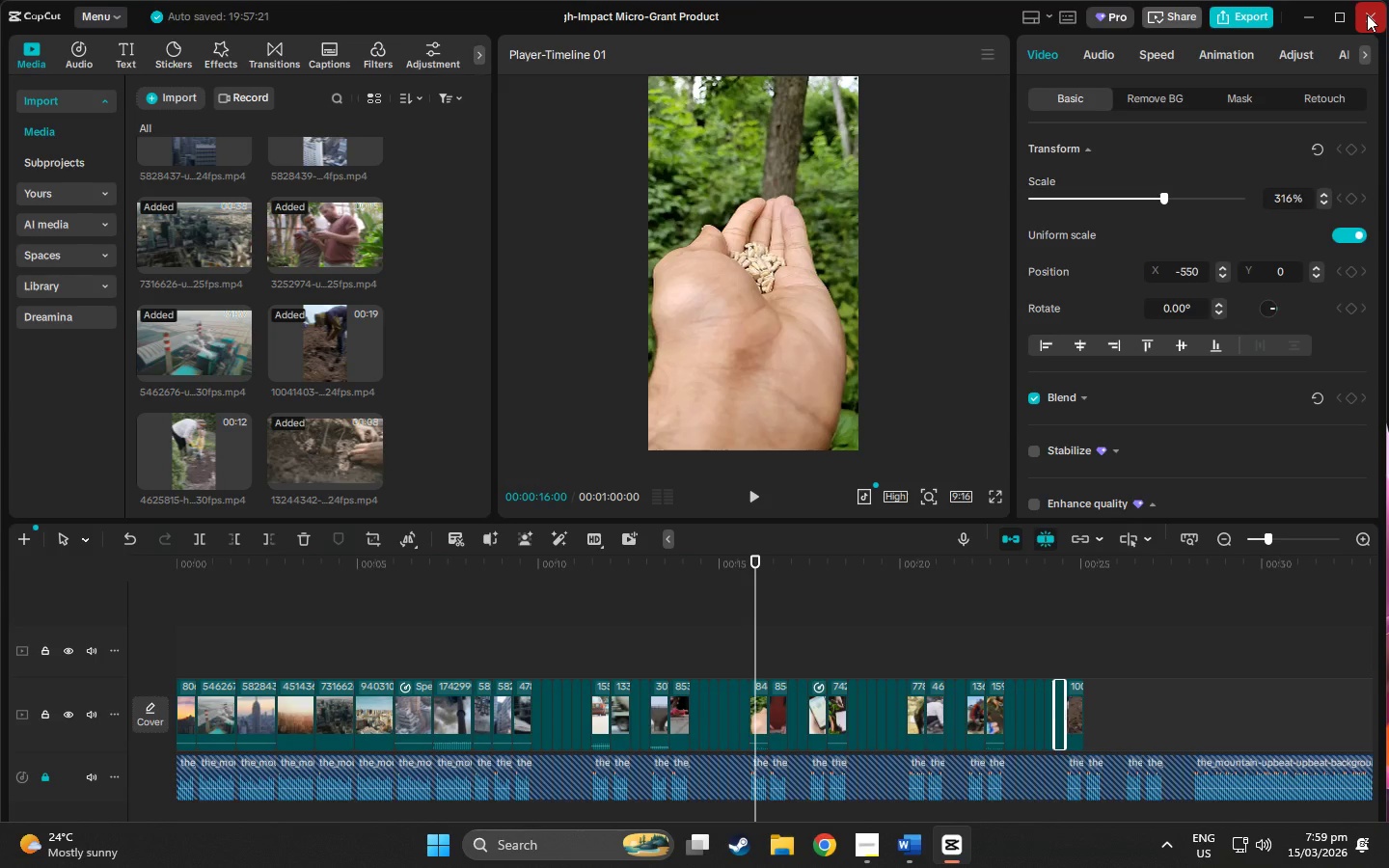 
left_click([1367, 14])
 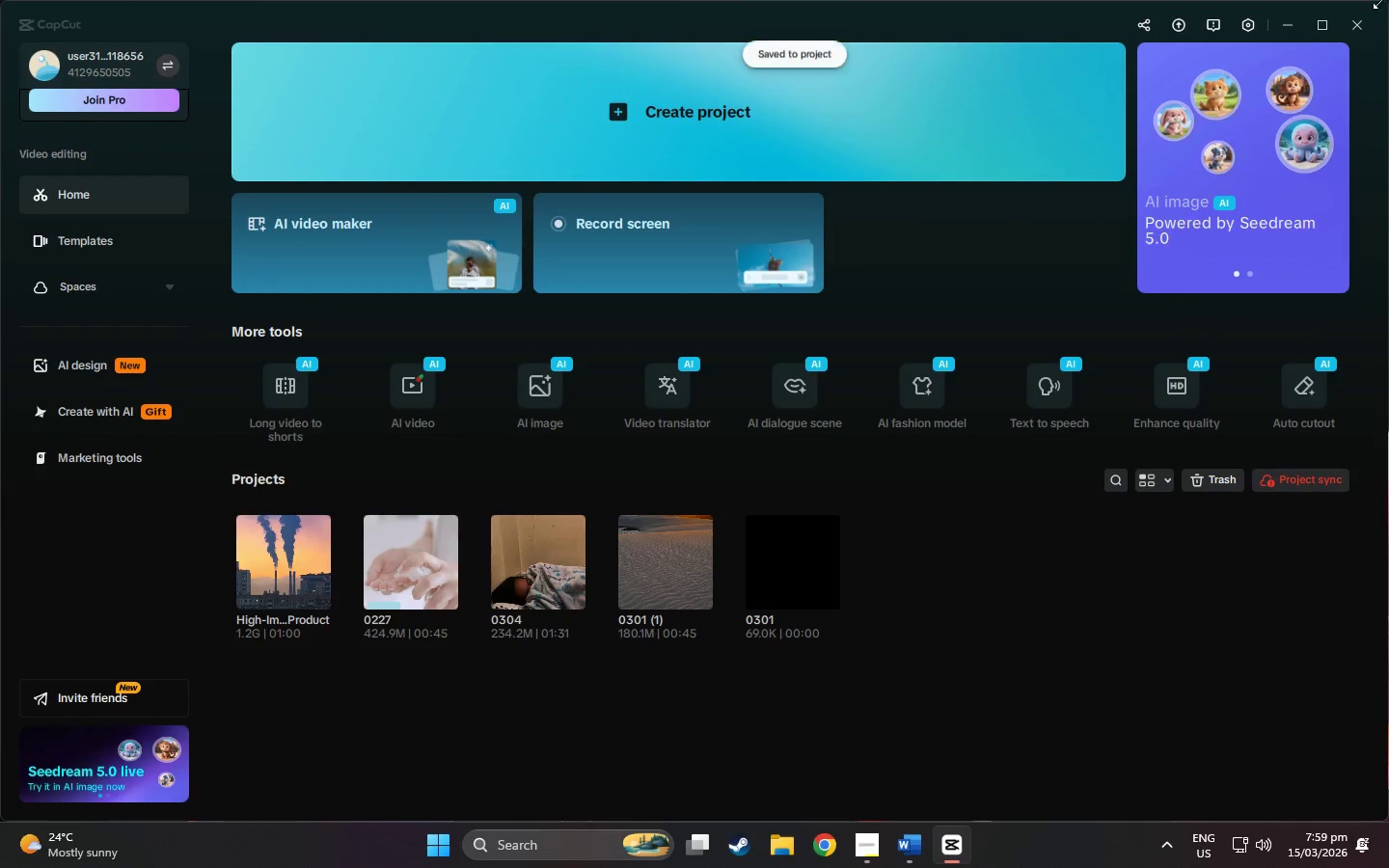 
left_click([1366, 25])
 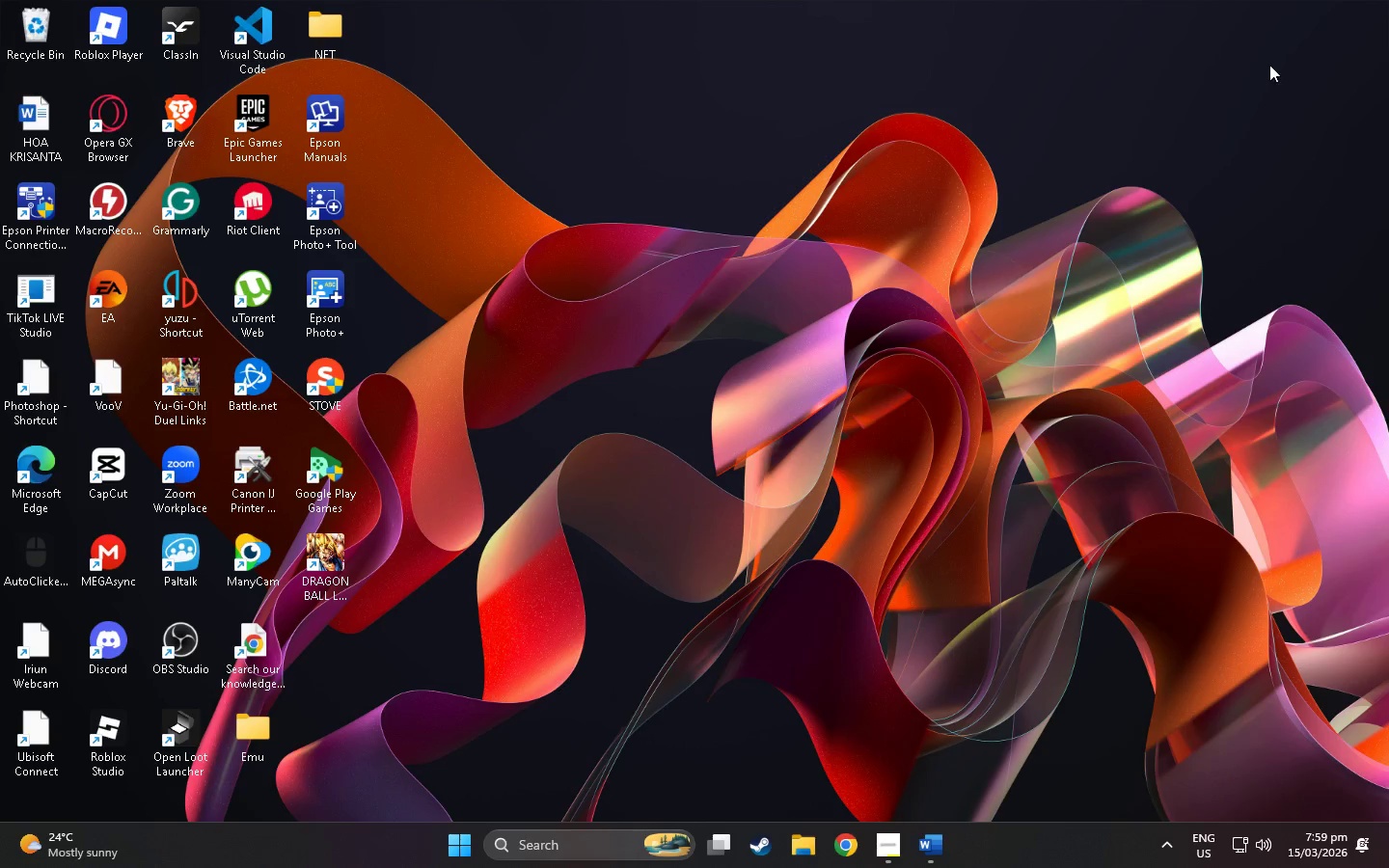 
mouse_move([894, 854])
 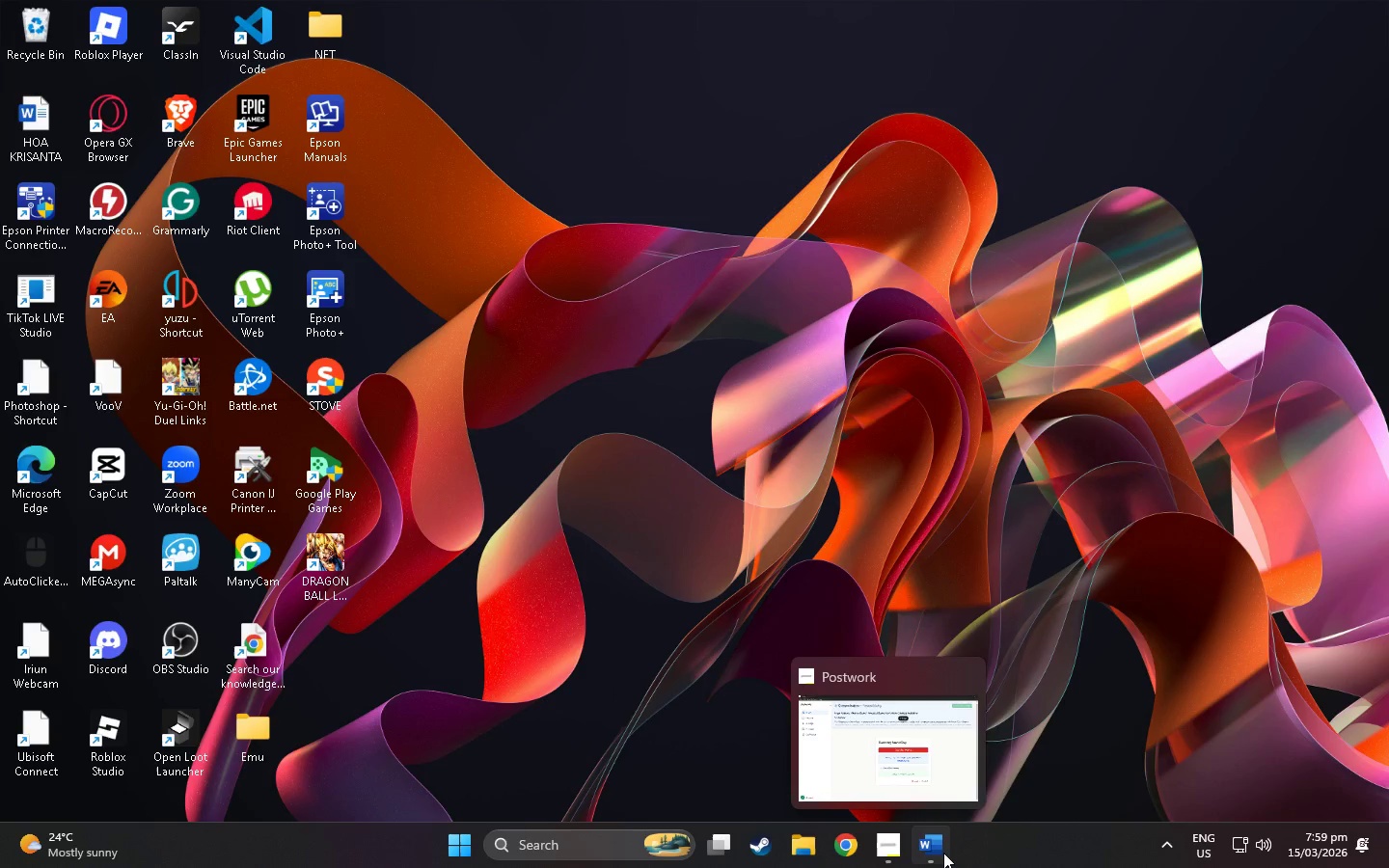 
mouse_move([914, 849])
 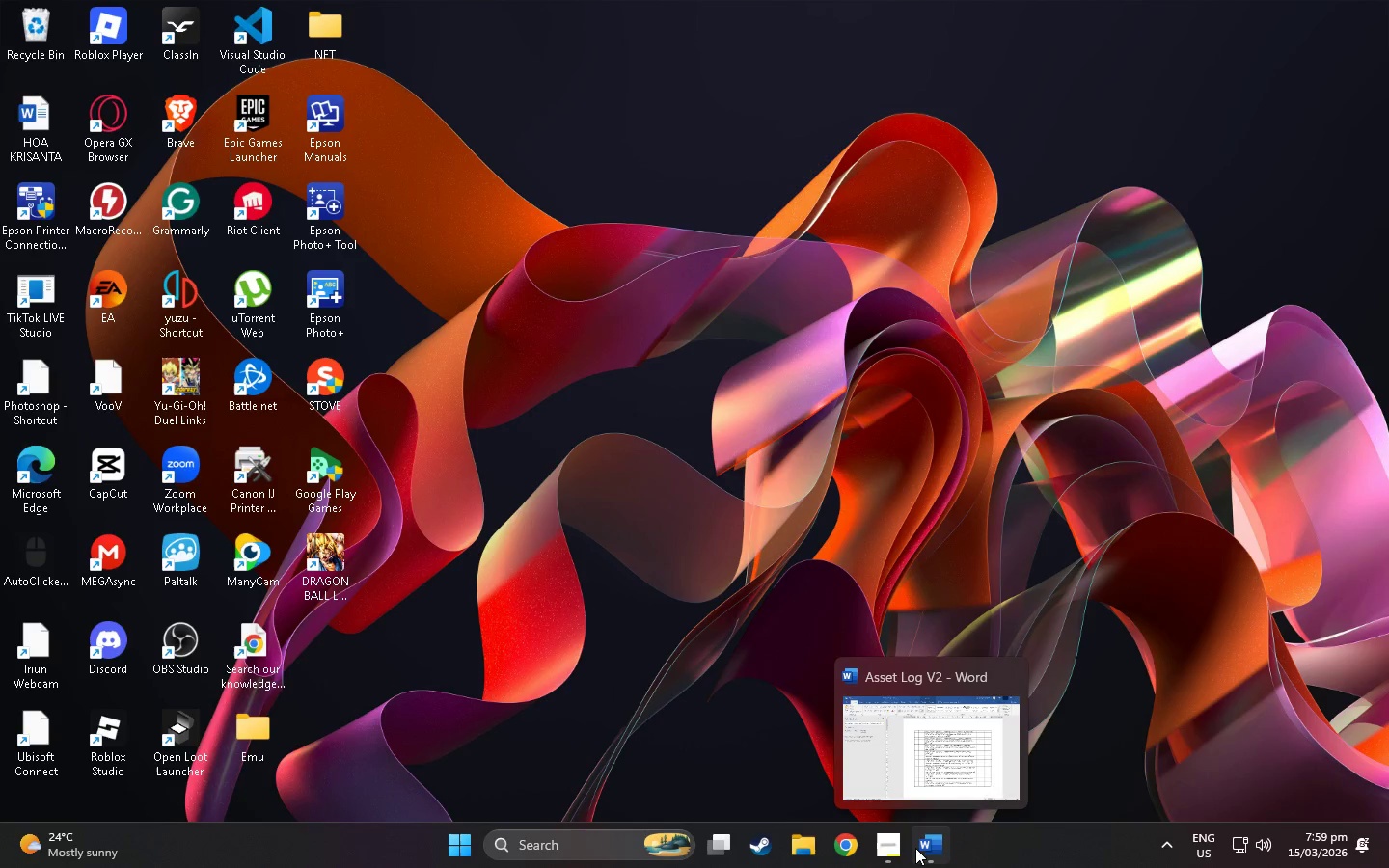 
left_click([836, 851])
 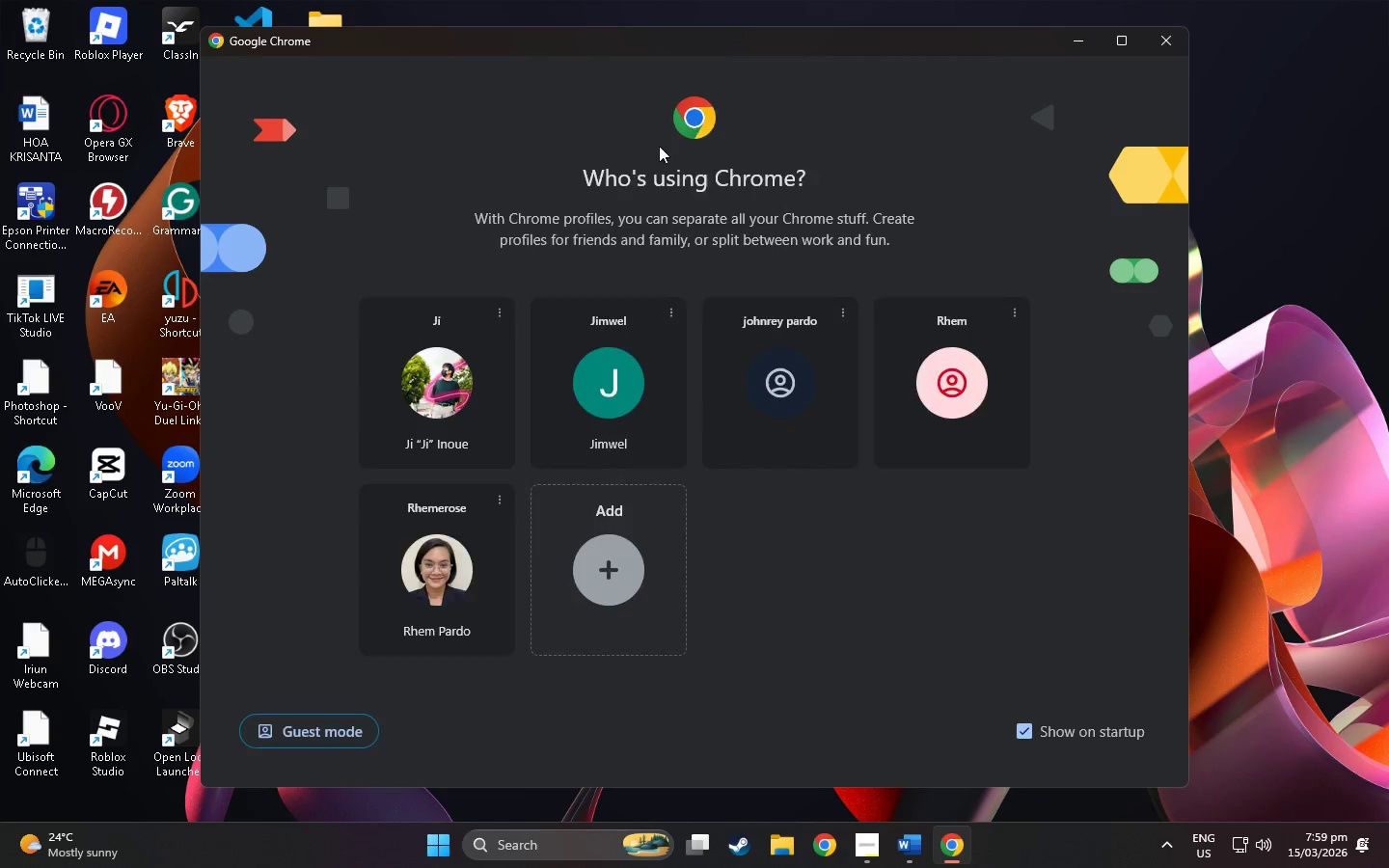 
left_click([566, 412])
 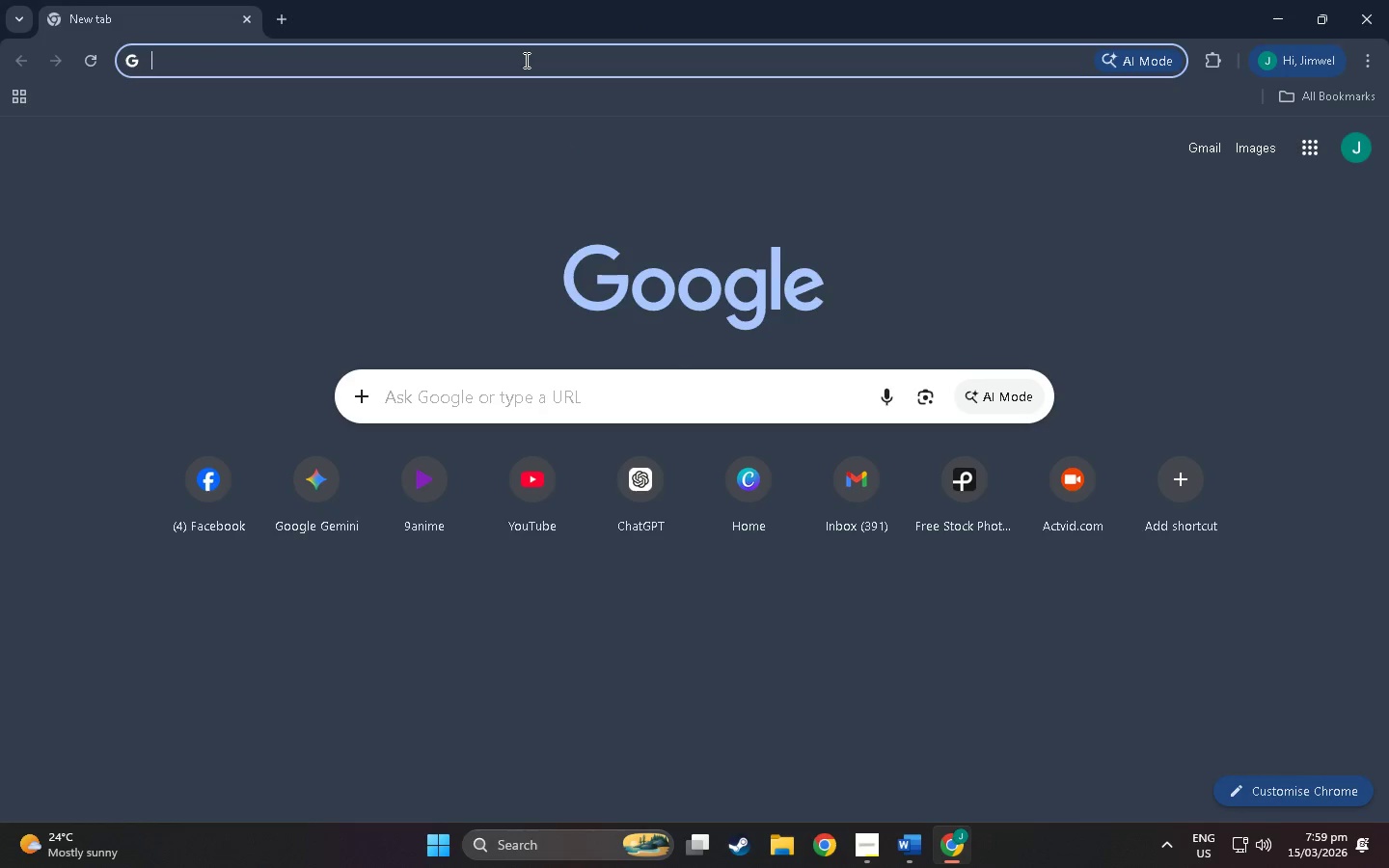 
type(ppep)
key(Backspace)
key(Backspace)
key(Backspace)
type(exe)
 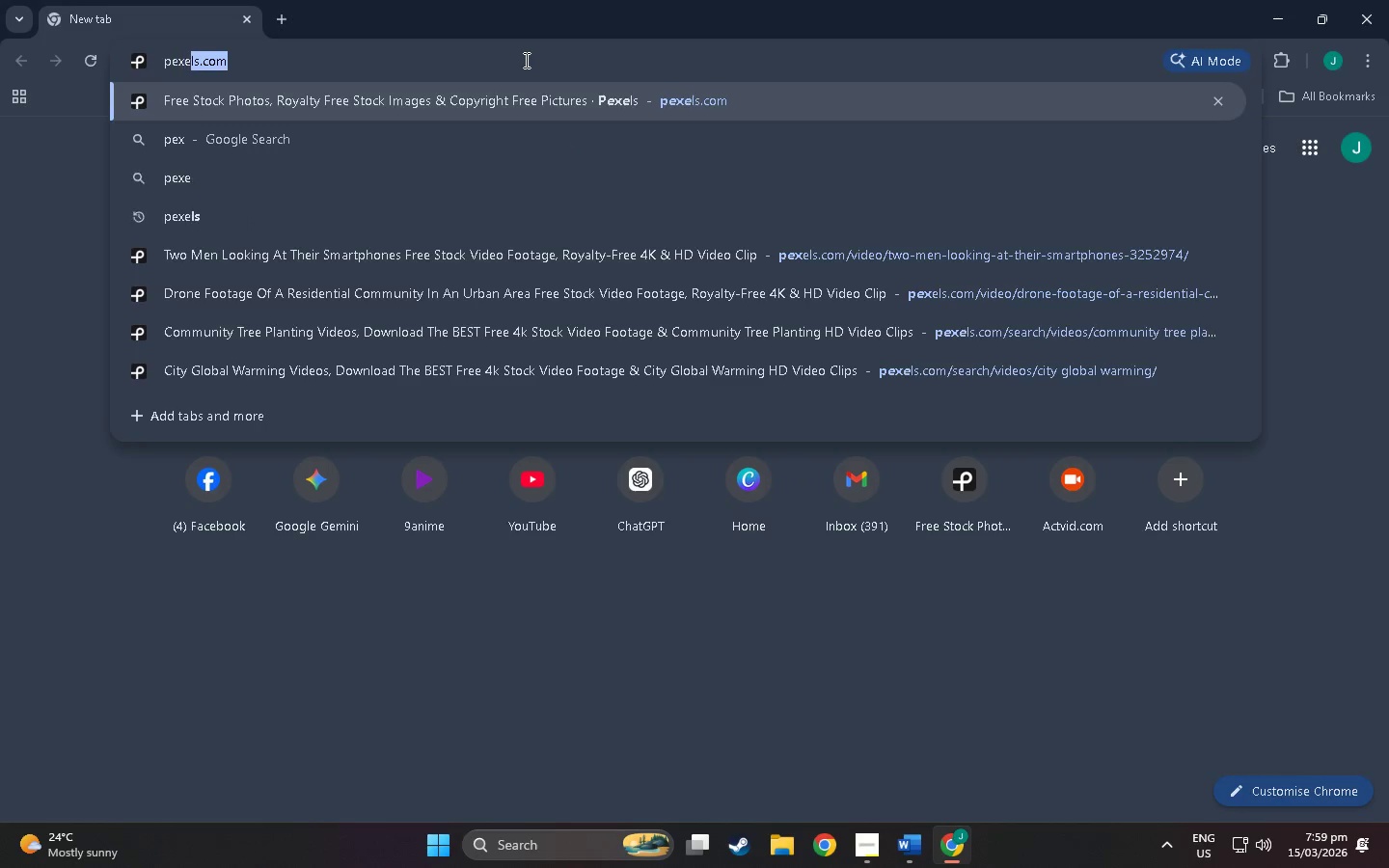 
key(Enter)
 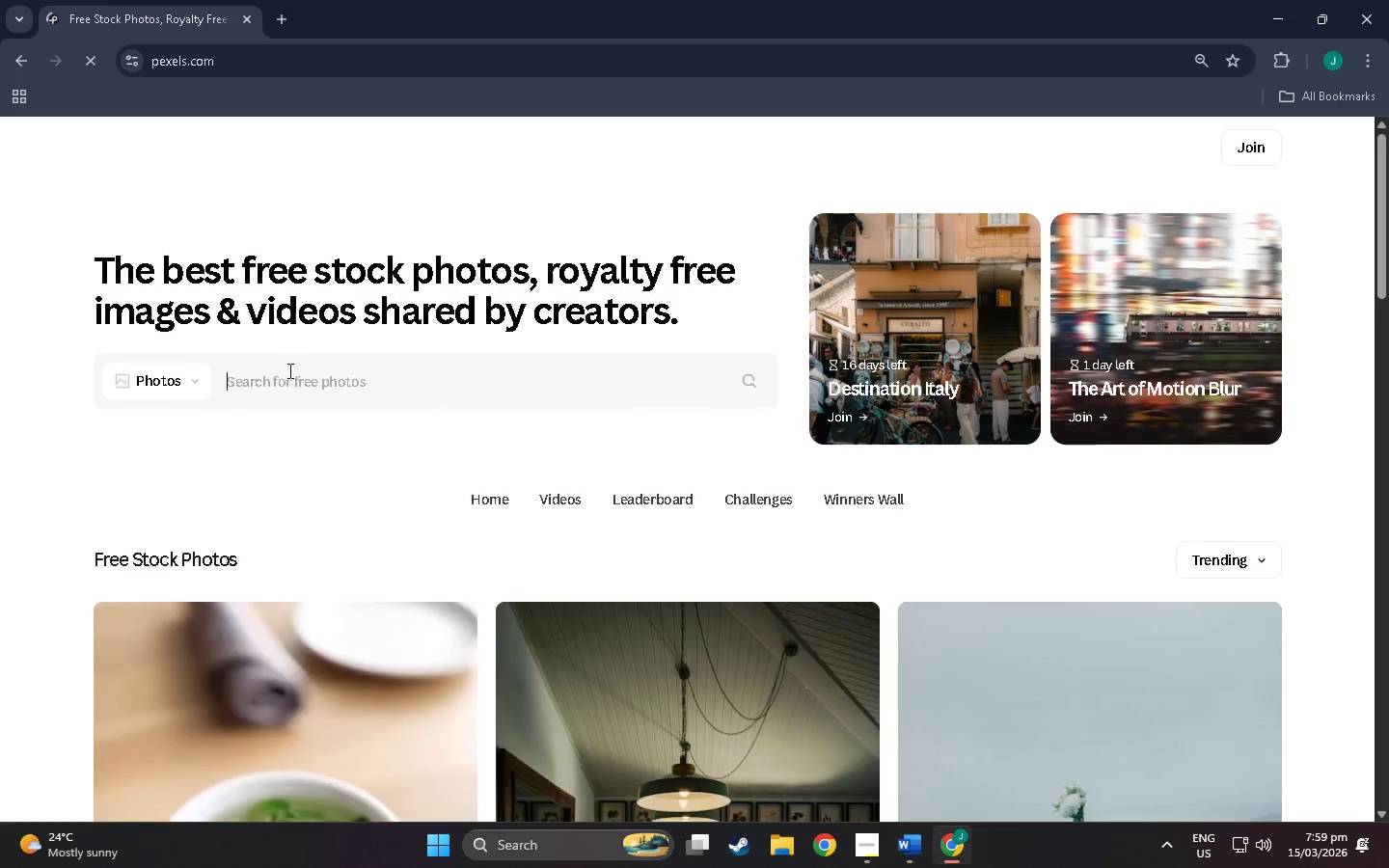 
left_click([305, 378])
 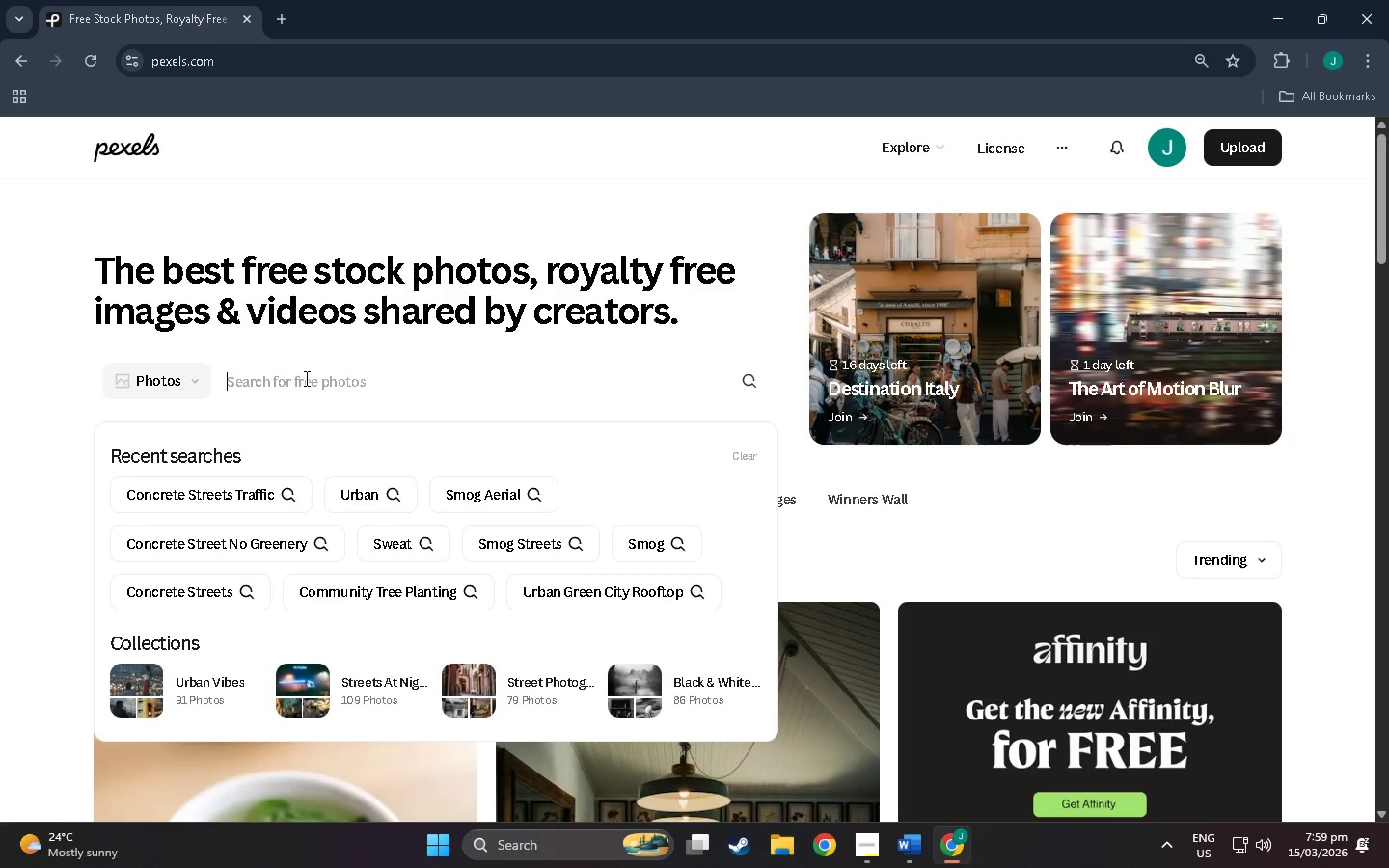 
type(biodeg)
key(Backspace)
key(Backspace)
key(Backspace)
key(Backspace)
key(Backspace)
 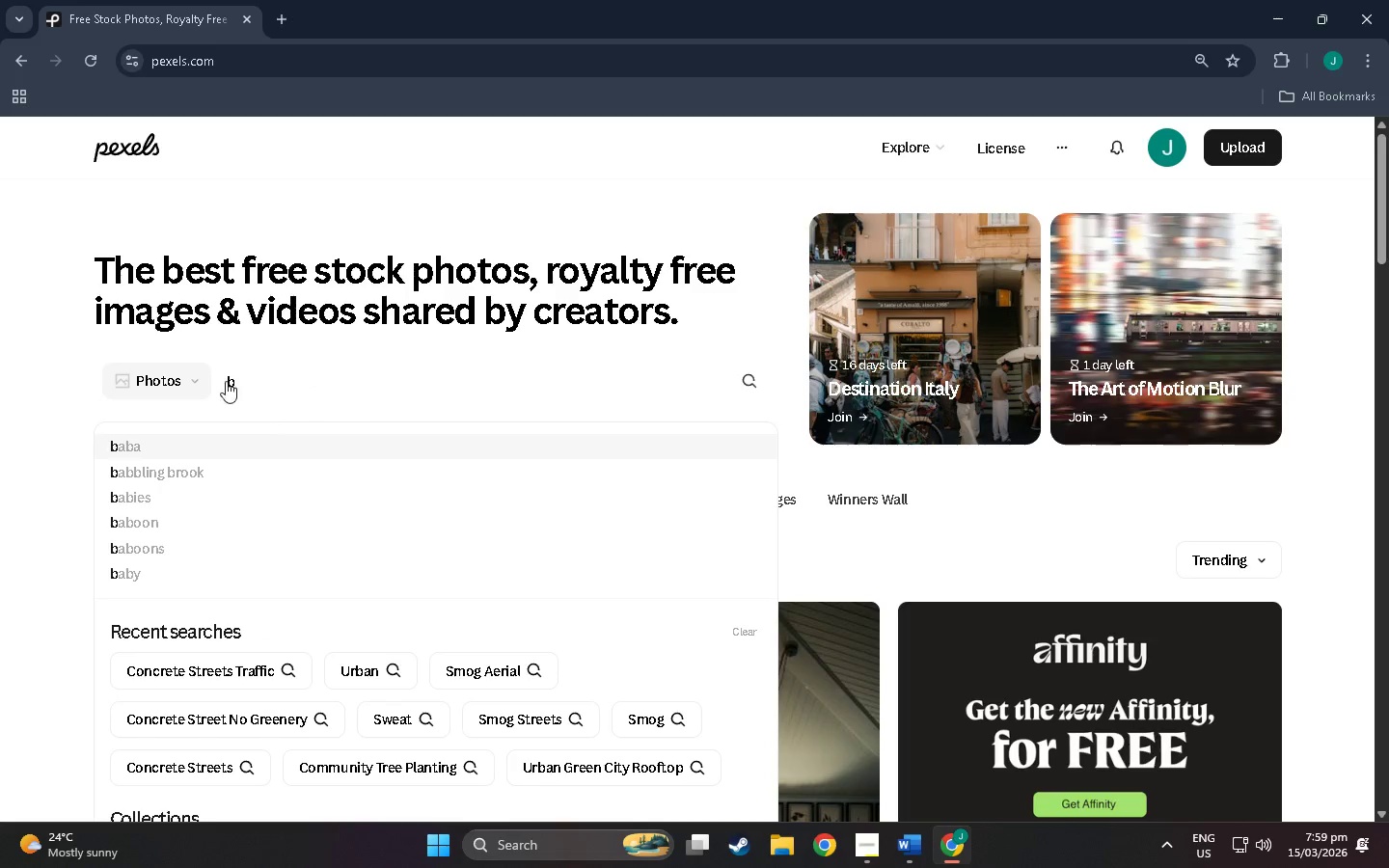 
left_click([191, 373])
 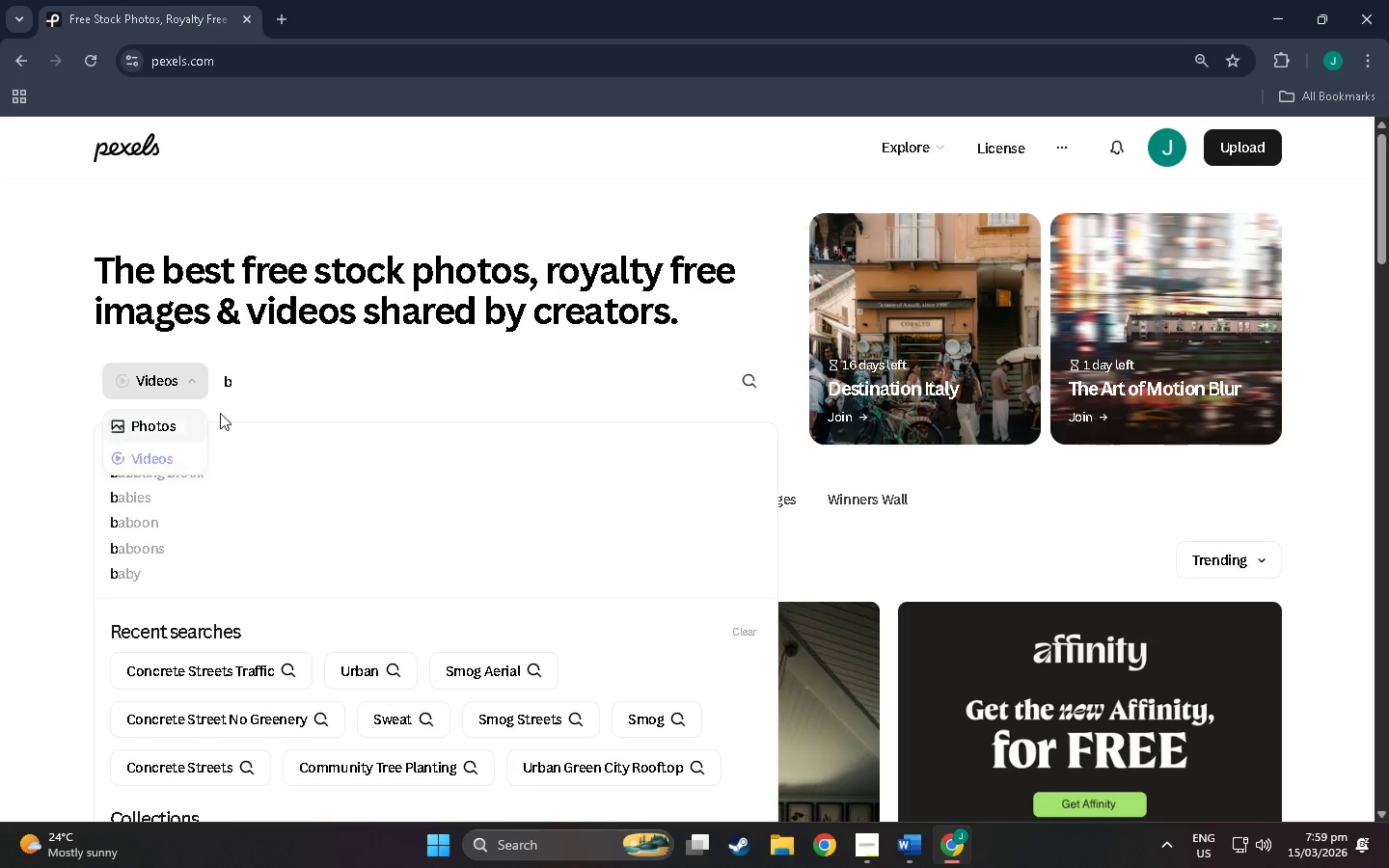 
double_click([253, 375])
 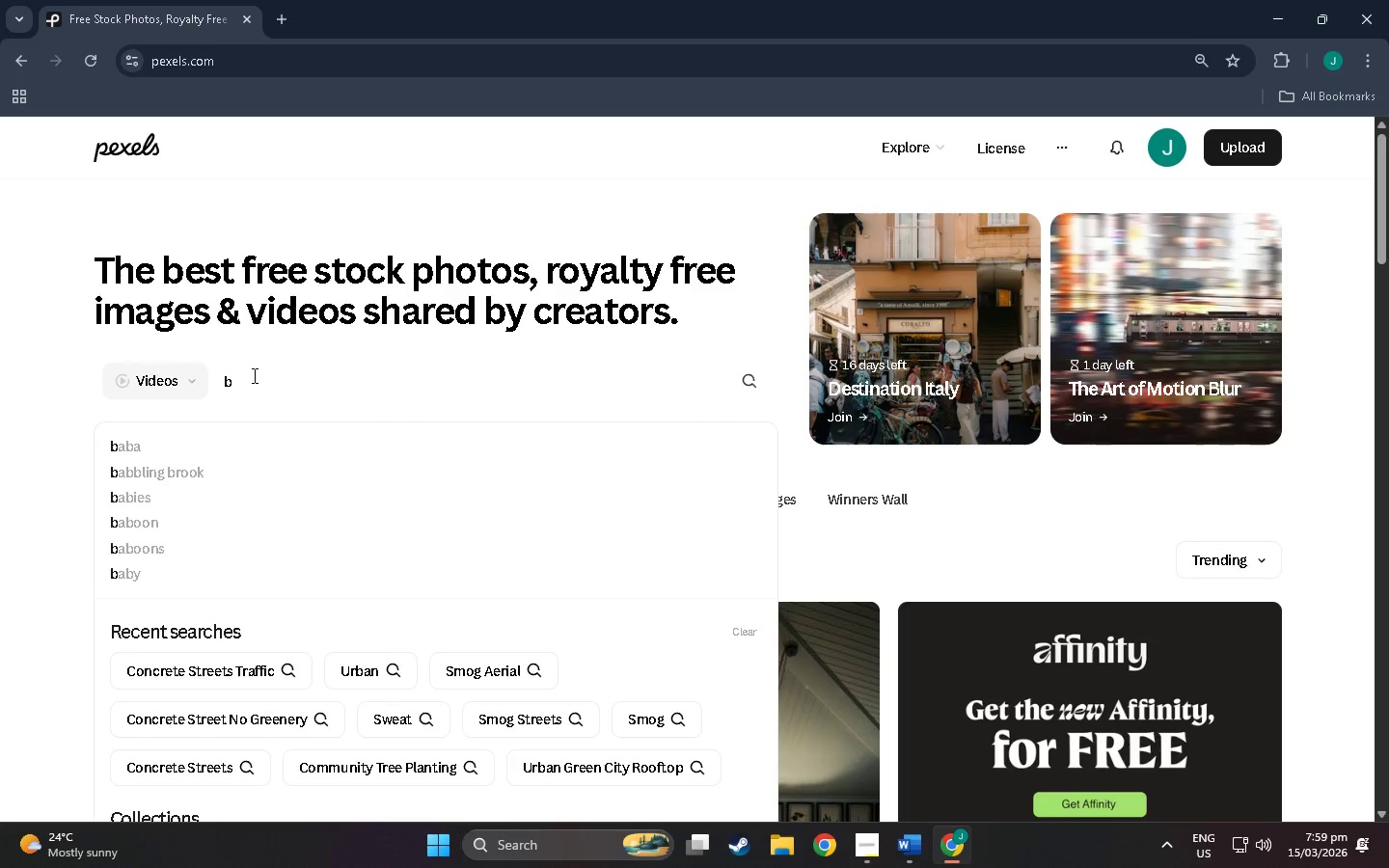 
type(ui)
key(Backspace)
type(=)
key(Backspace)
key(Backspace)
type(iodegradable oio)
key(Backspace)
key(Backspace)
key(Backspace)
type(pot)
 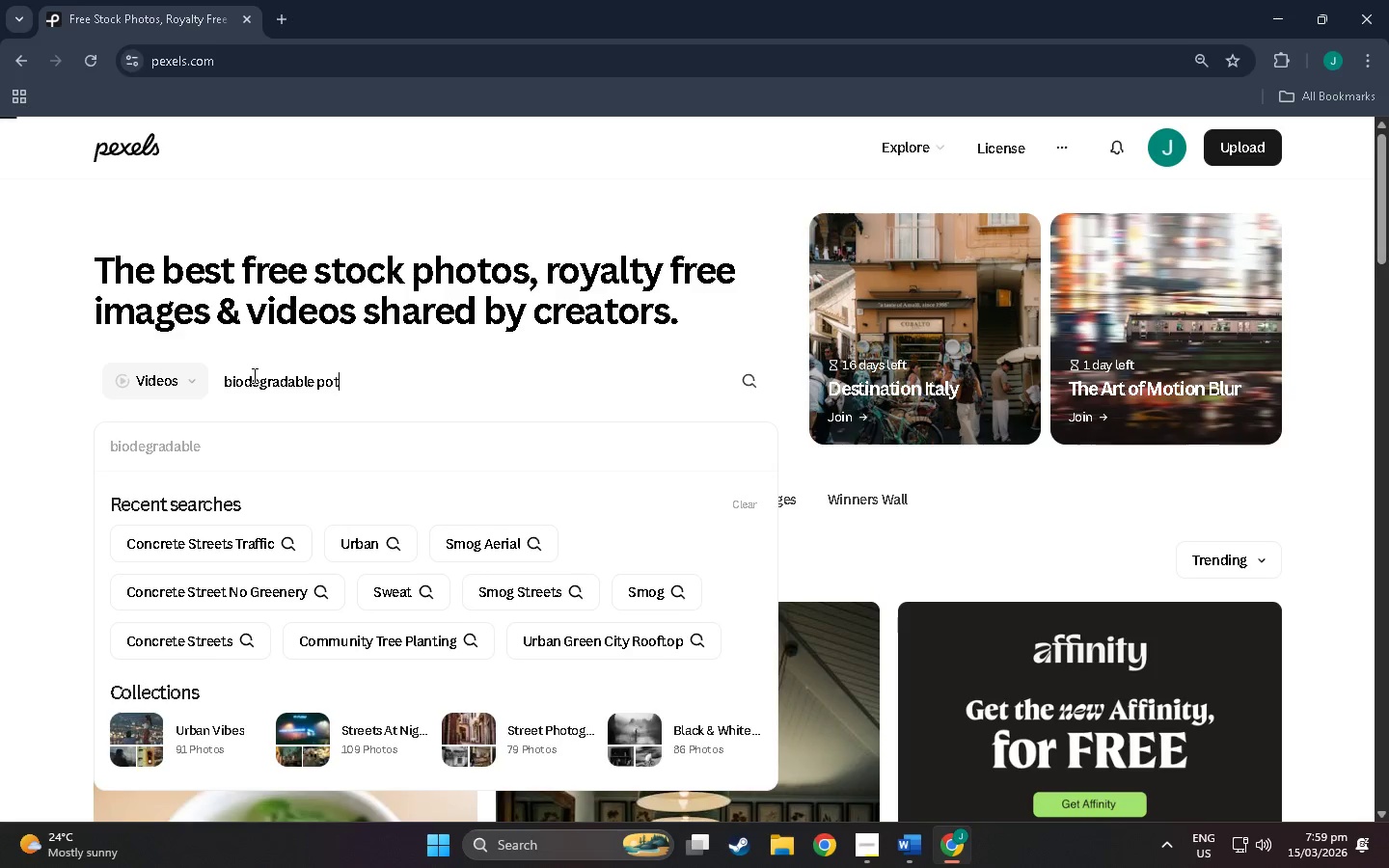 
key(Enter)
 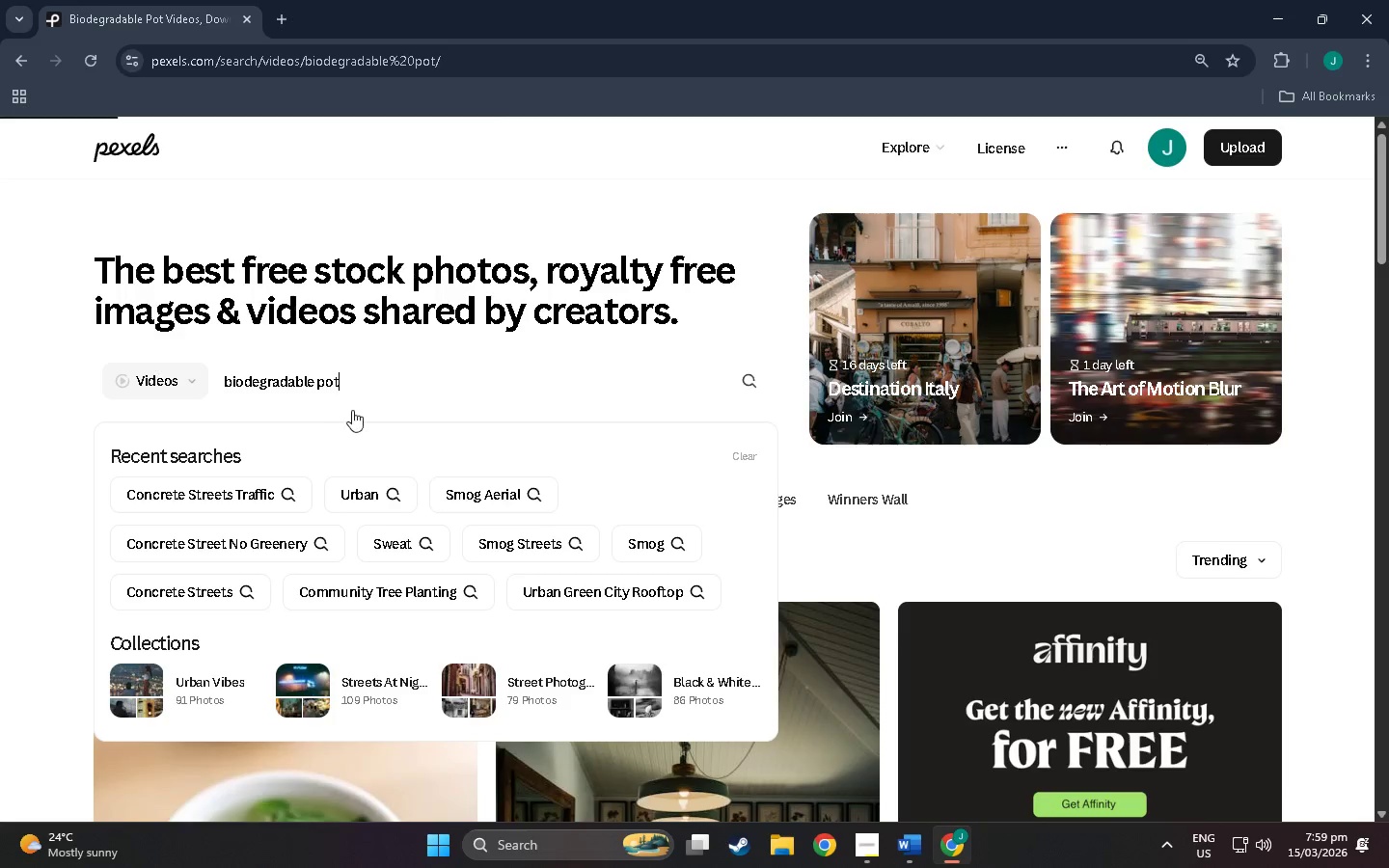 
scroll: coordinate [638, 450], scroll_direction: down, amount: 10.0
 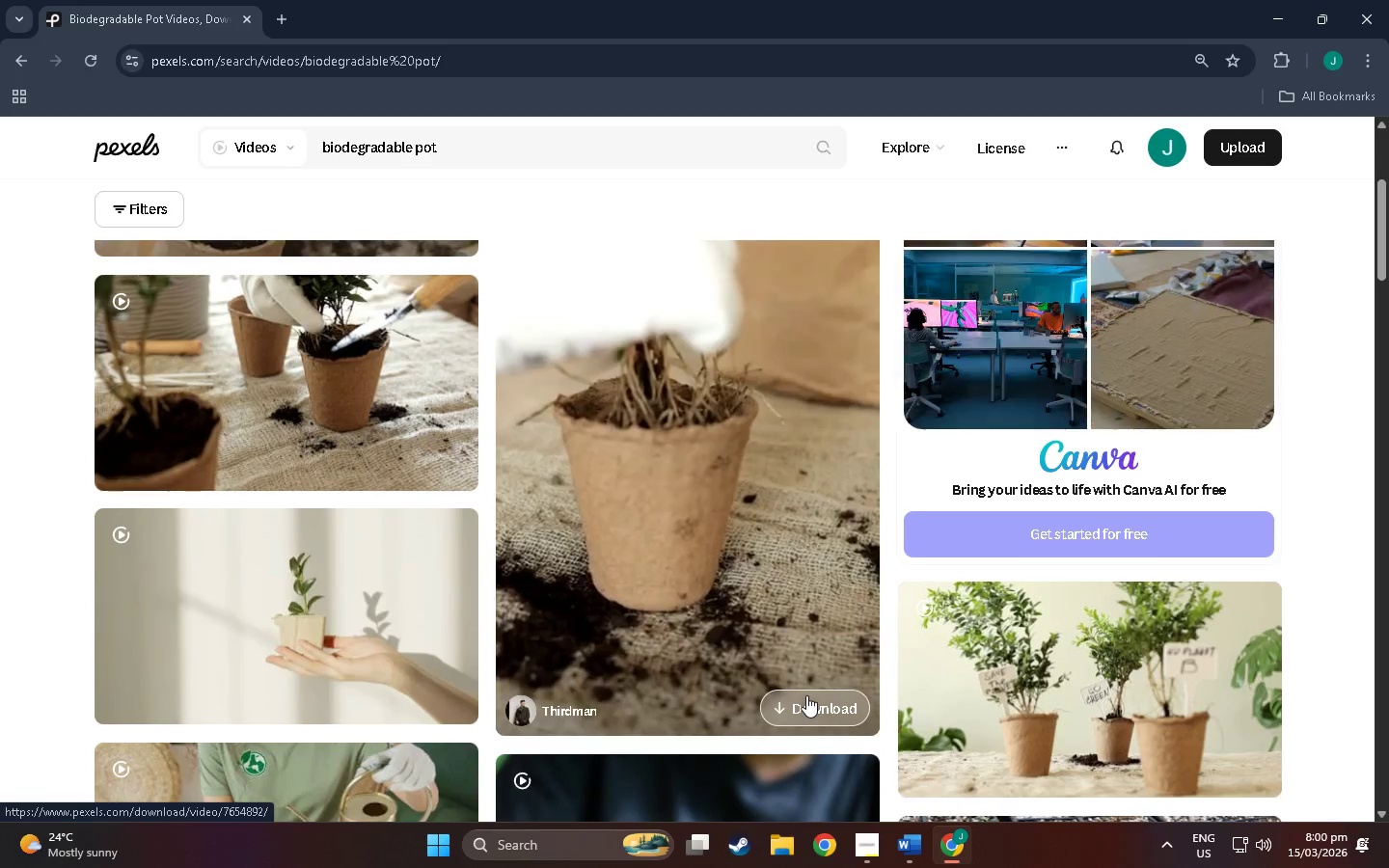 
left_click([721, 493])
 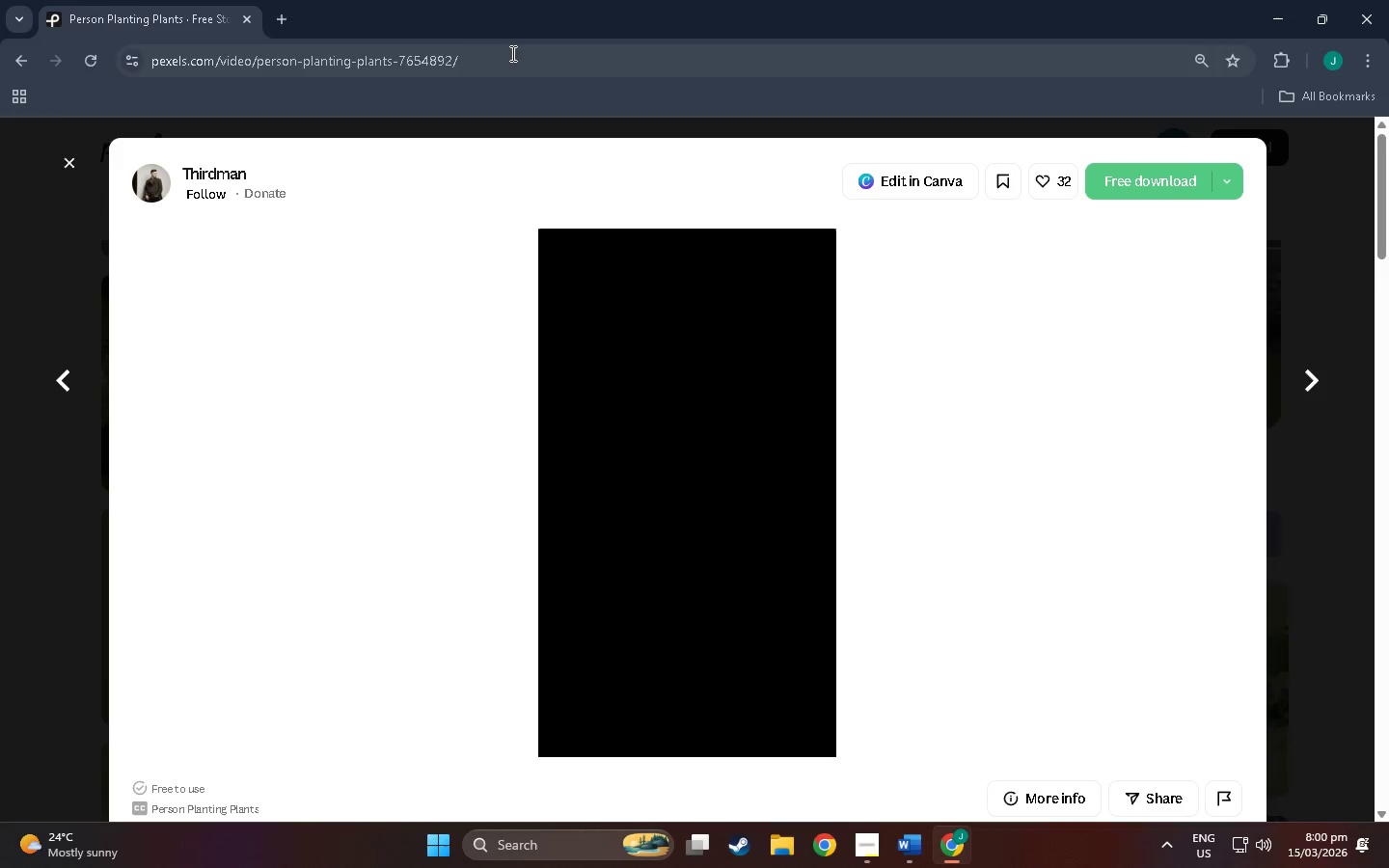 
left_click([511, 53])
 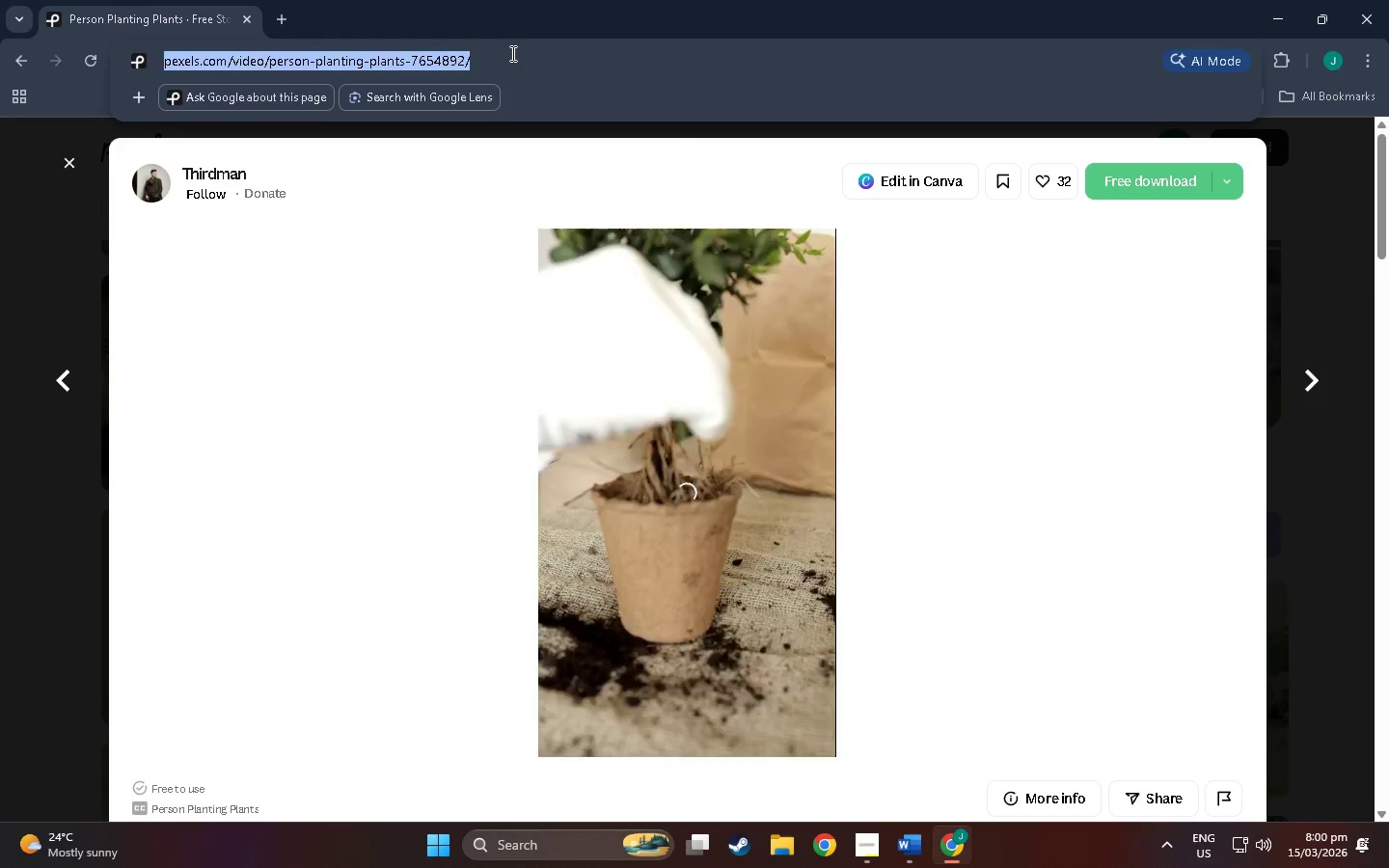 
key(Control+C)
 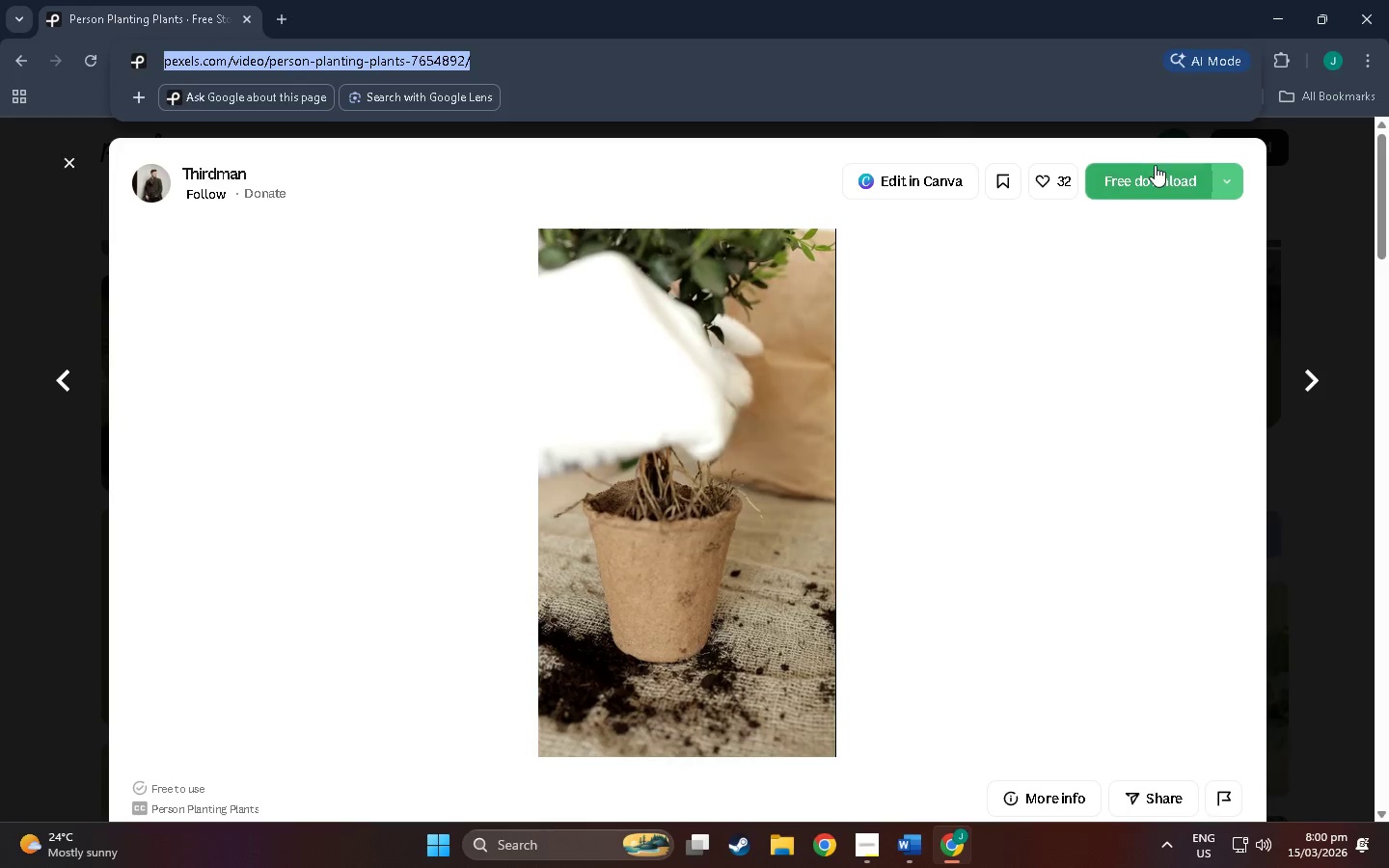 
left_click([1157, 175])
 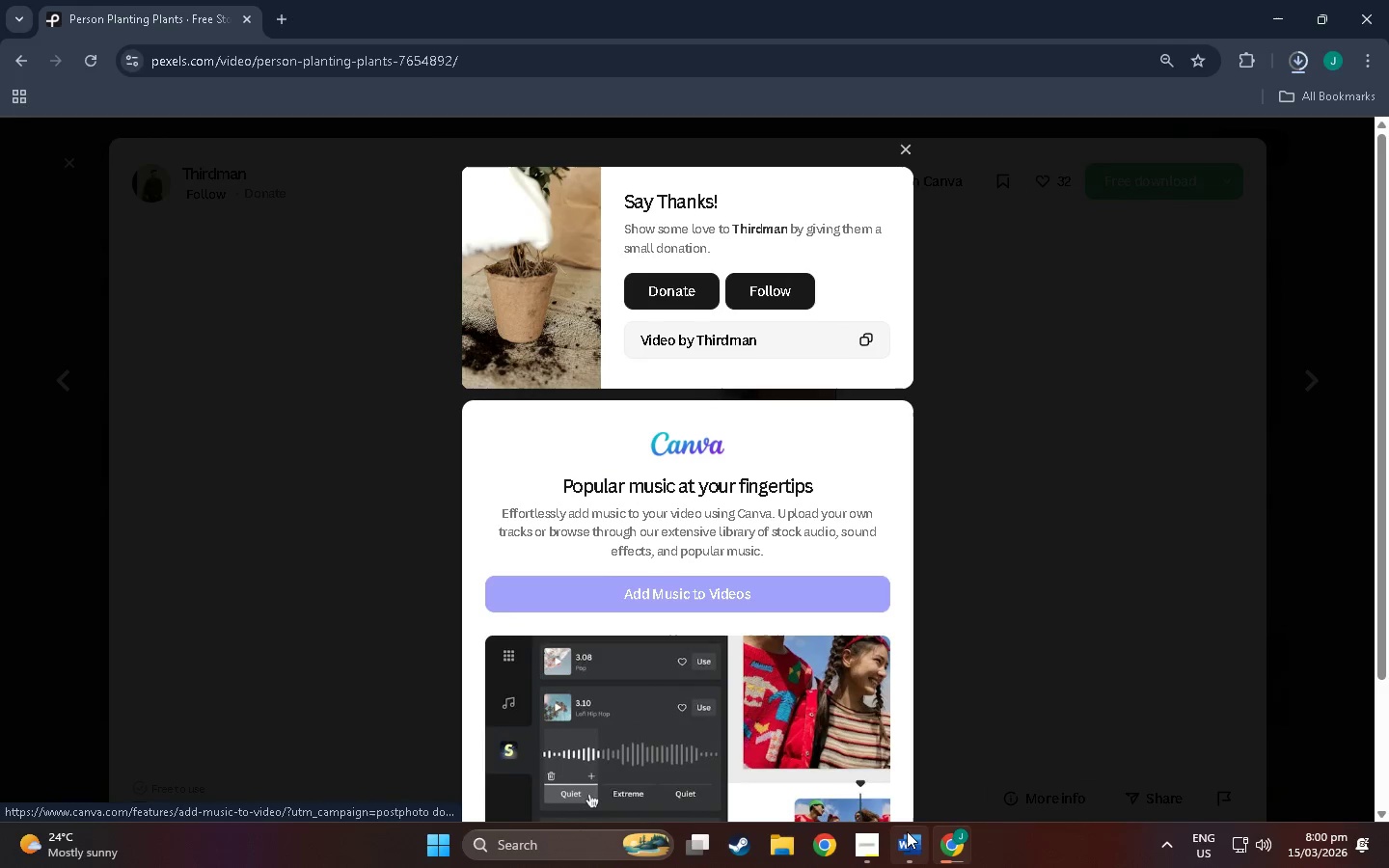 
wait(5.44)
 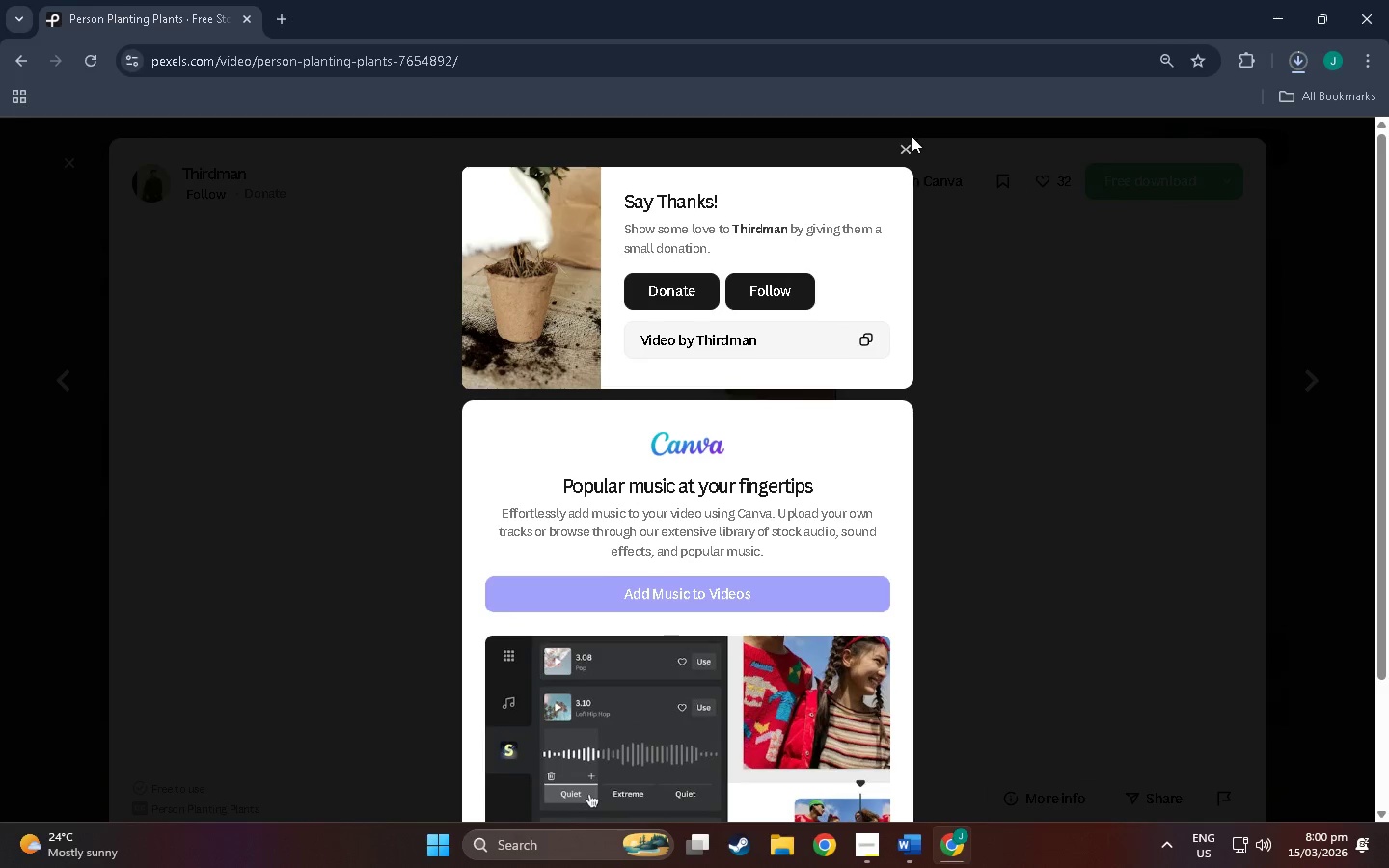 
left_click([897, 841])
 